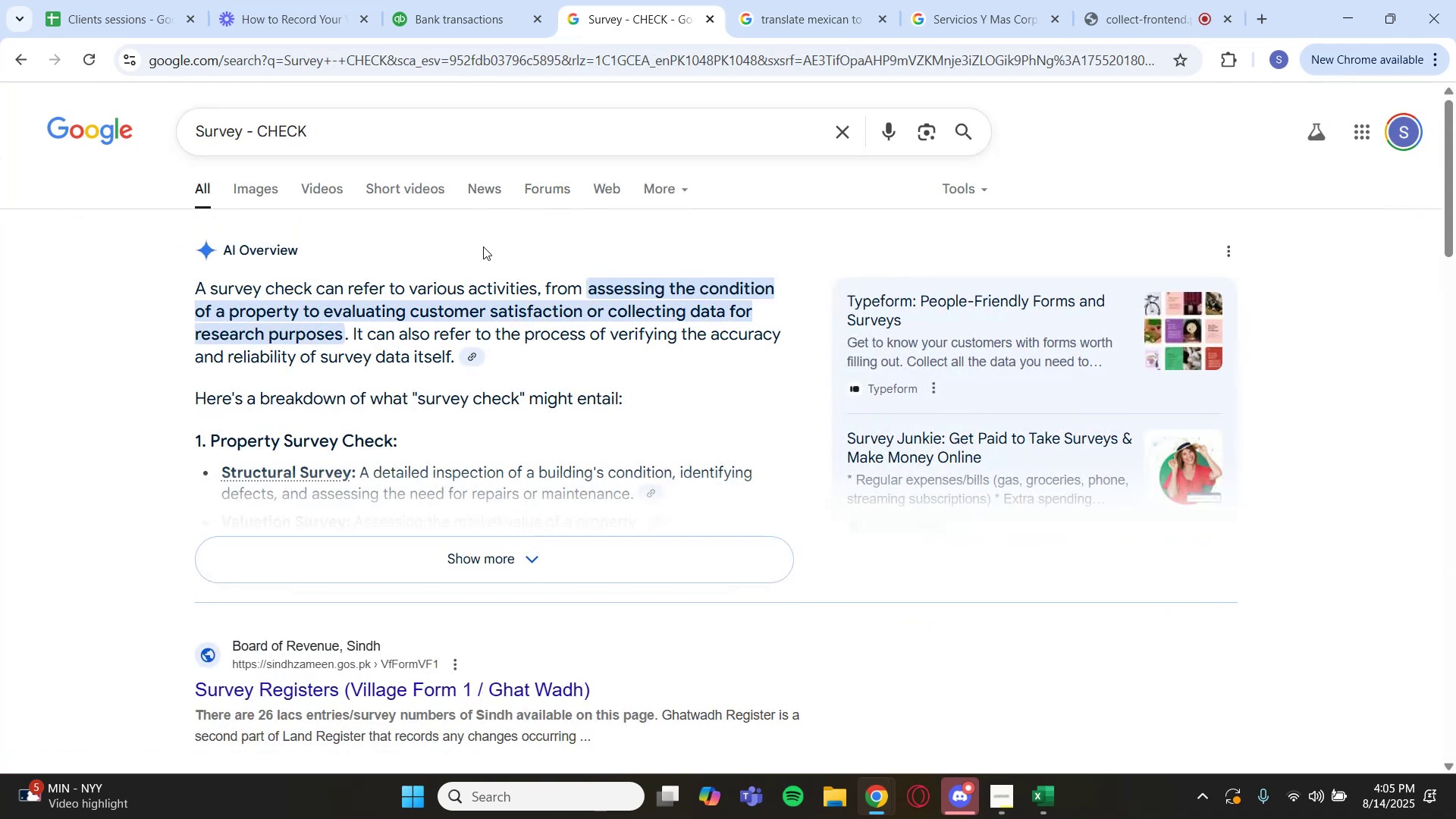 
wait(6.57)
 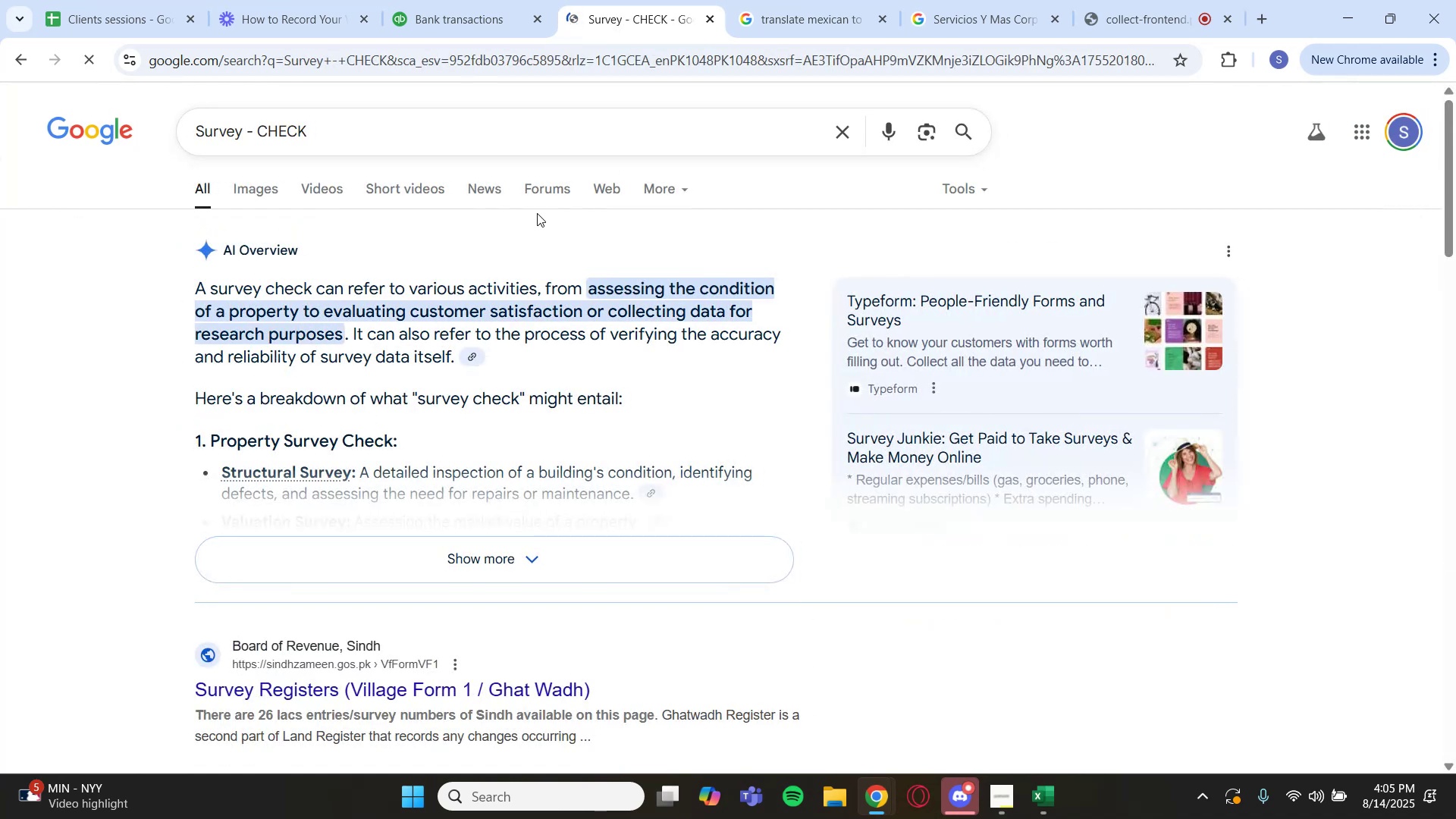 
left_click([438, 17])
 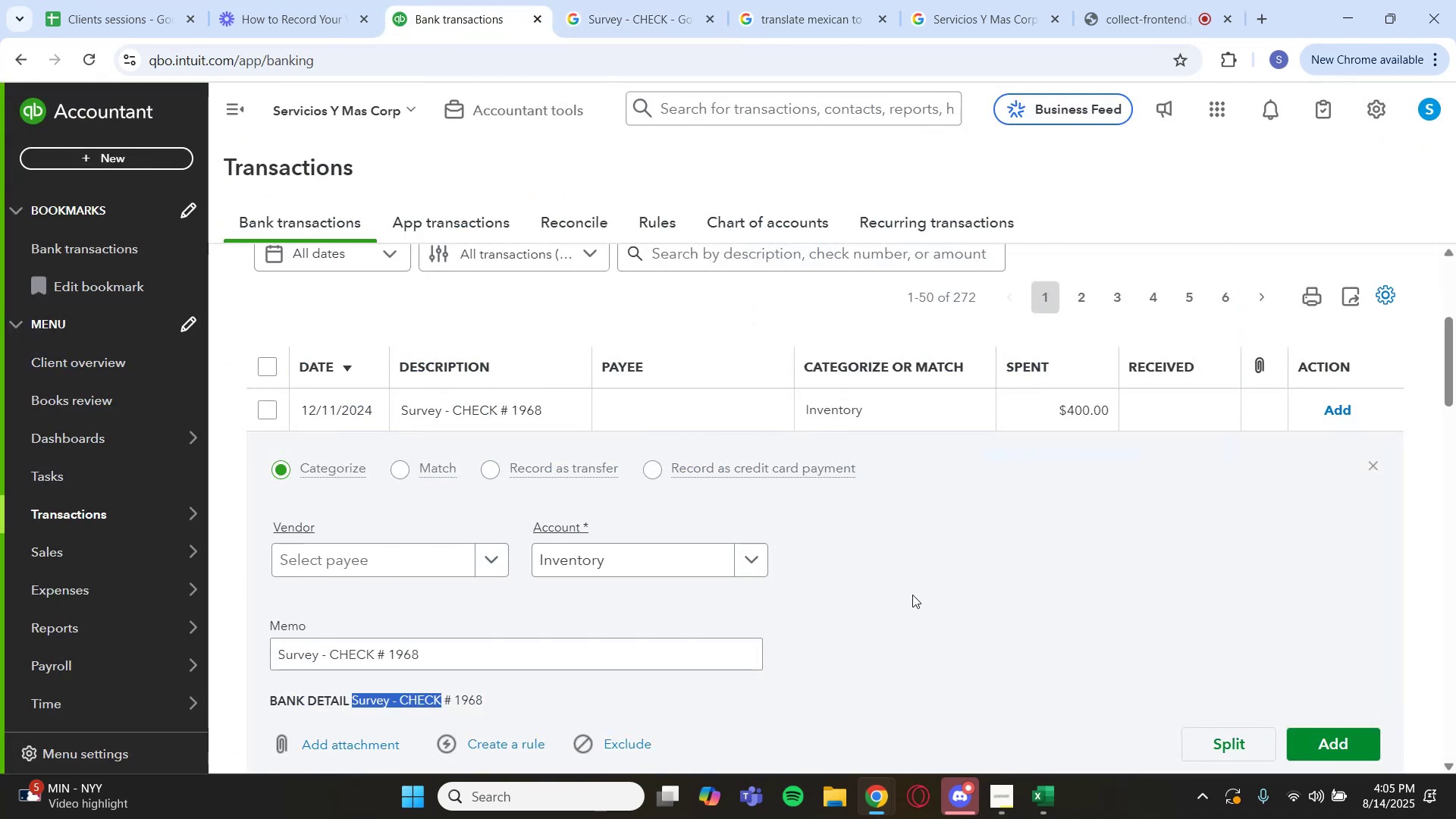 
left_click([912, 595])
 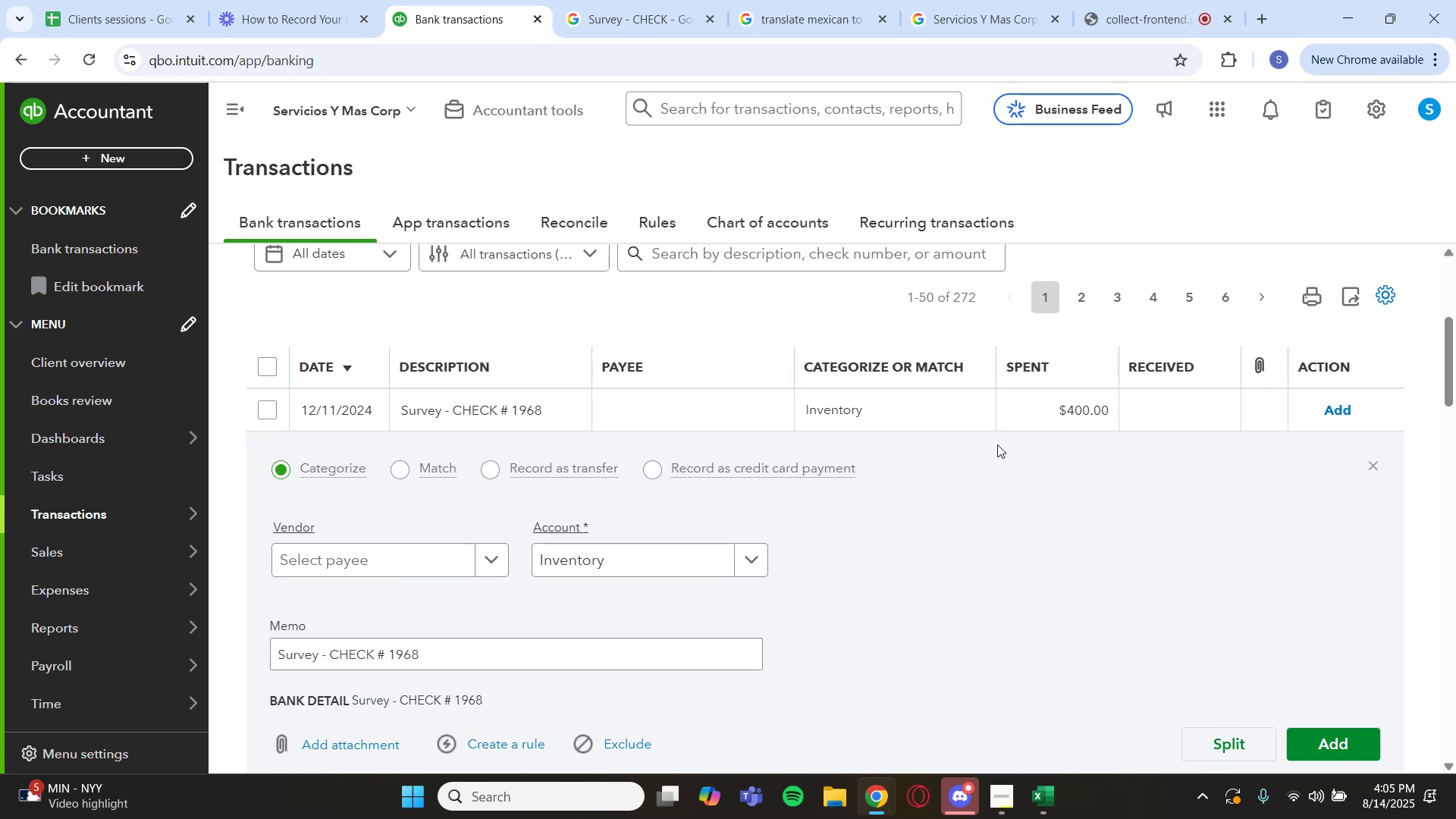 
key(Control+V)
 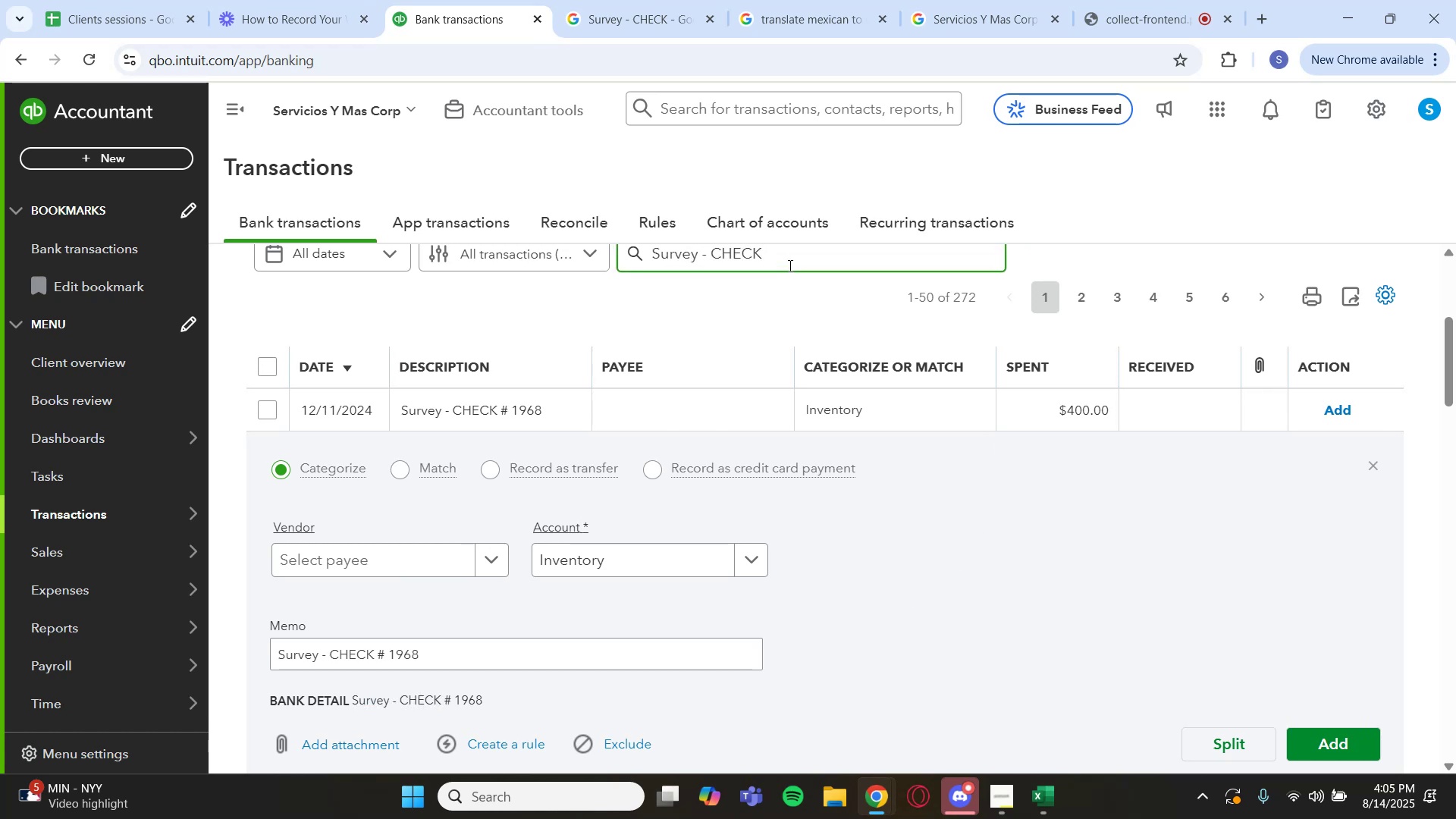 
key(Enter)
 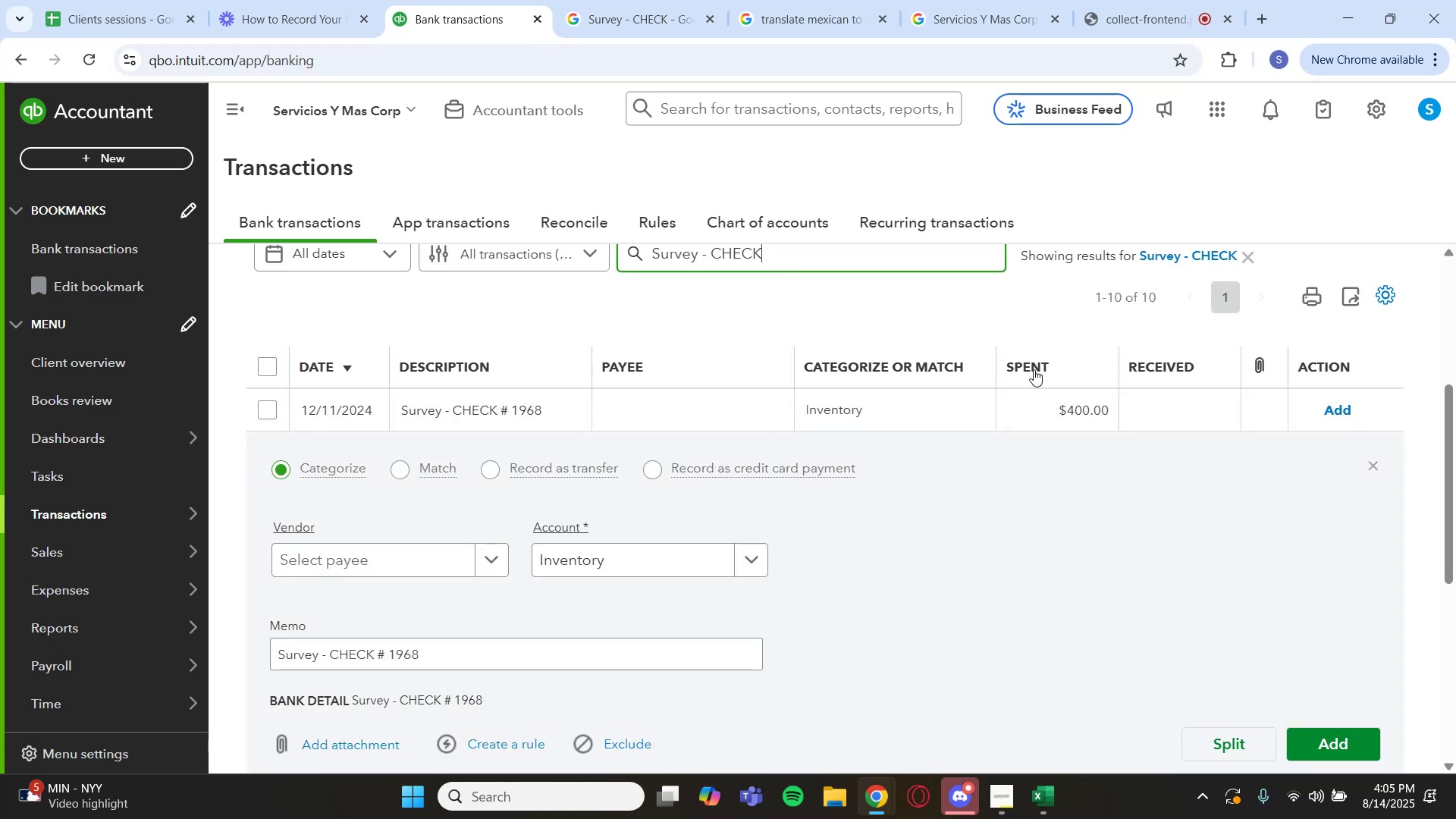 
left_click([1367, 466])
 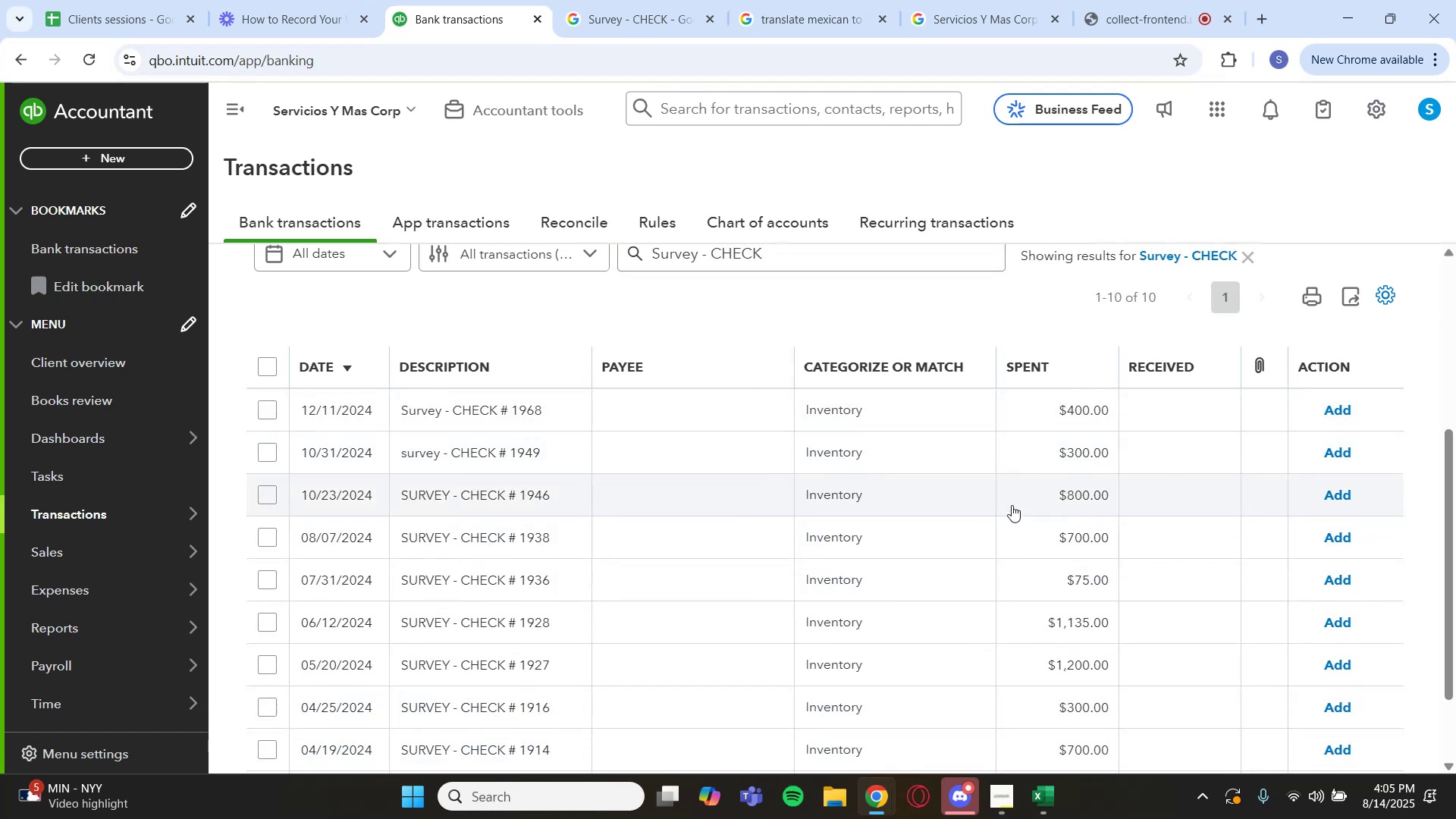 
scroll: coordinate [809, 516], scroll_direction: down, amount: 3.0
 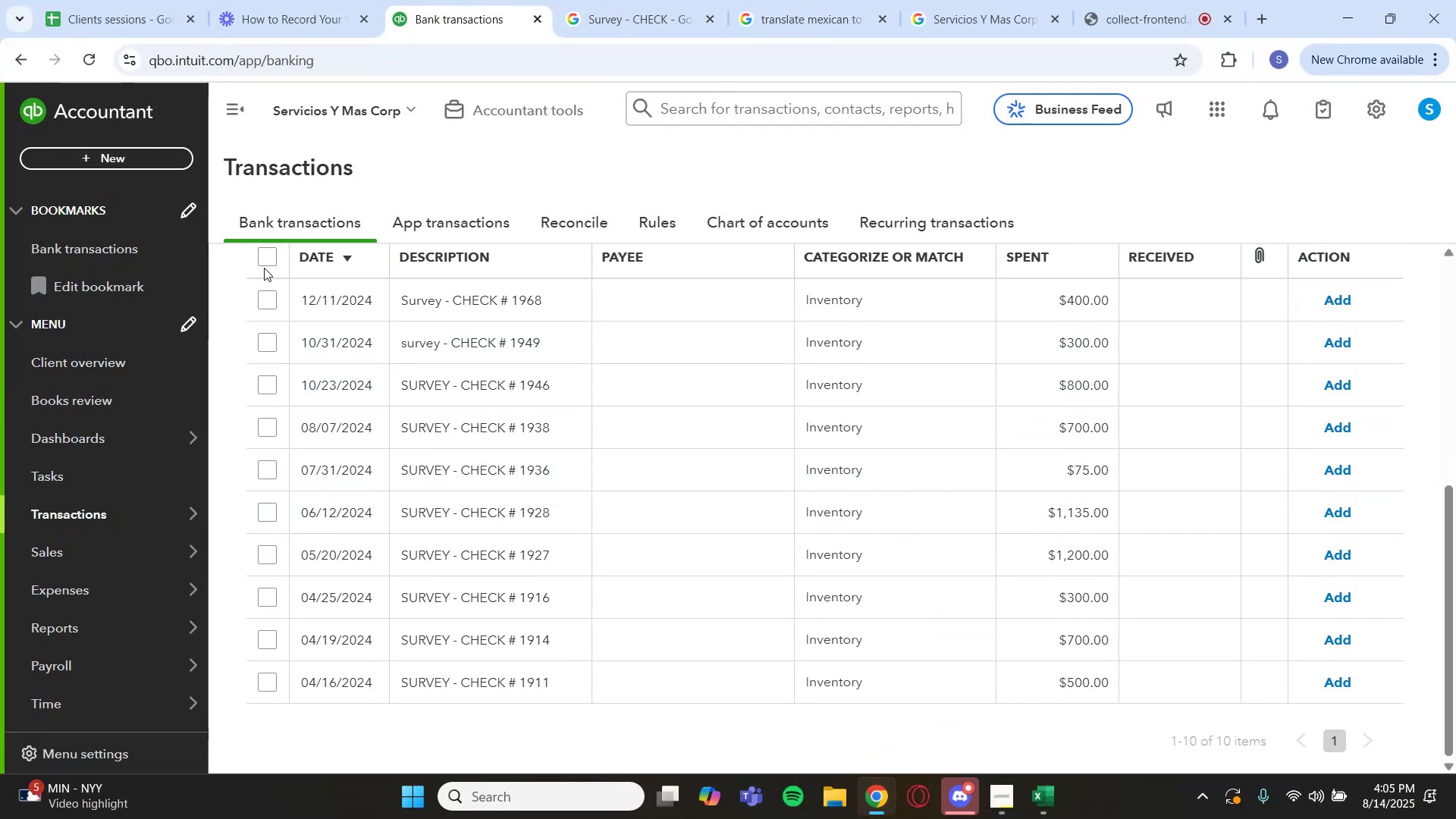 
left_click([266, 262])
 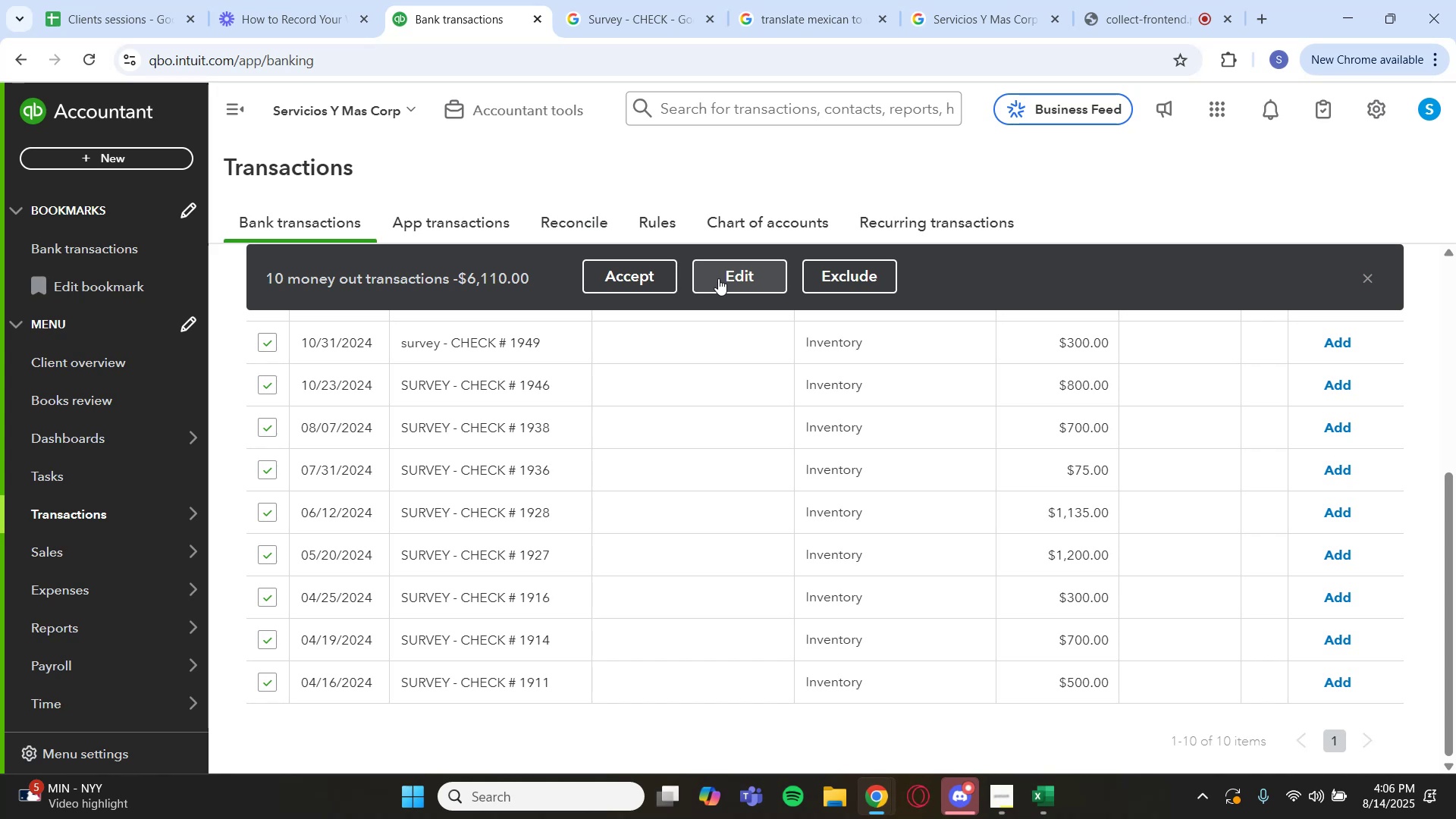 
wait(12.58)
 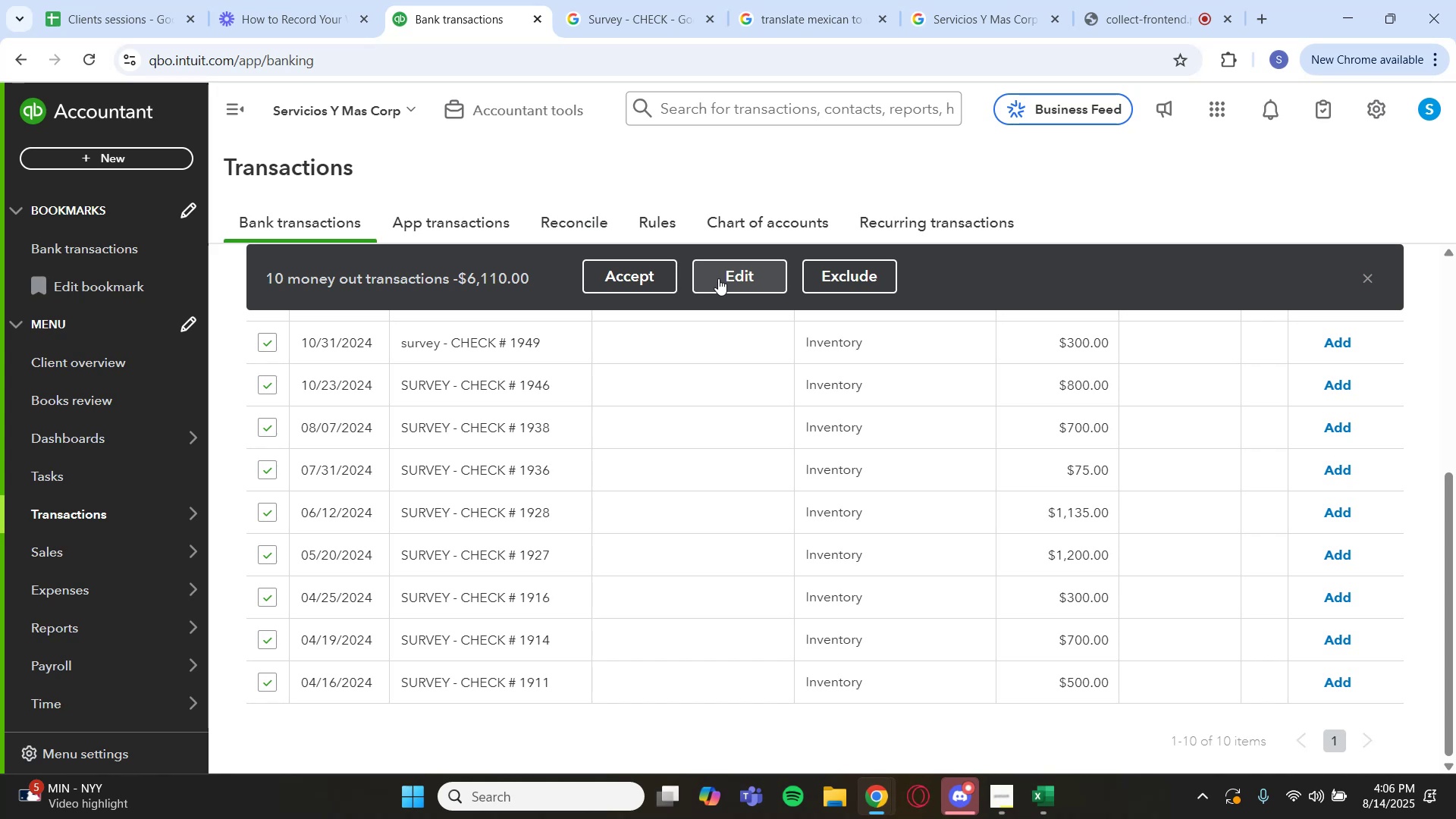 
scroll: coordinate [978, 473], scroll_direction: up, amount: 2.0
 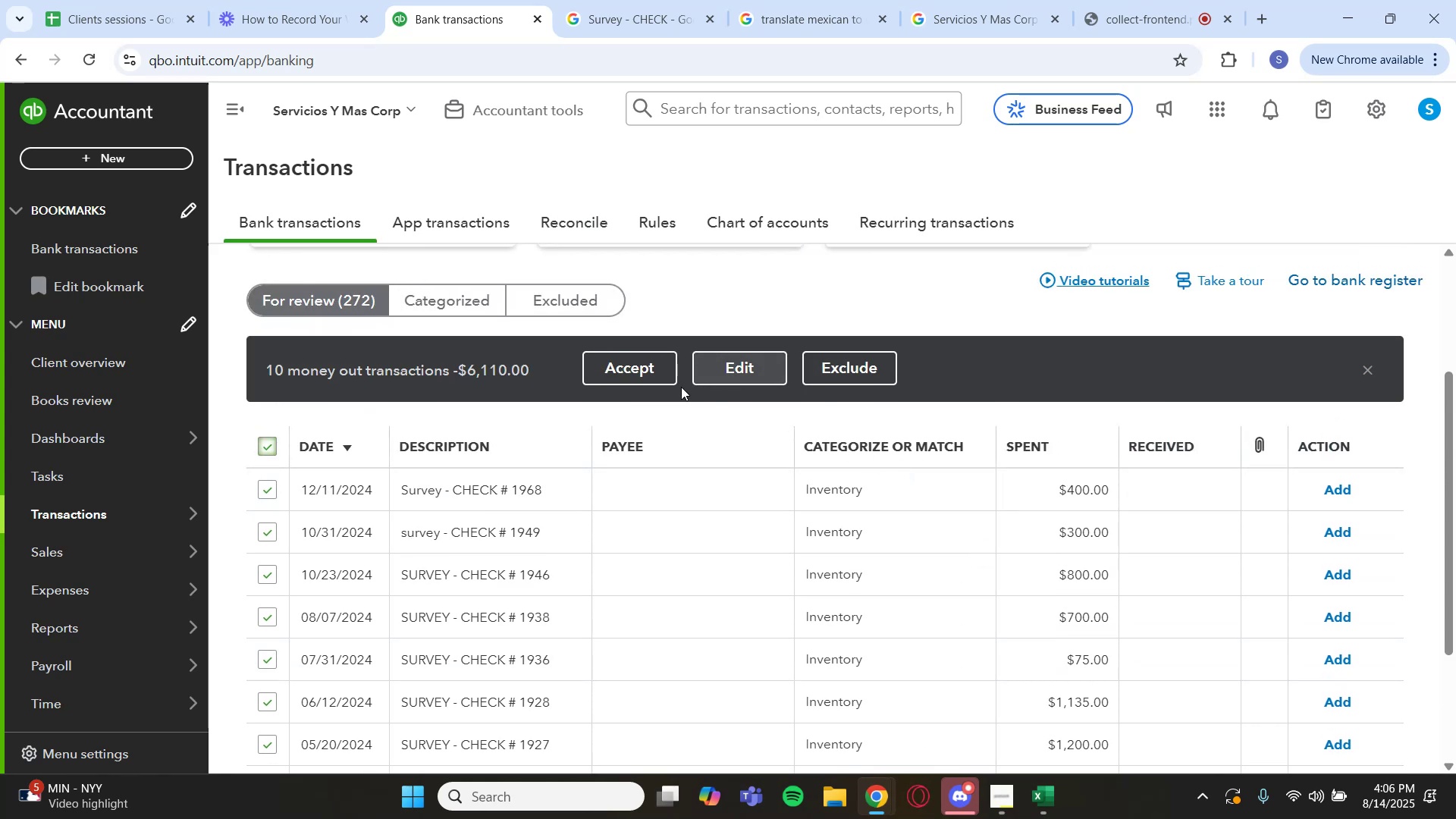 
wait(8.08)
 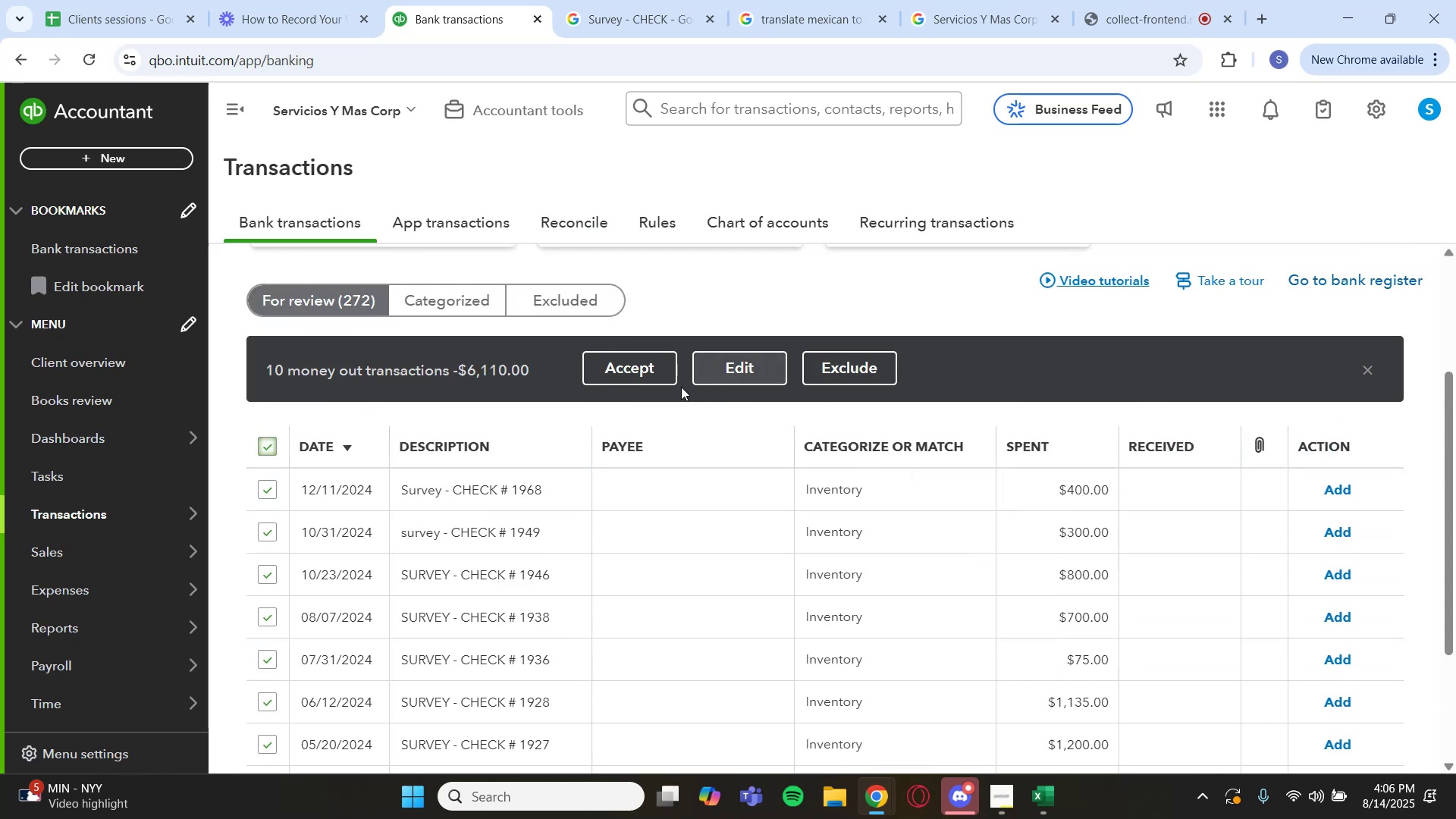 
left_click([717, 363])
 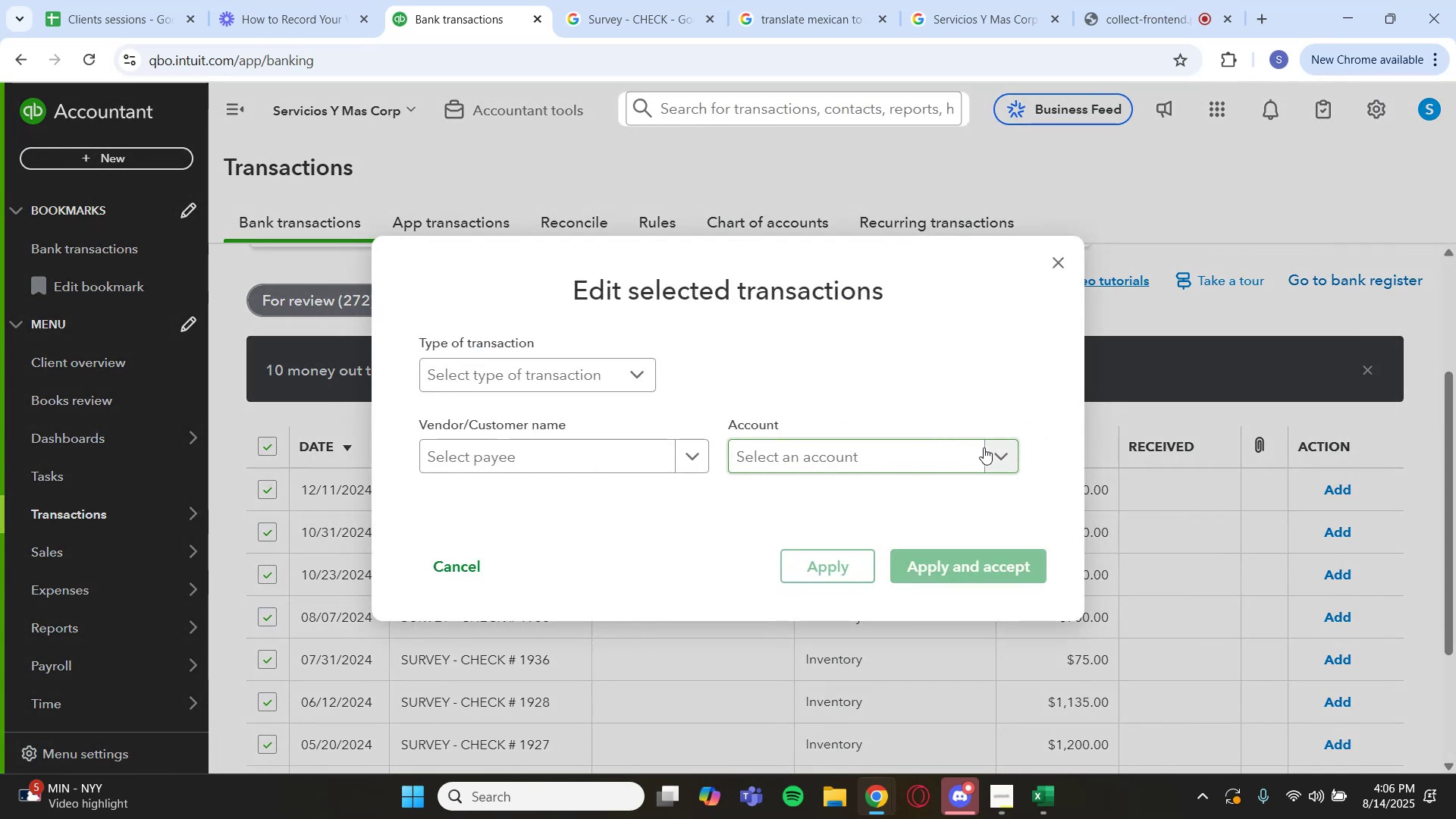 
left_click([991, 451])
 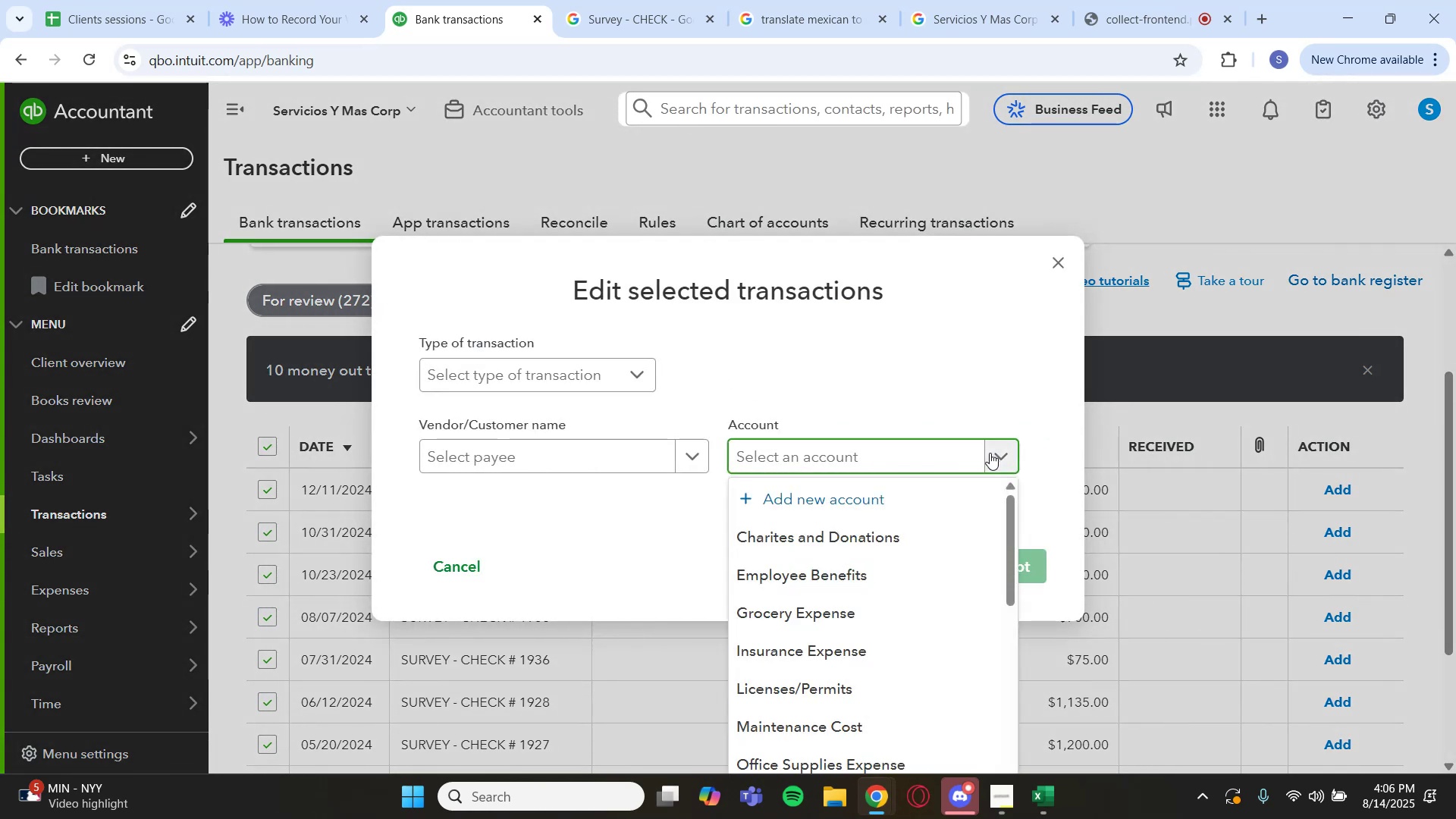 
scroll: coordinate [899, 558], scroll_direction: down, amount: 2.0
 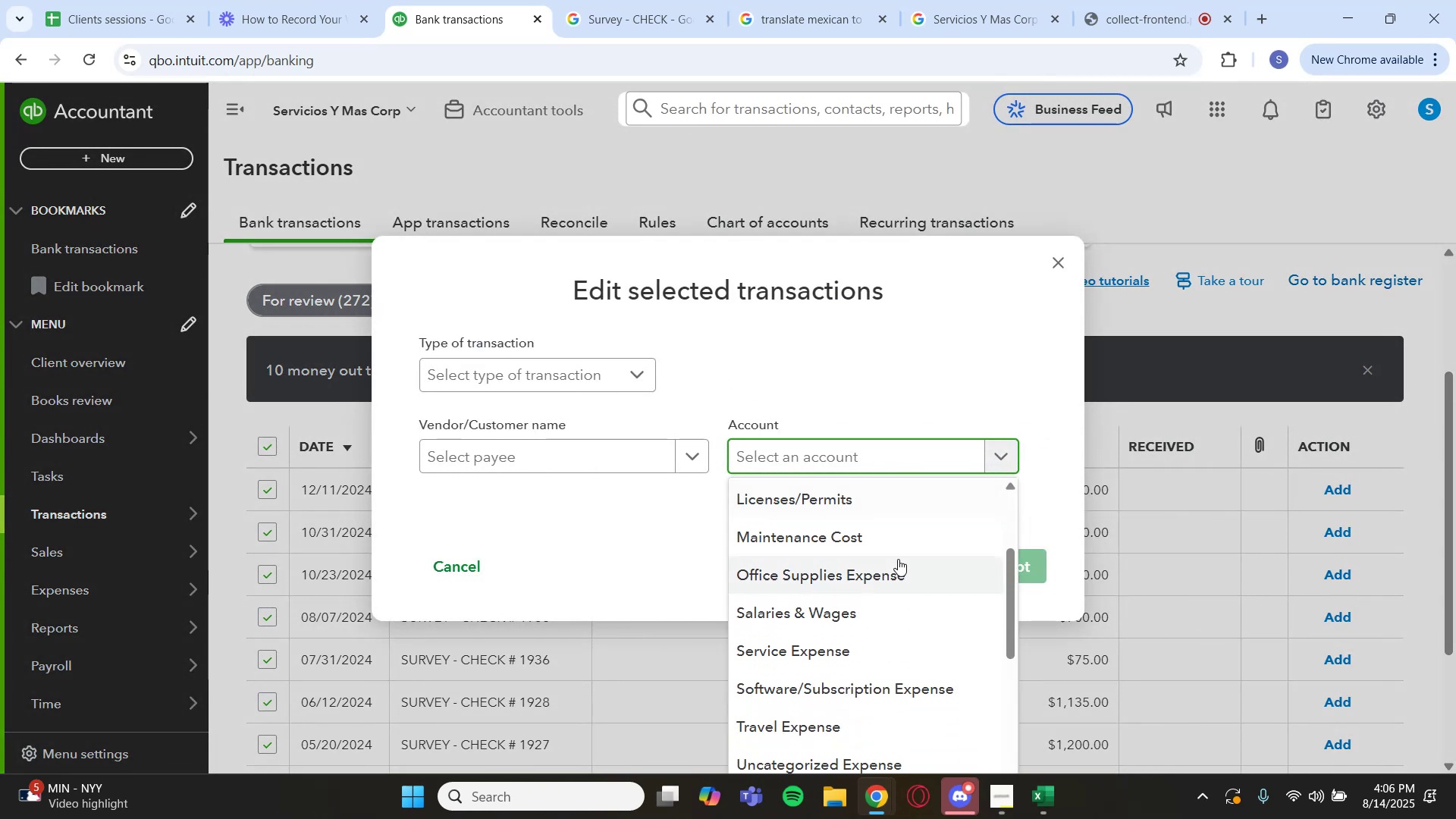 
scroll: coordinate [855, 511], scroll_direction: up, amount: 2.0
 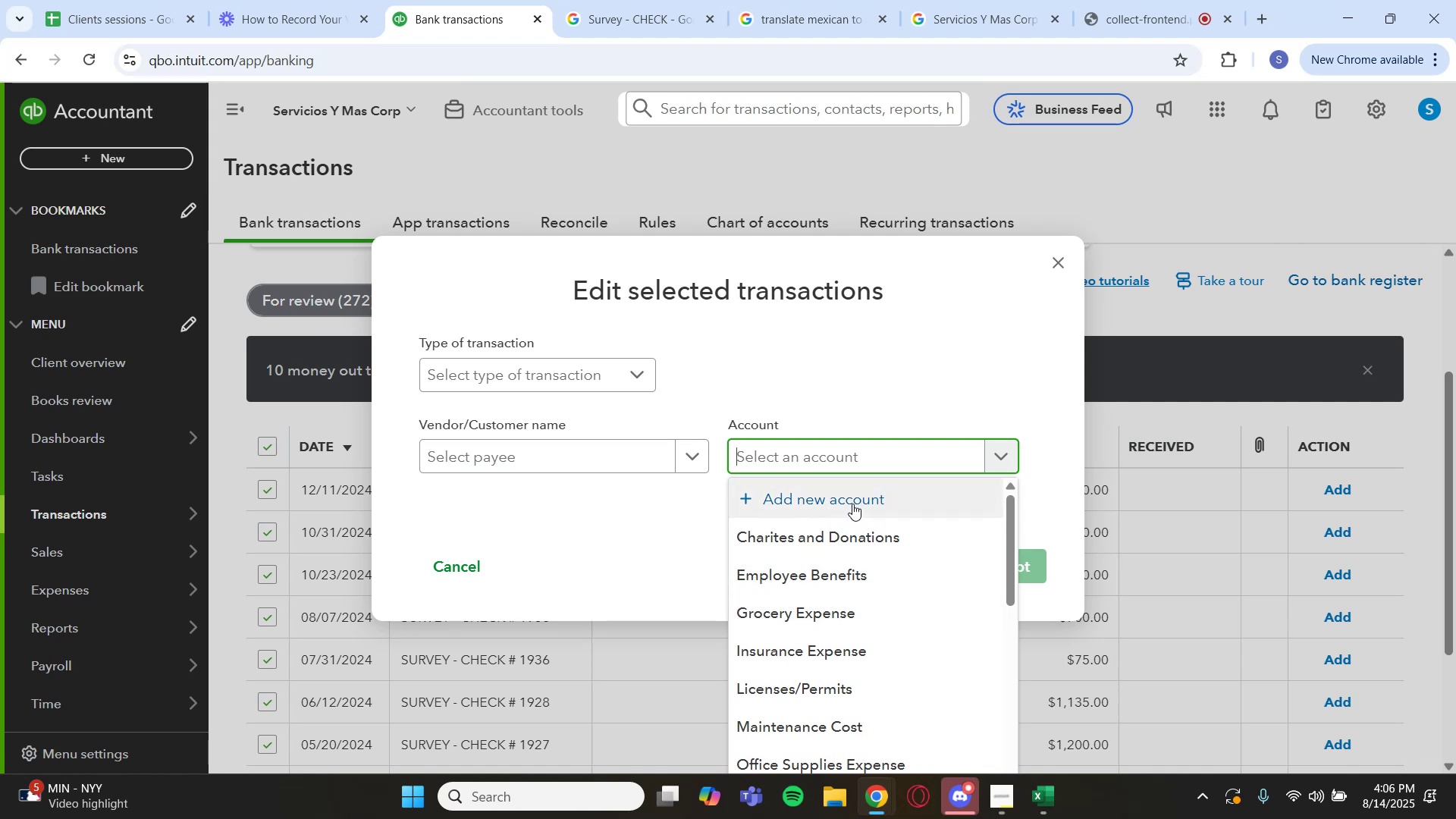 
left_click([852, 504])
 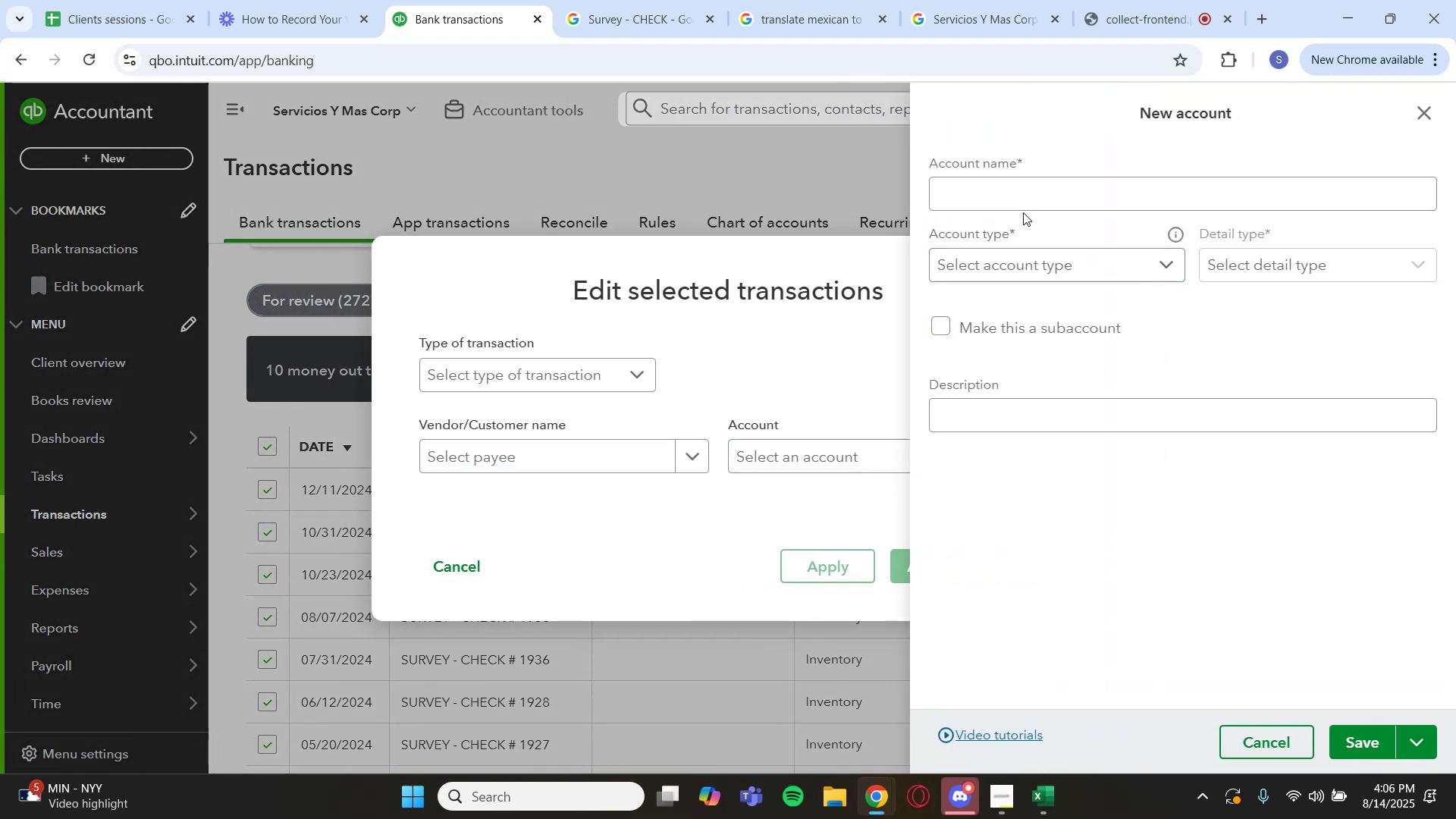 
key(Backquote)
 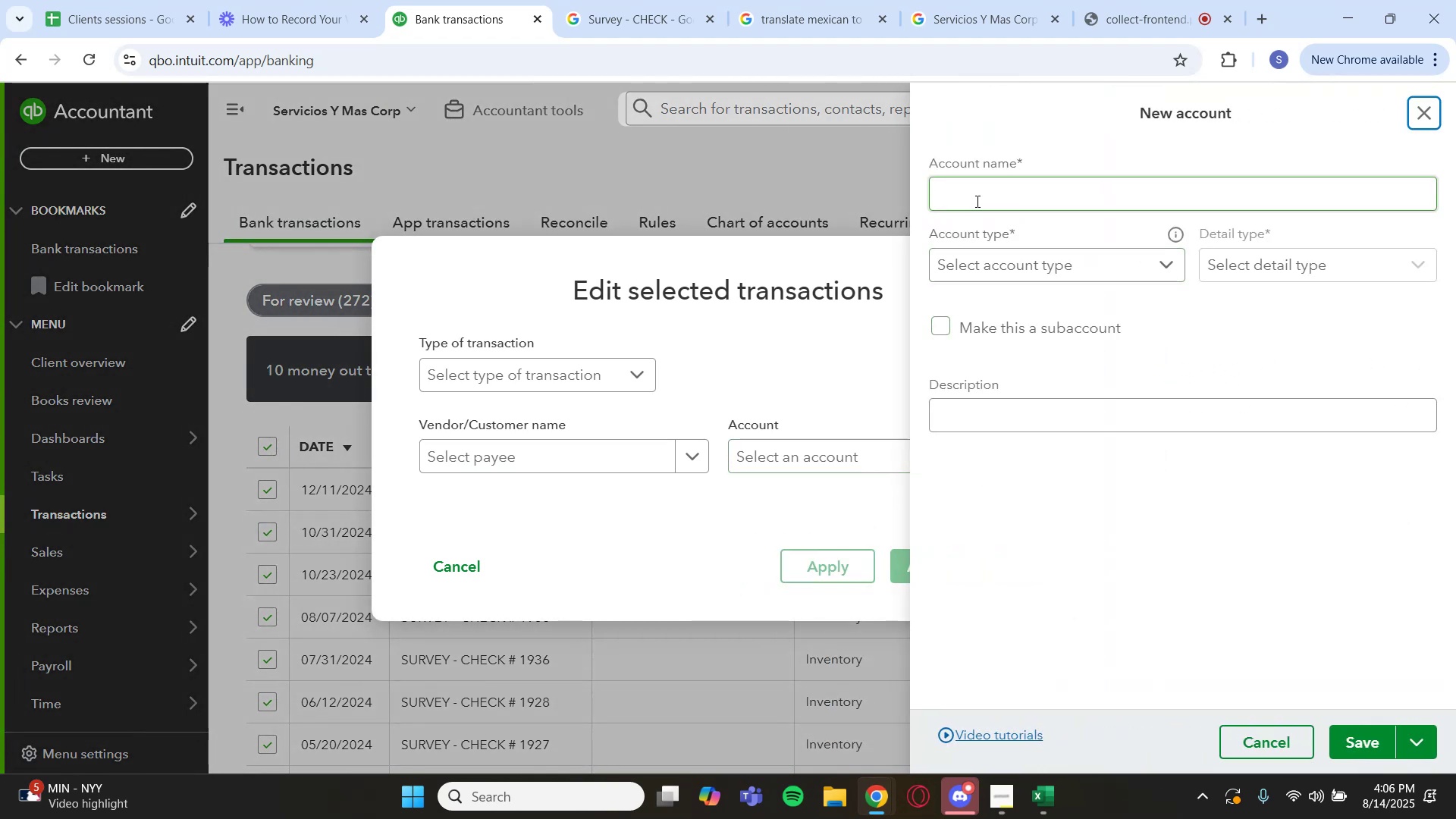 
left_click([976, 201])
 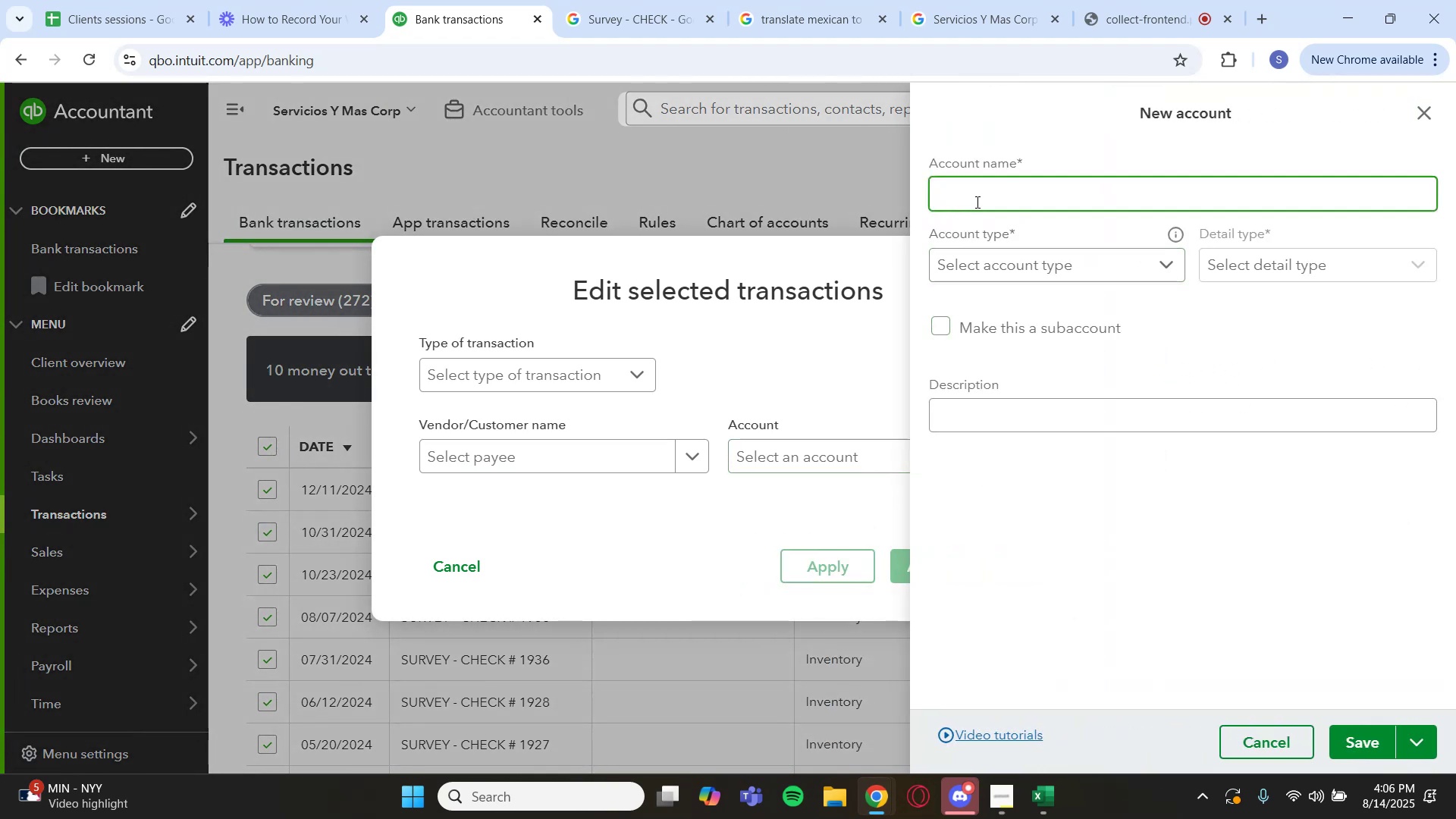 
type(Am)
key(Backspace)
type(dmin Expense)
 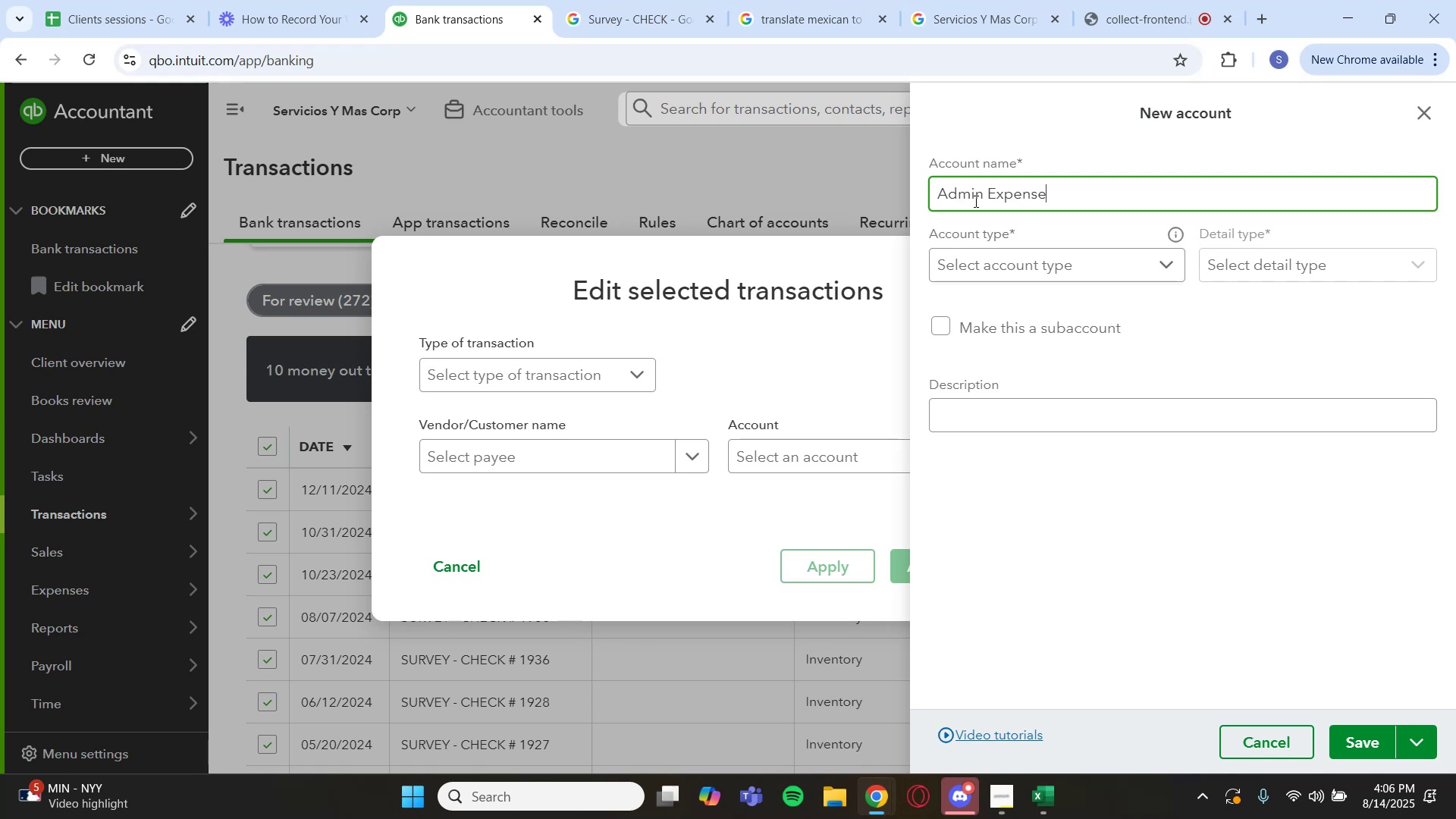 
left_click([1138, 254])
 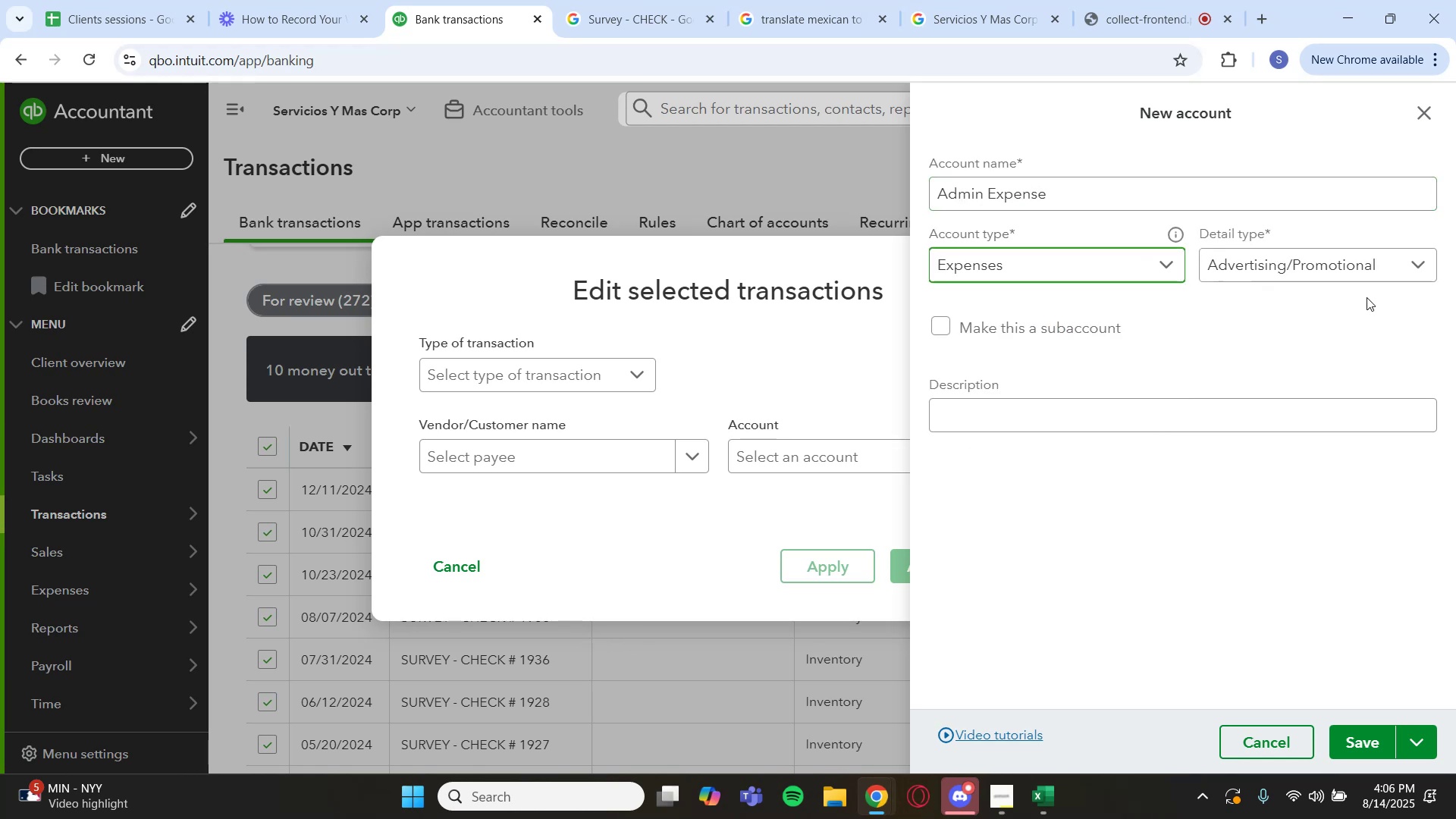 
left_click([1354, 275])
 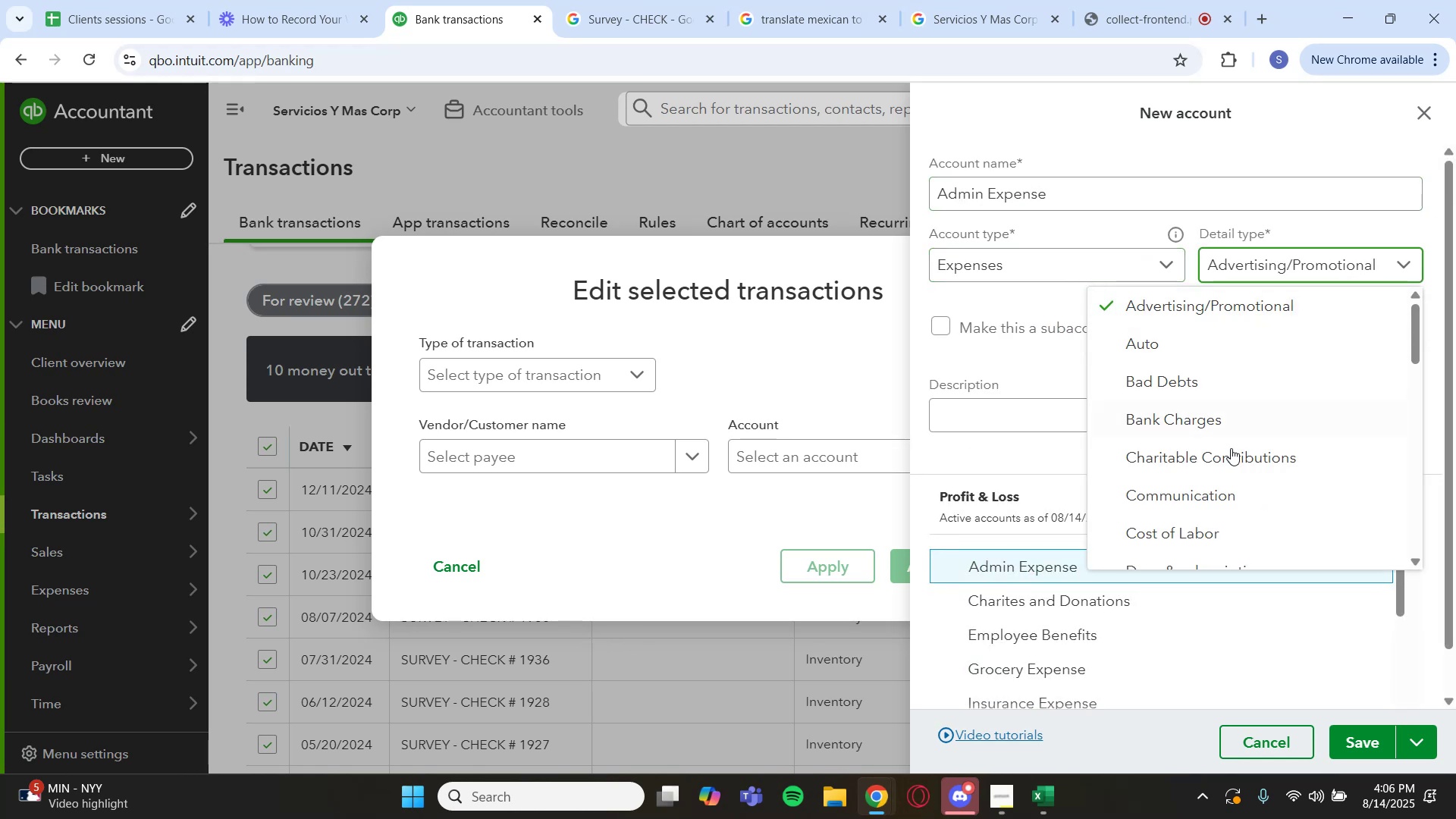 
scroll: coordinate [1210, 472], scroll_direction: down, amount: 5.0
 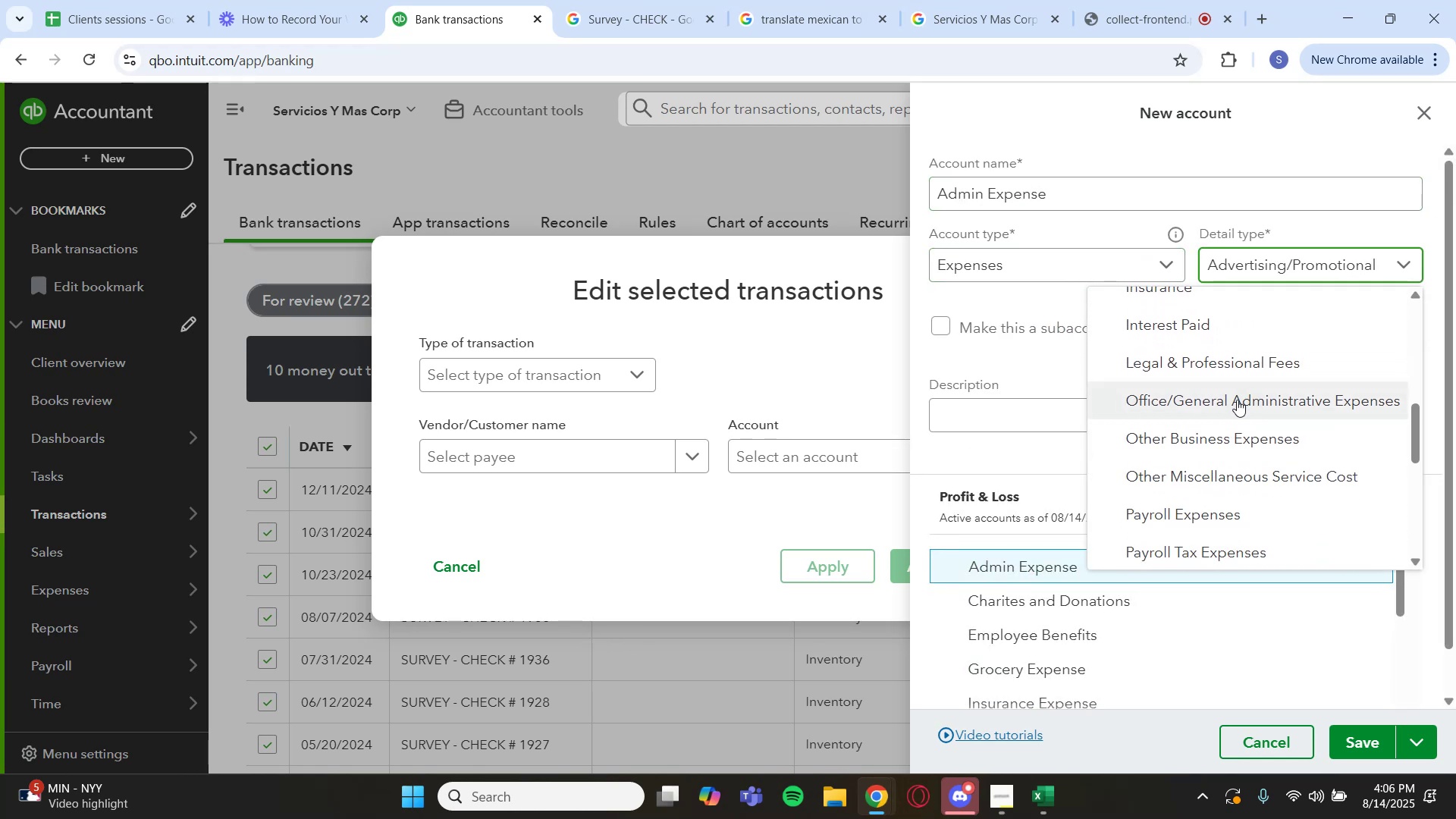 
left_click([1237, 400])
 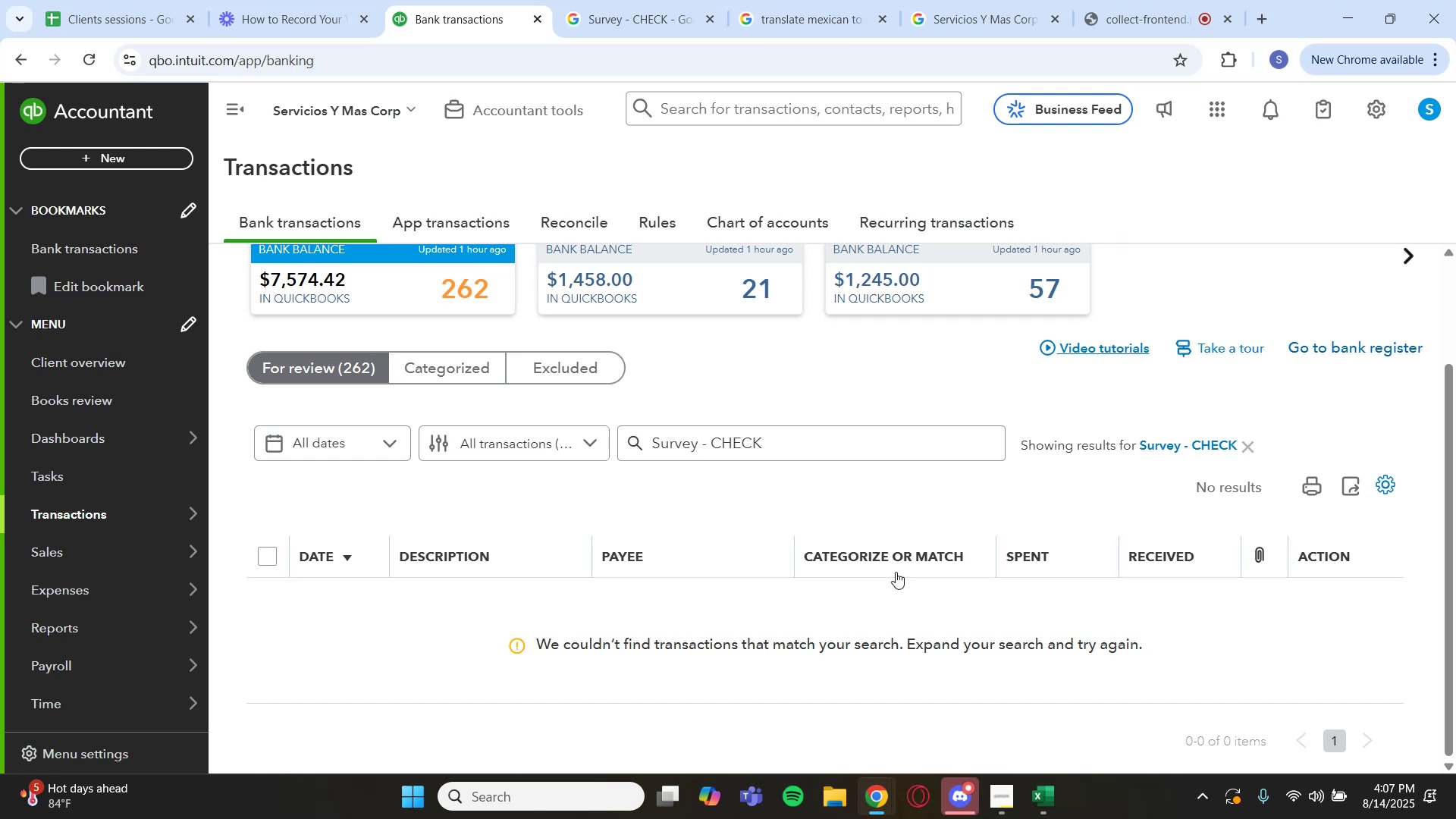 
wait(26.86)
 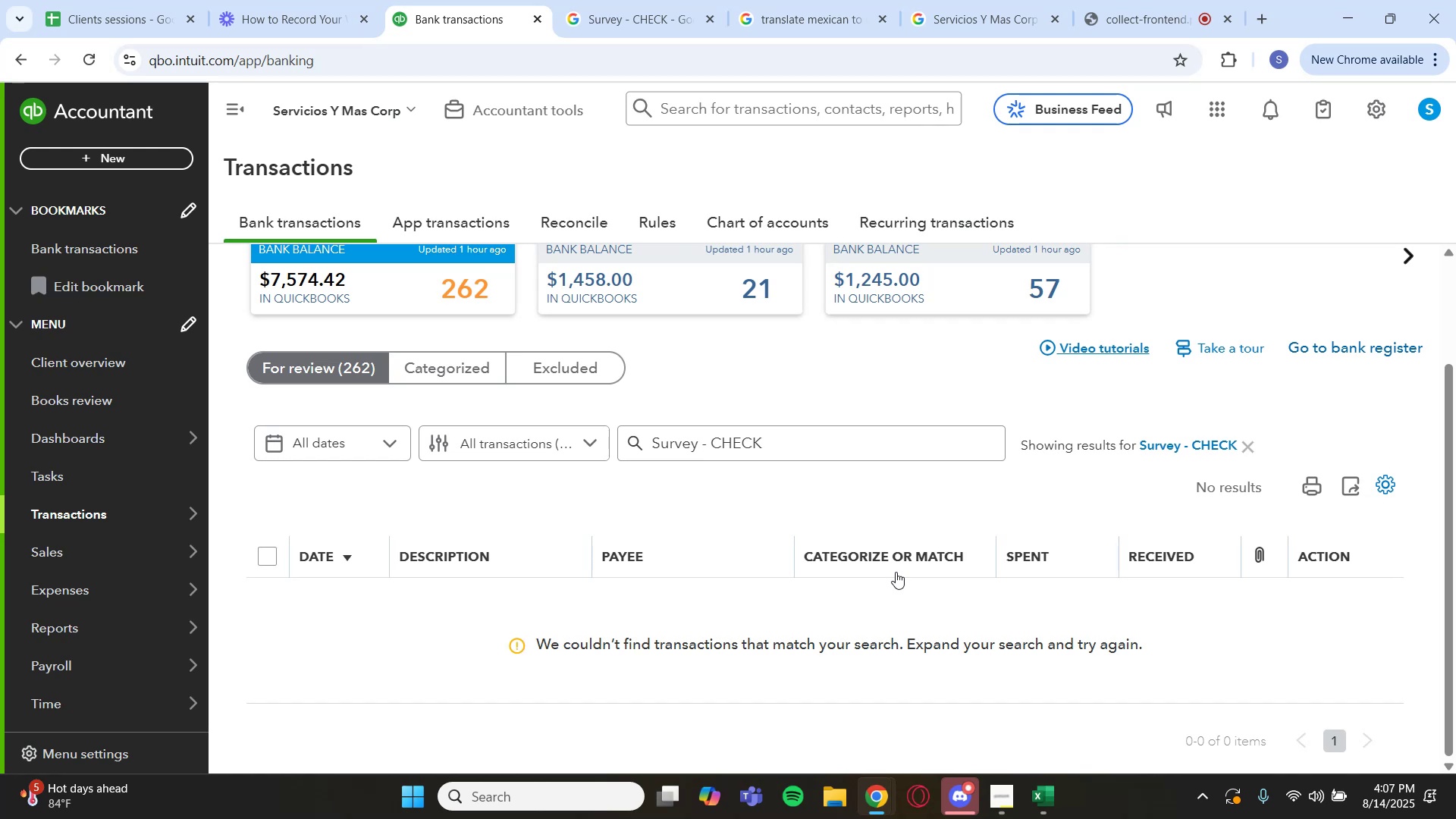 
left_click([1156, 441])
 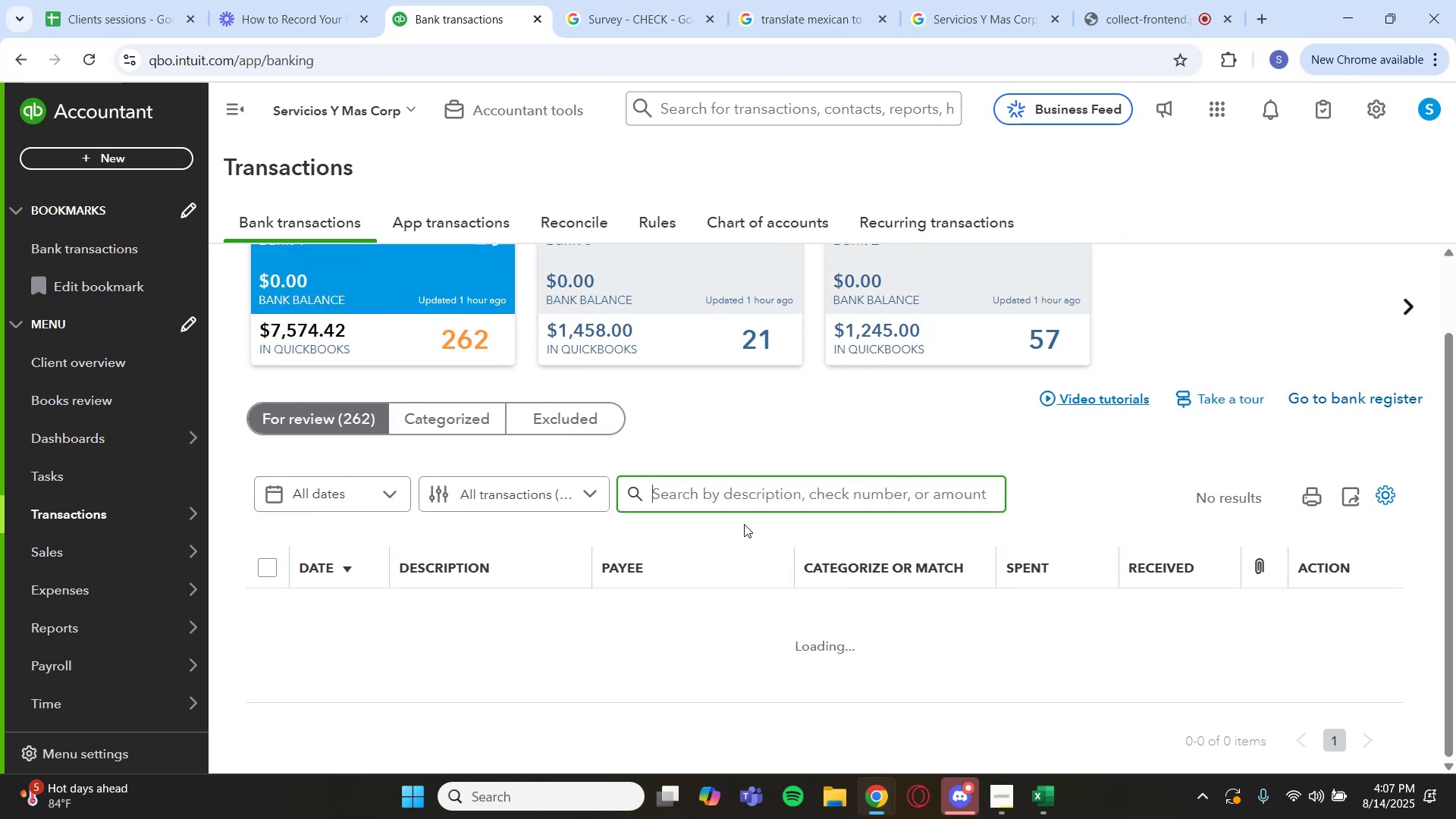 
scroll: coordinate [647, 607], scroll_direction: down, amount: 3.0
 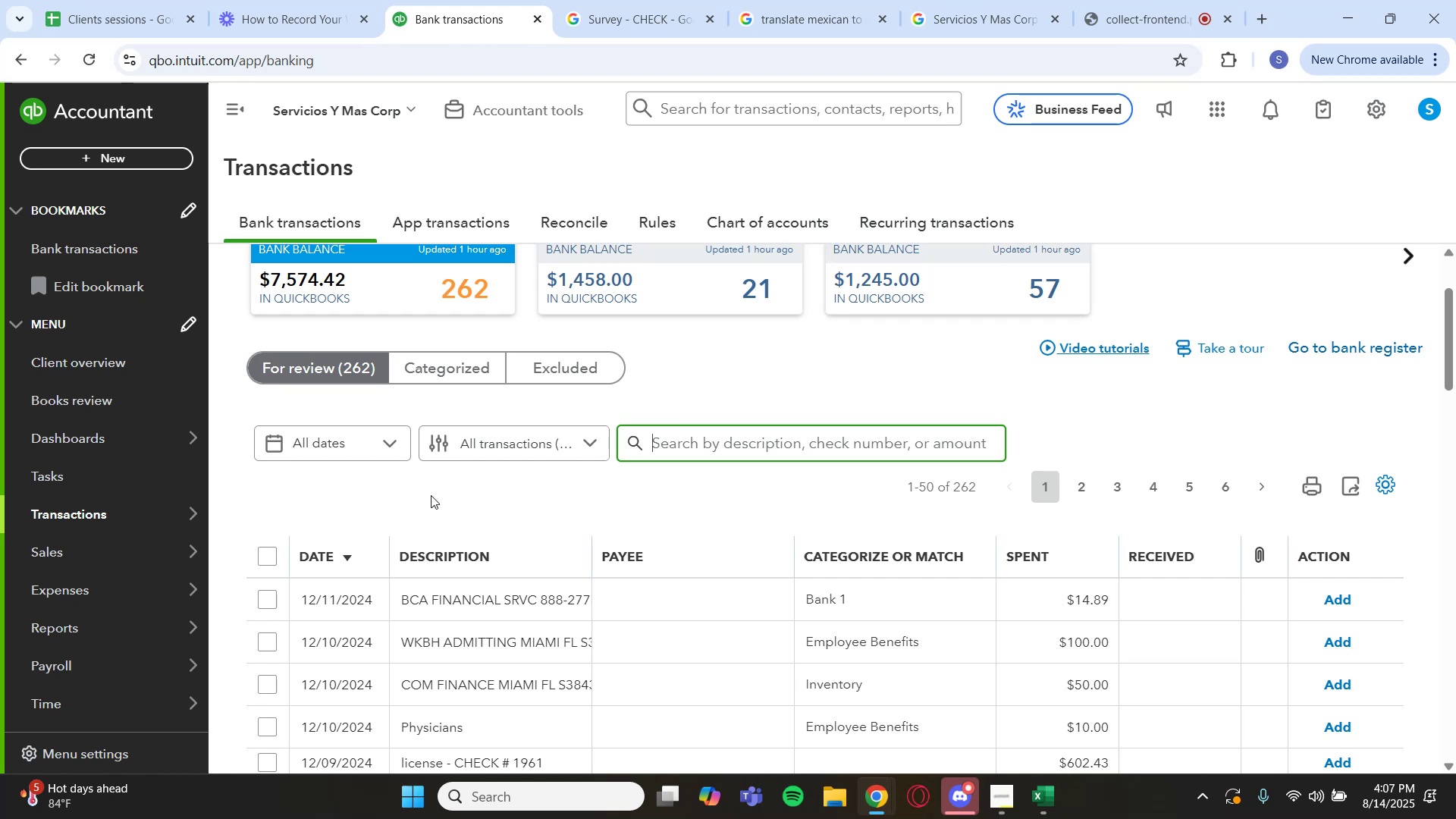 
wait(33.76)
 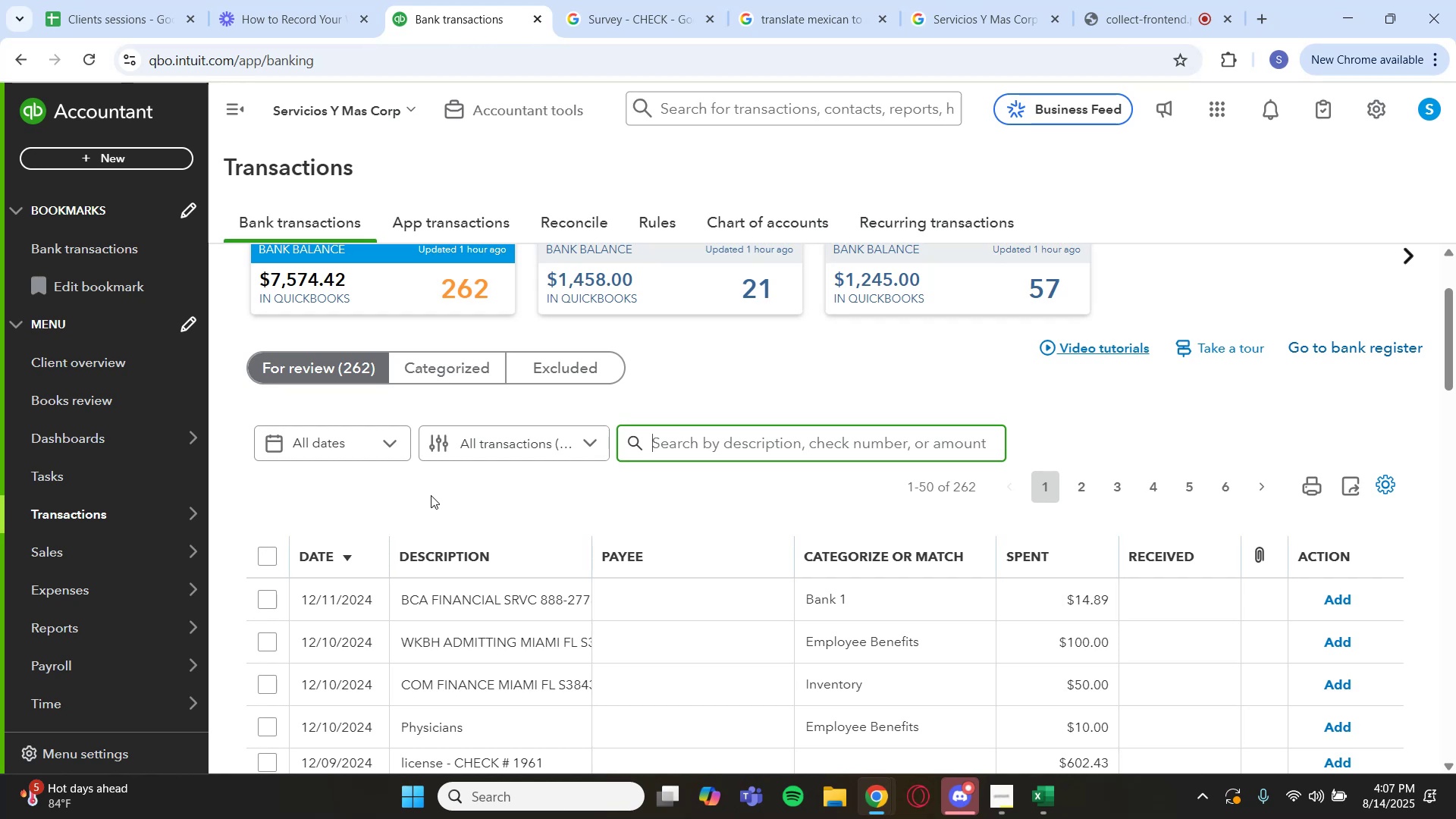 
key(Backquote)
 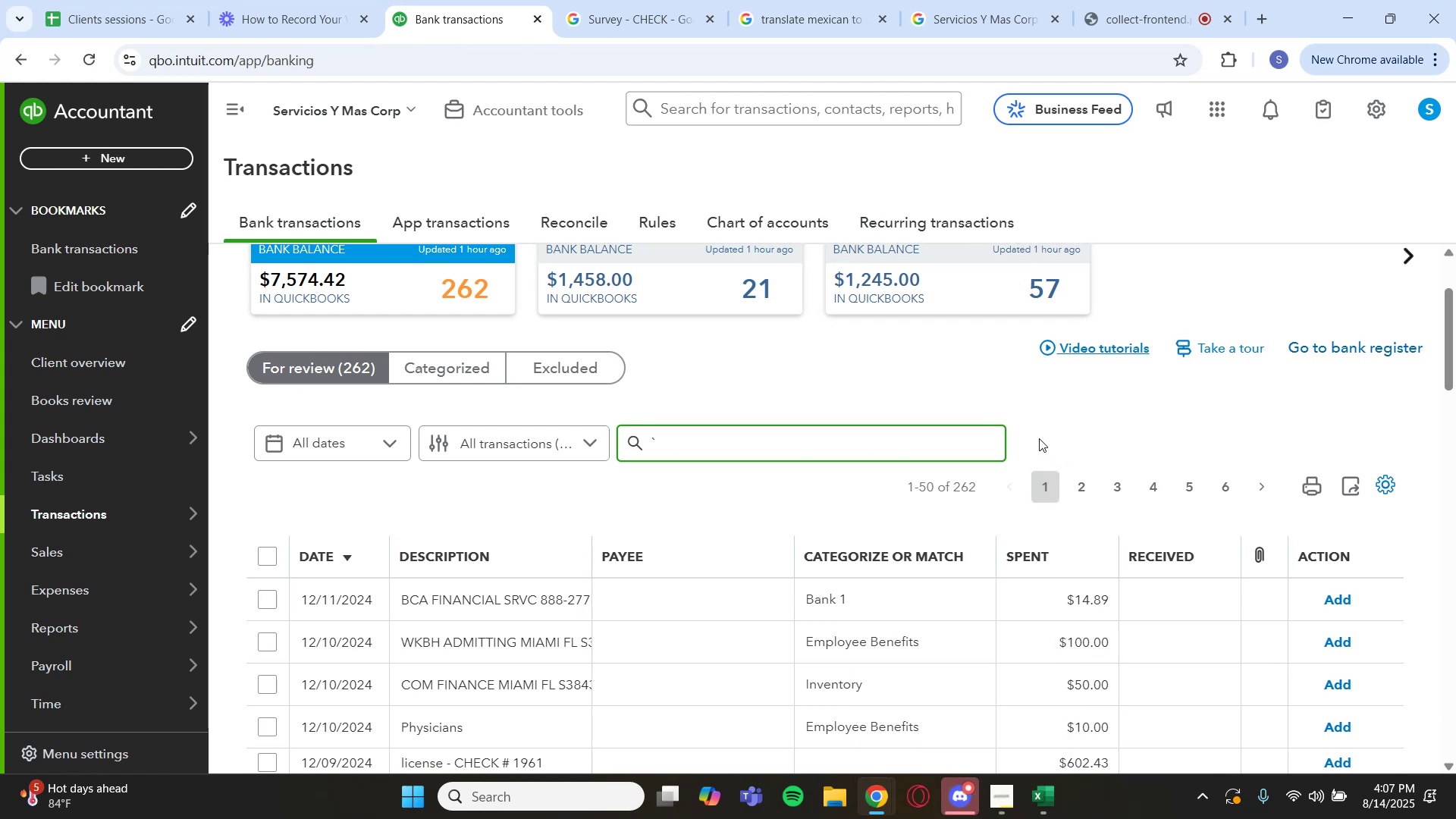 
wait(12.28)
 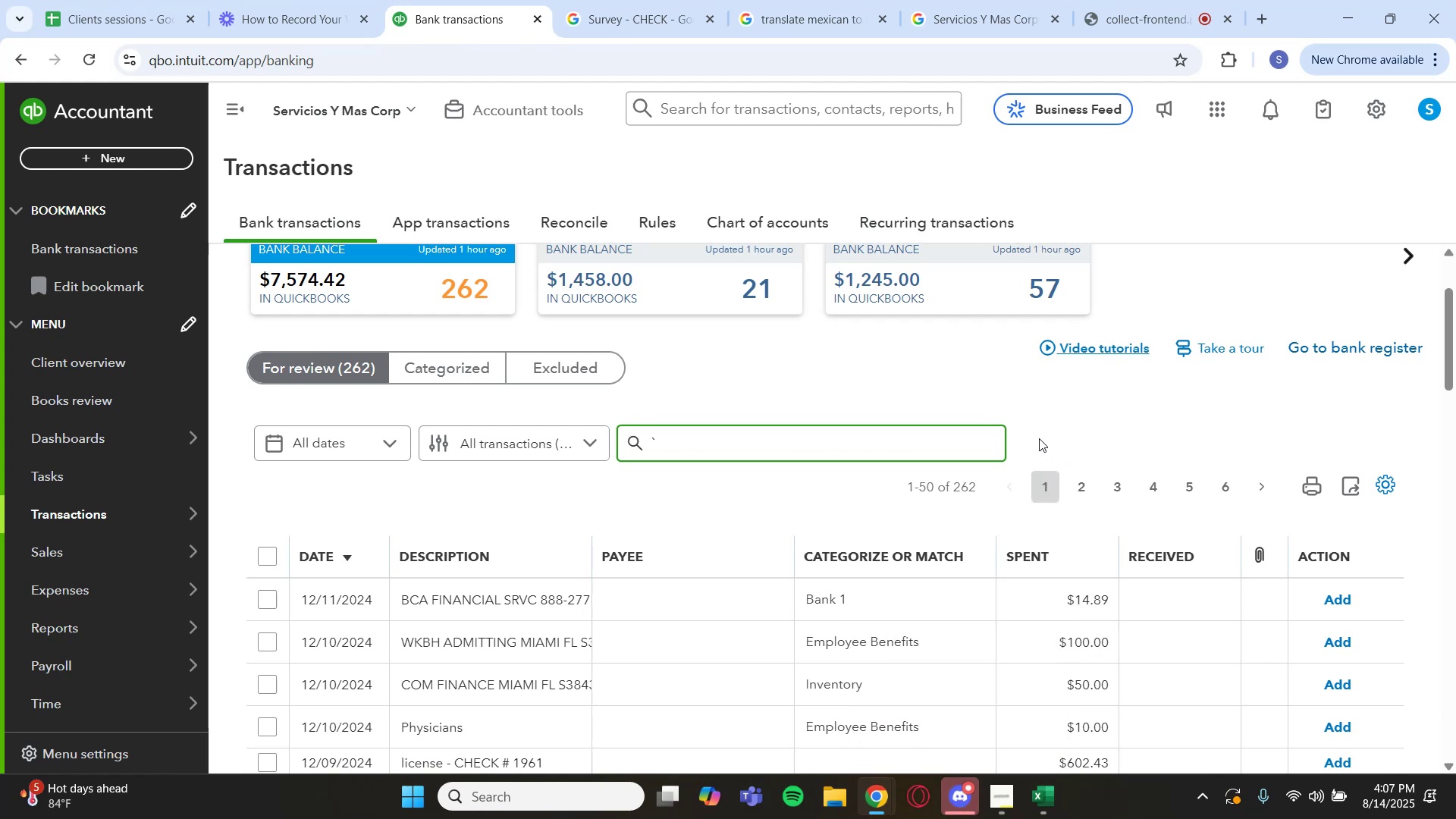 
key(Backspace)
 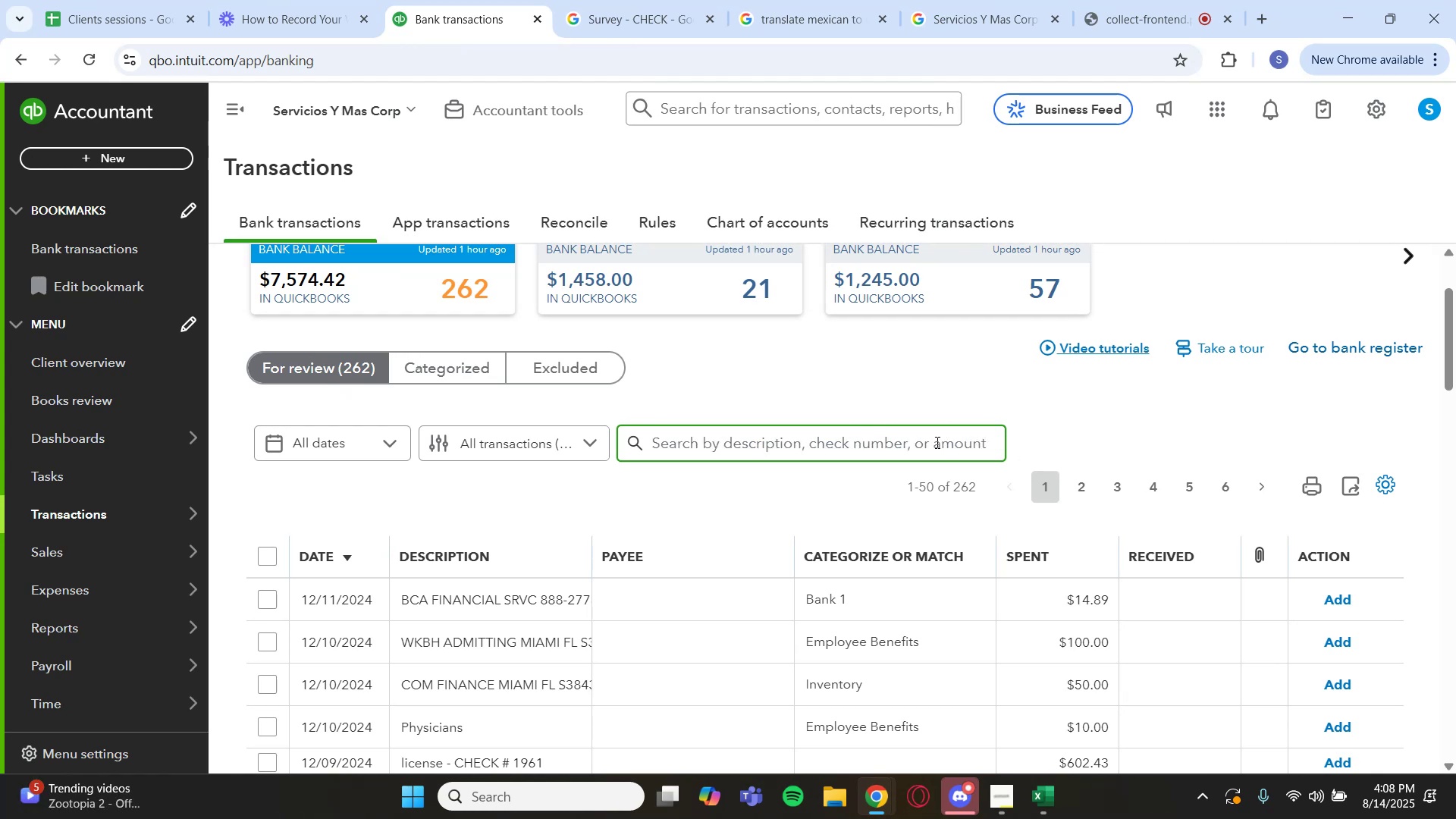 
wait(7.62)
 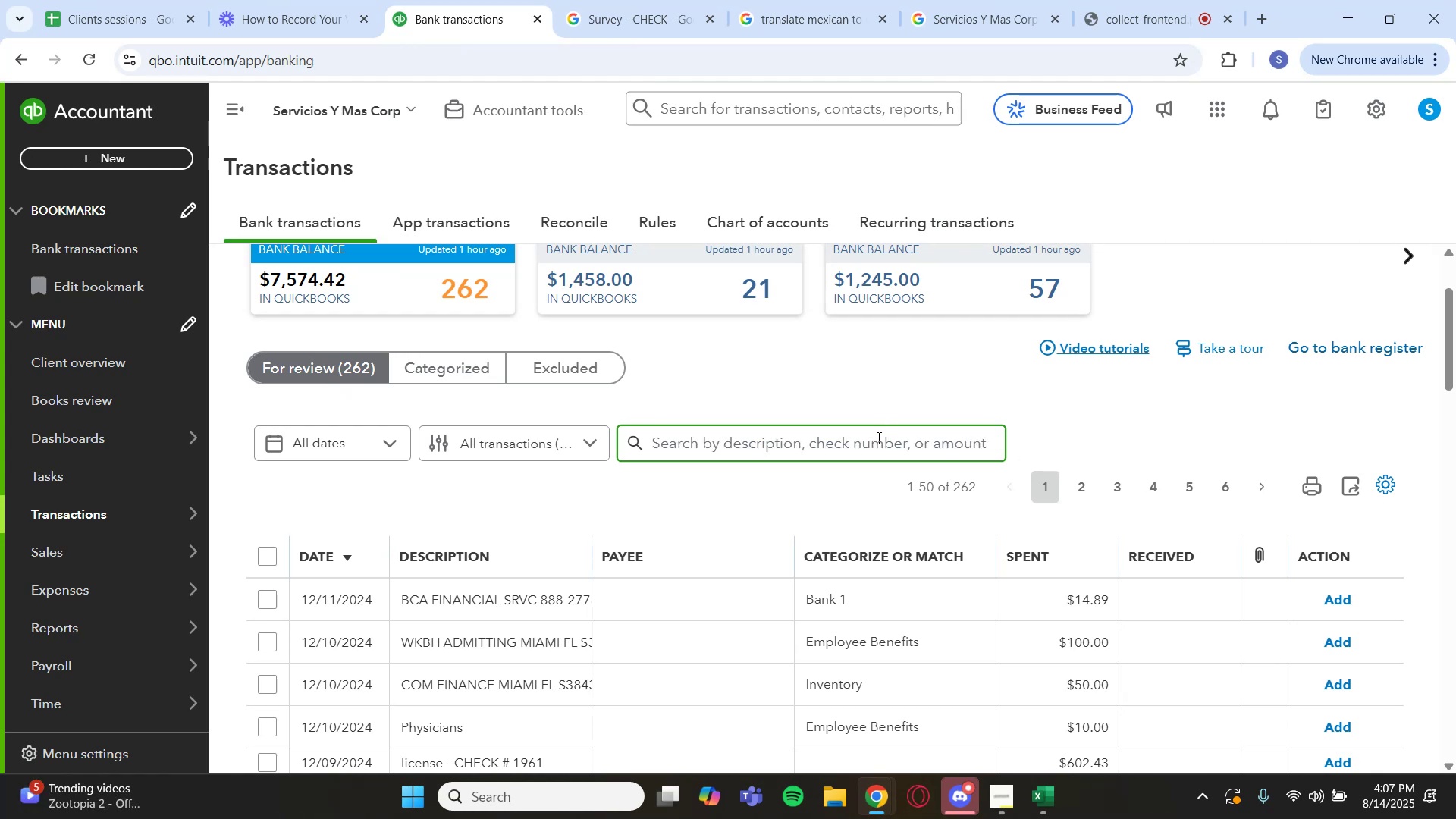 
mouse_move([940, 803])
 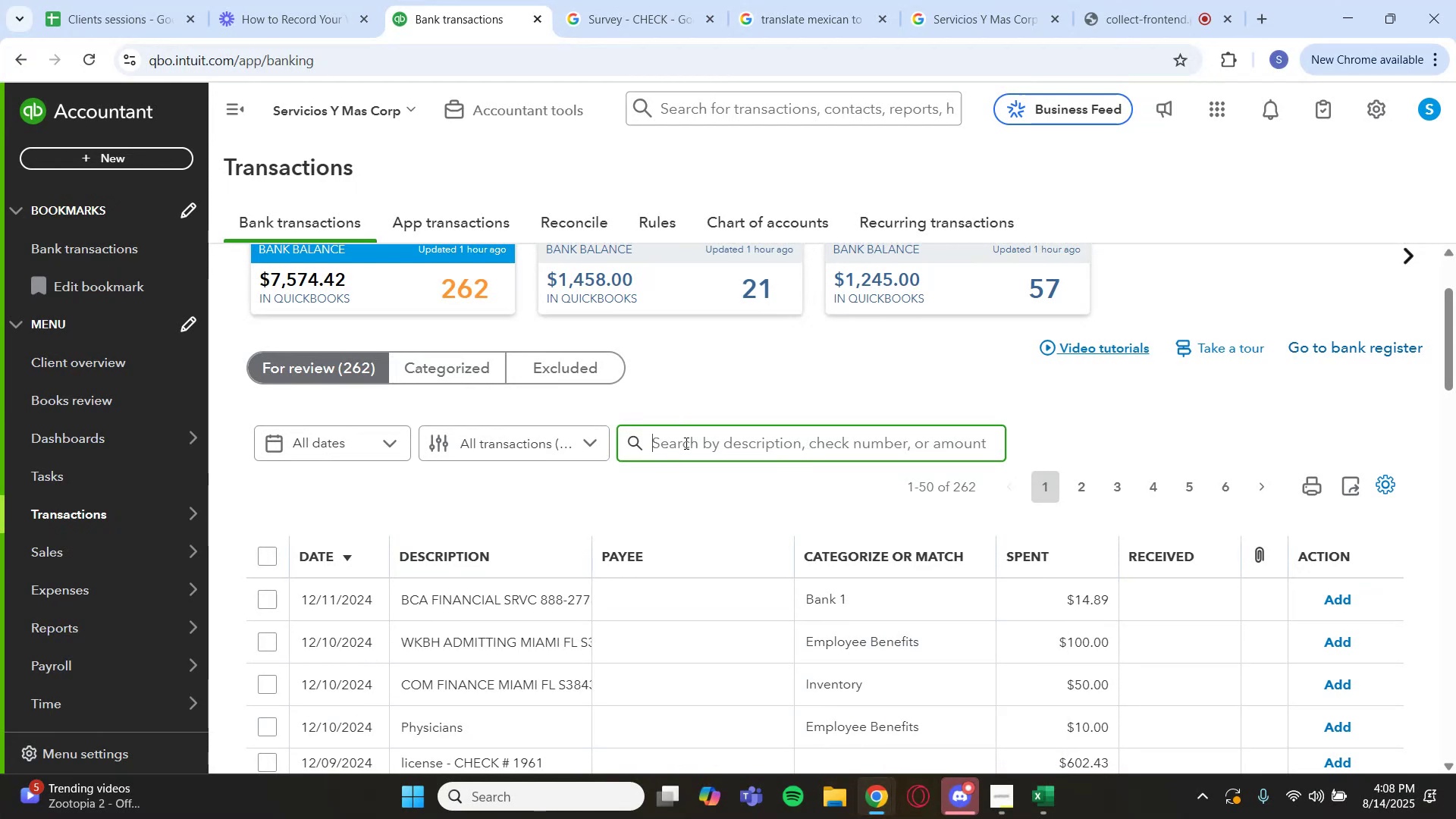 
wait(9.29)
 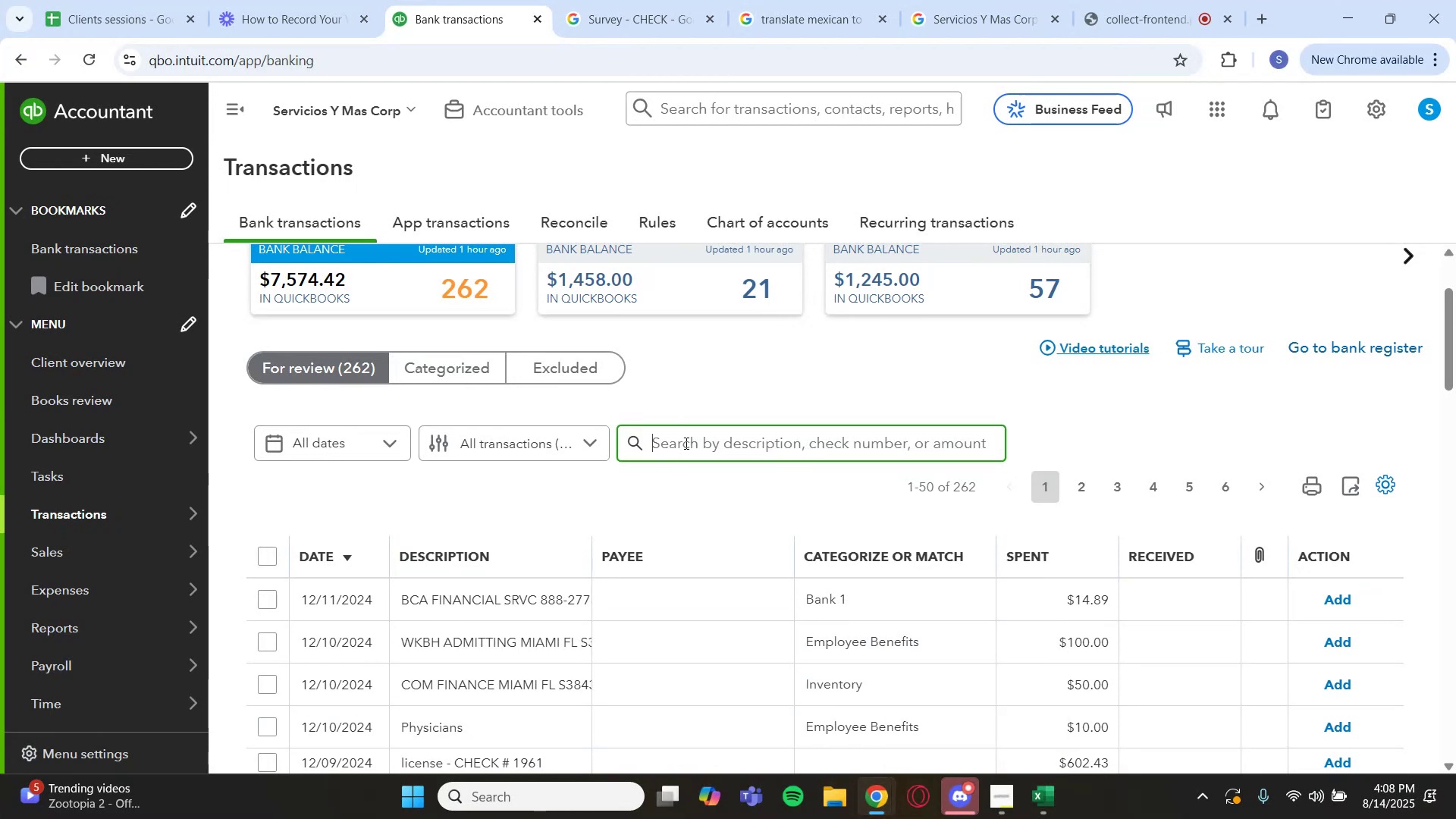 
left_click([686, 443])
 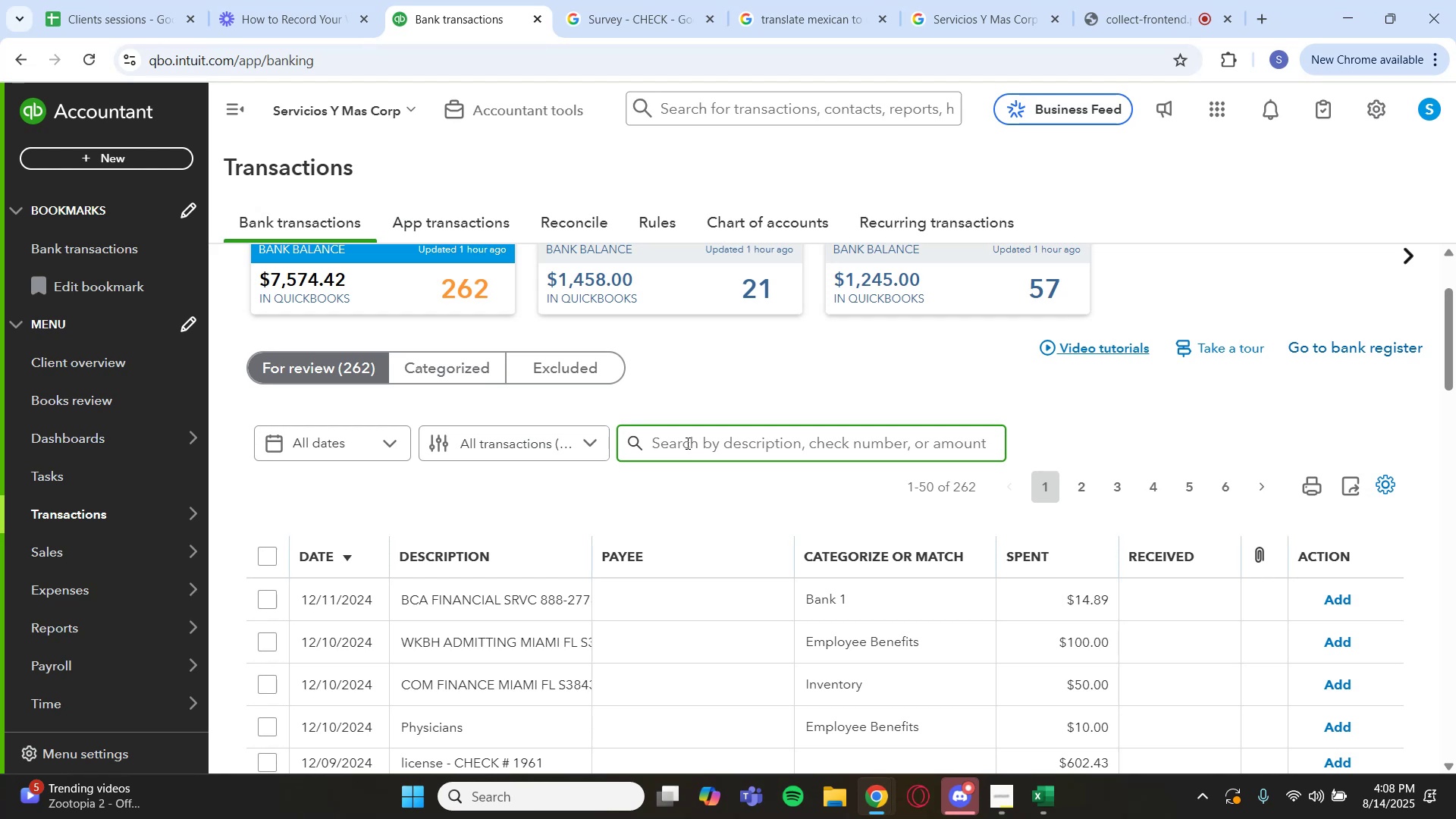 
scroll: coordinate [530, 529], scroll_direction: down, amount: 2.0
 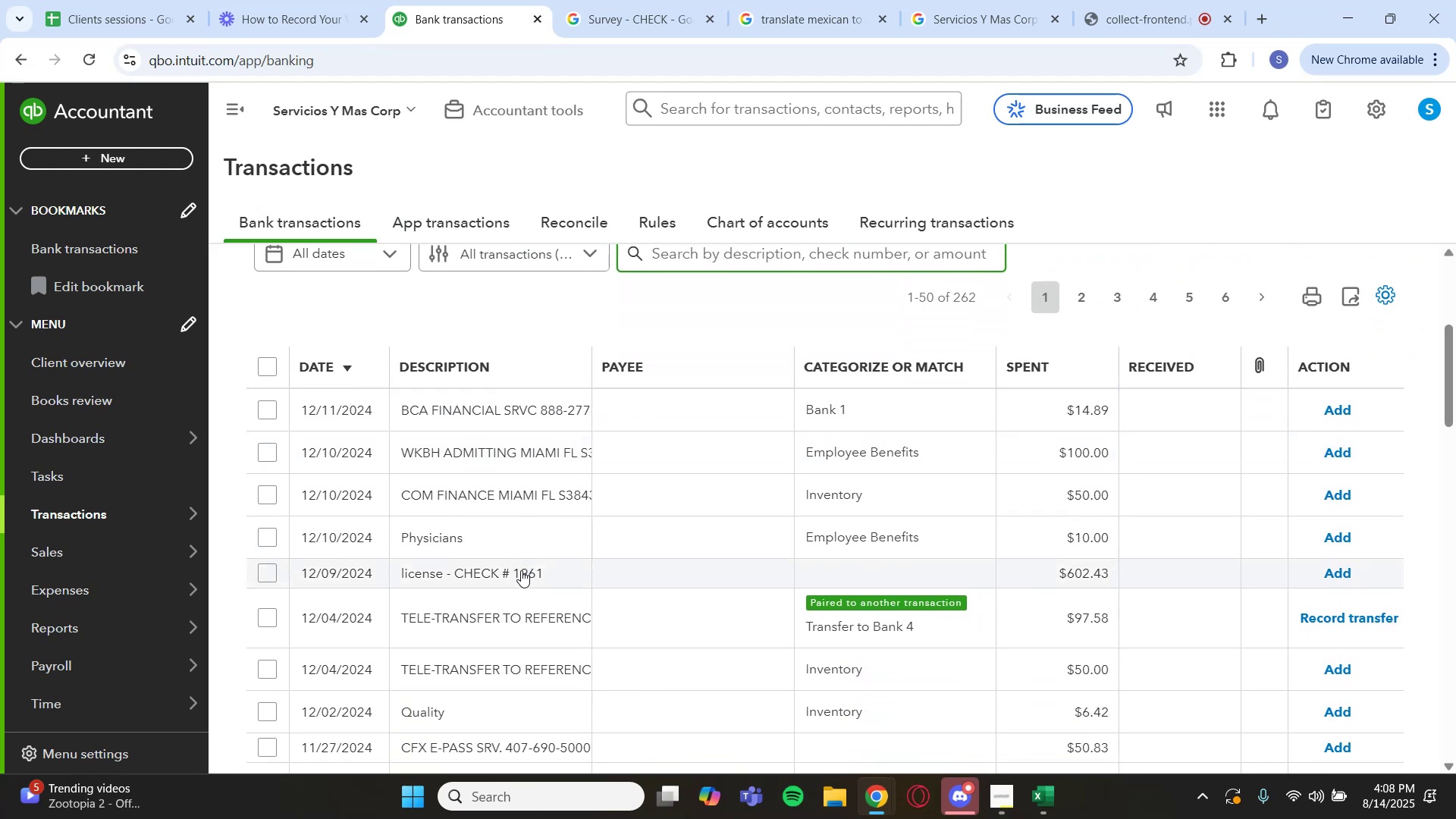 
left_click([521, 570])
 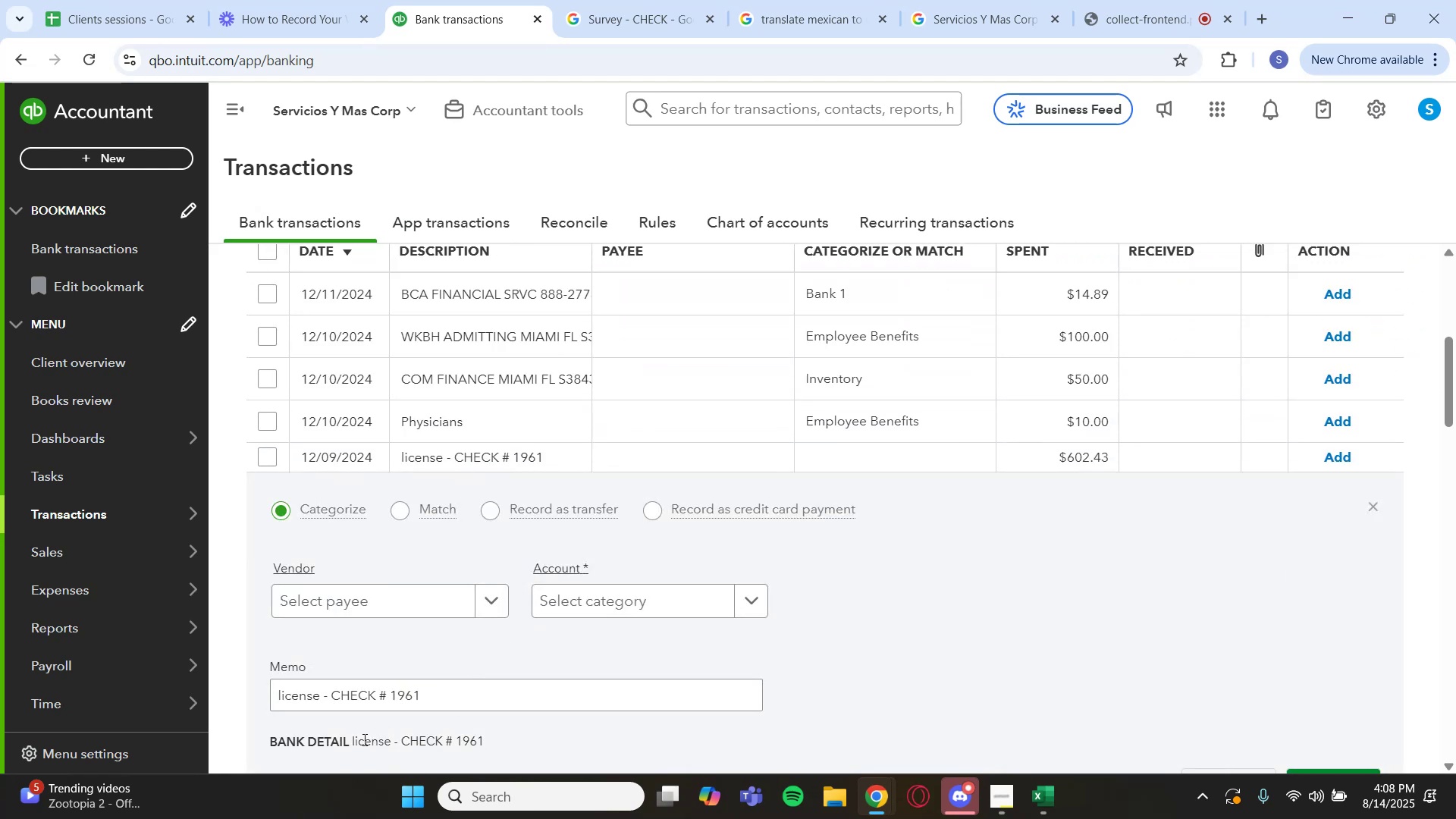 
left_click_drag(start_coordinate=[349, 740], to_coordinate=[443, 744])
 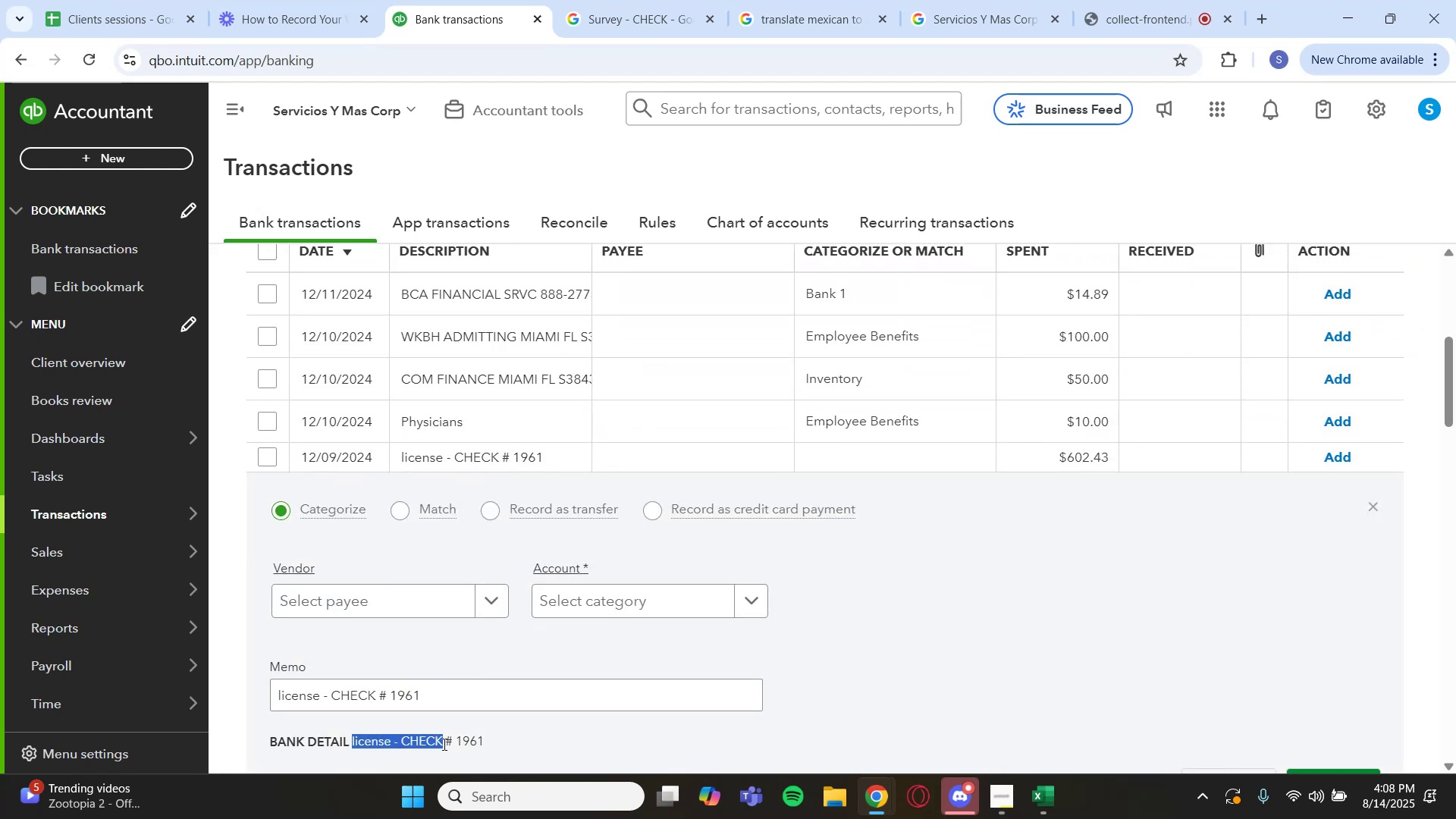 
key(Control+C)
 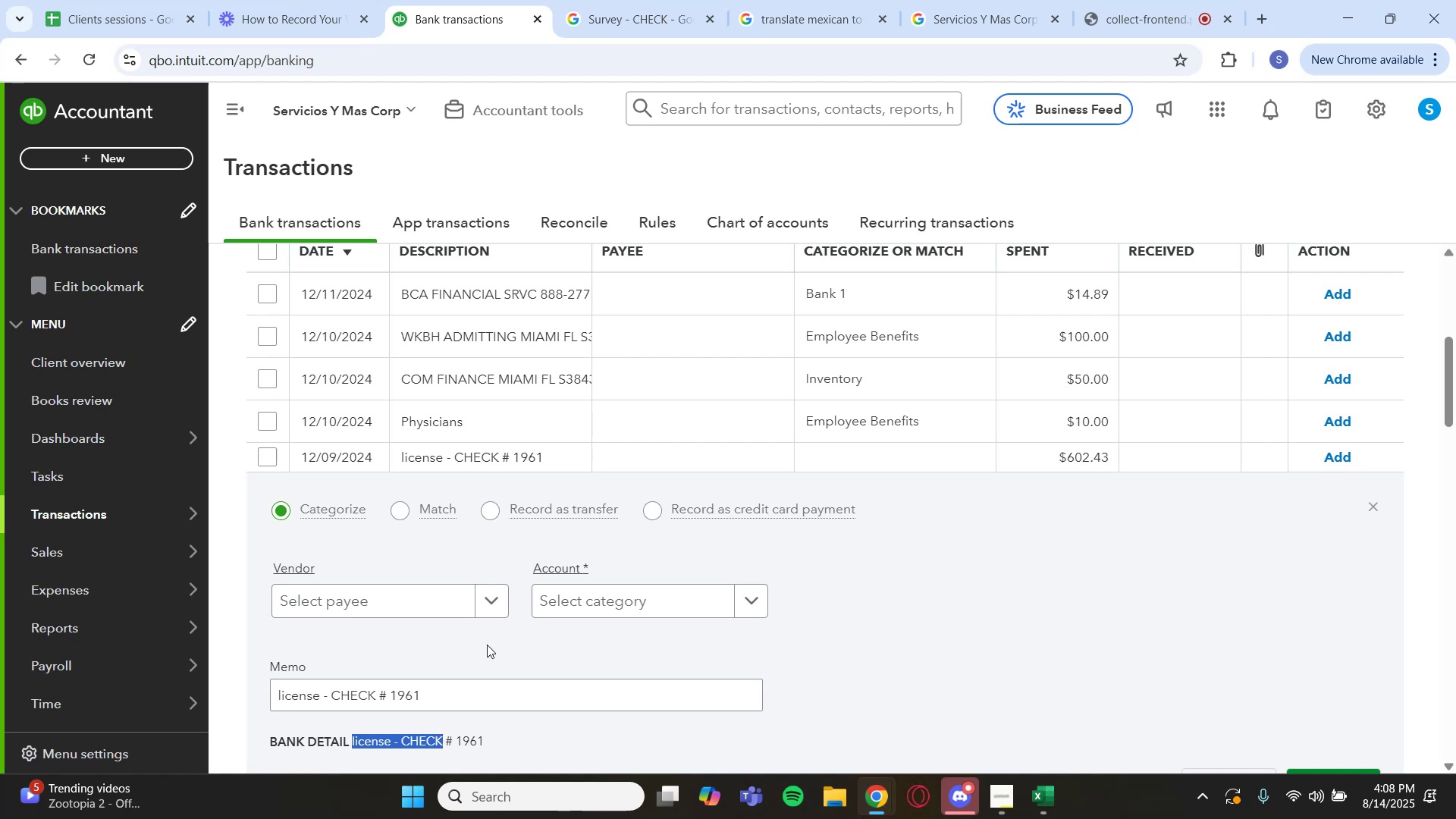 
scroll: coordinate [719, 332], scroll_direction: up, amount: 2.0
 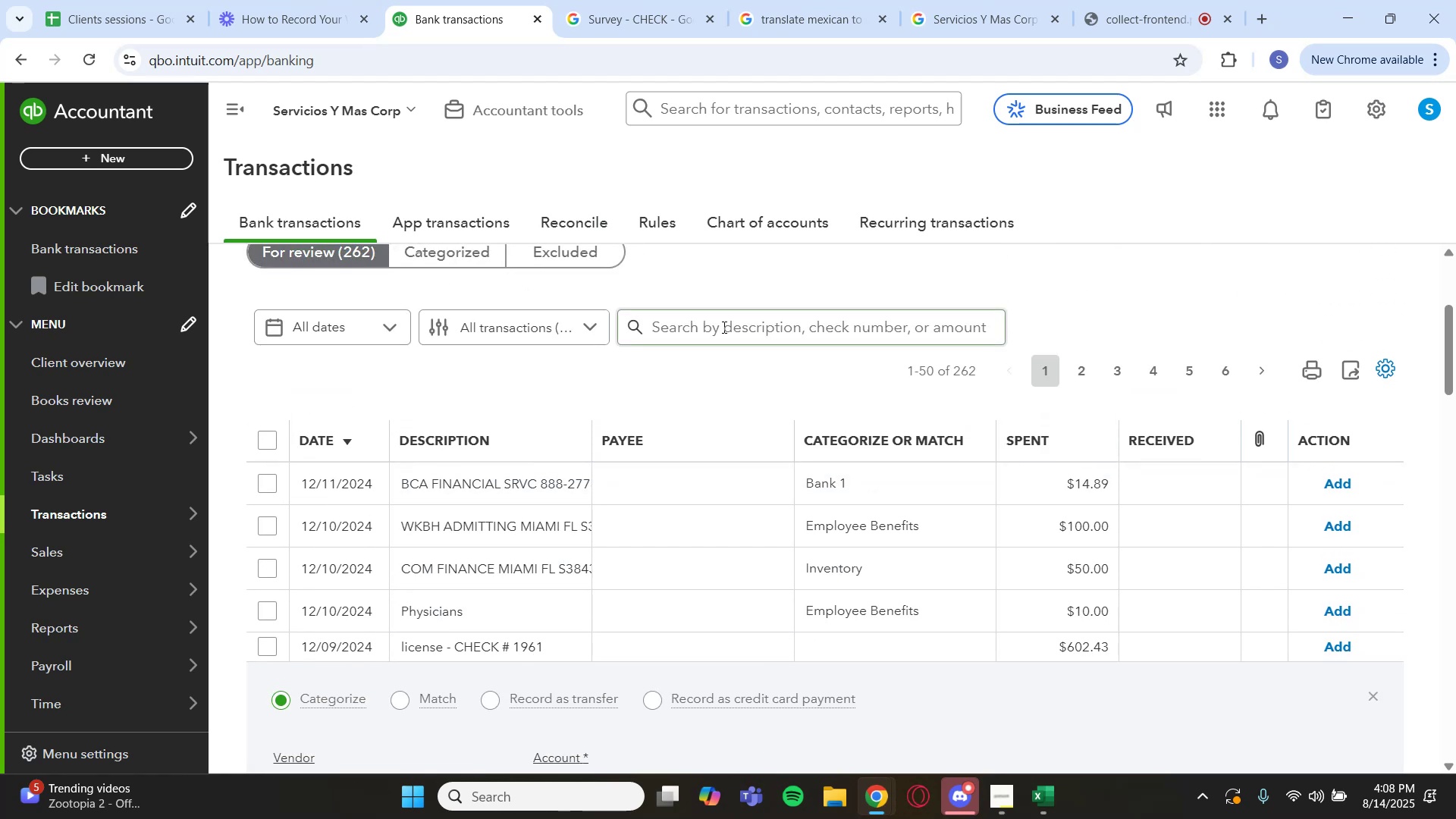 
key(Control+V)
 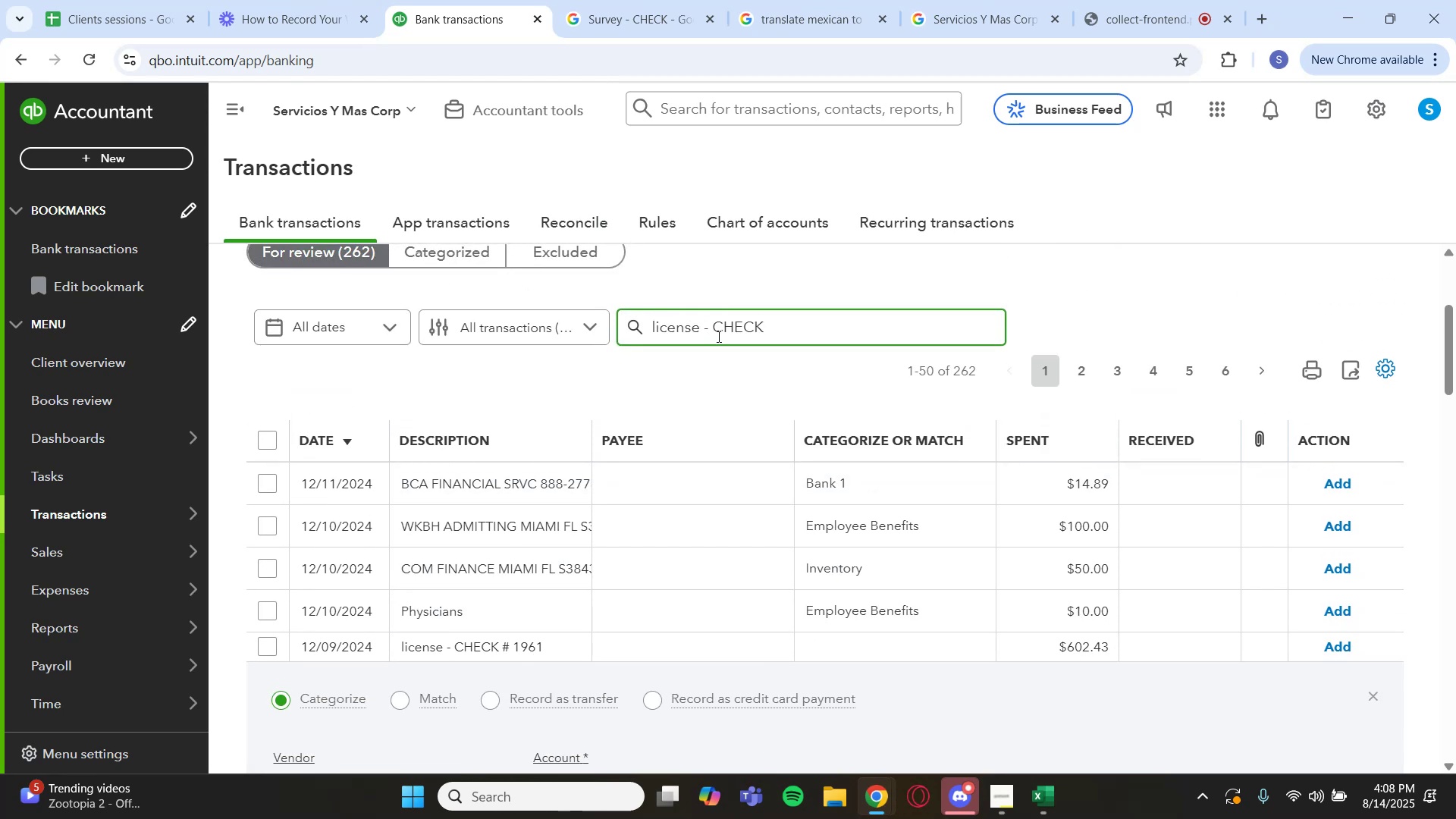 
key(Enter)
 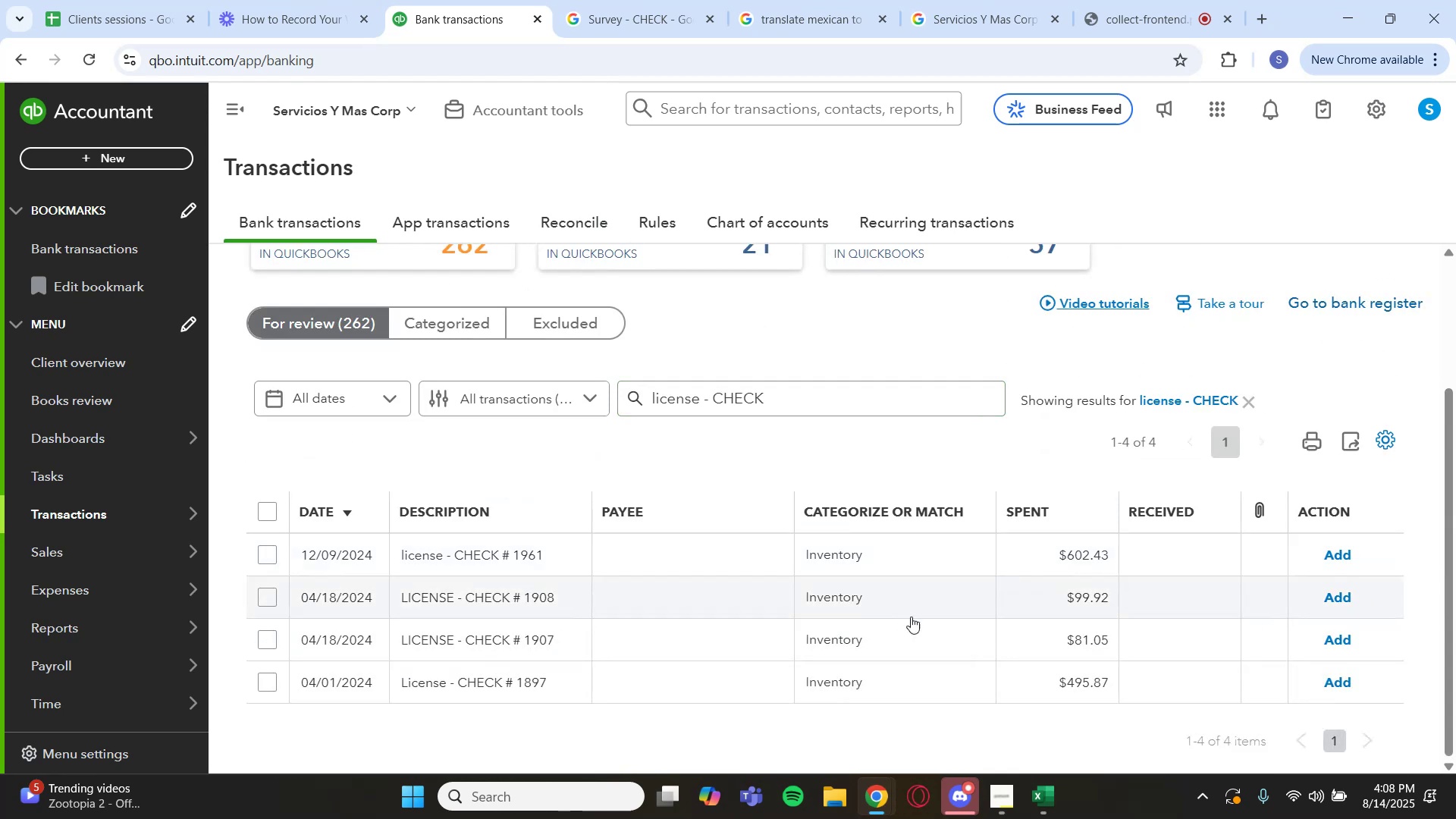 
left_click([266, 567])
 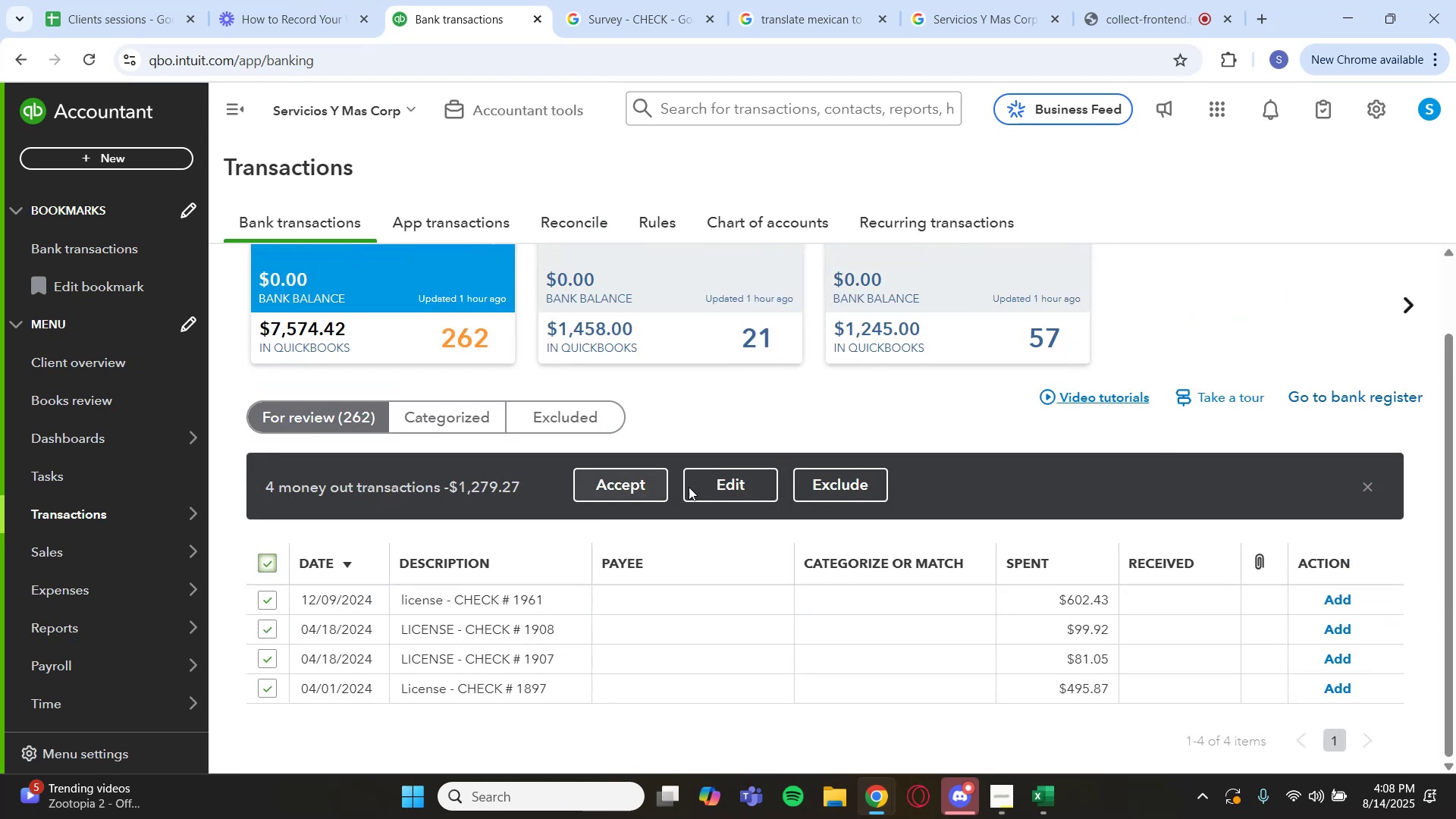 
left_click([711, 479])
 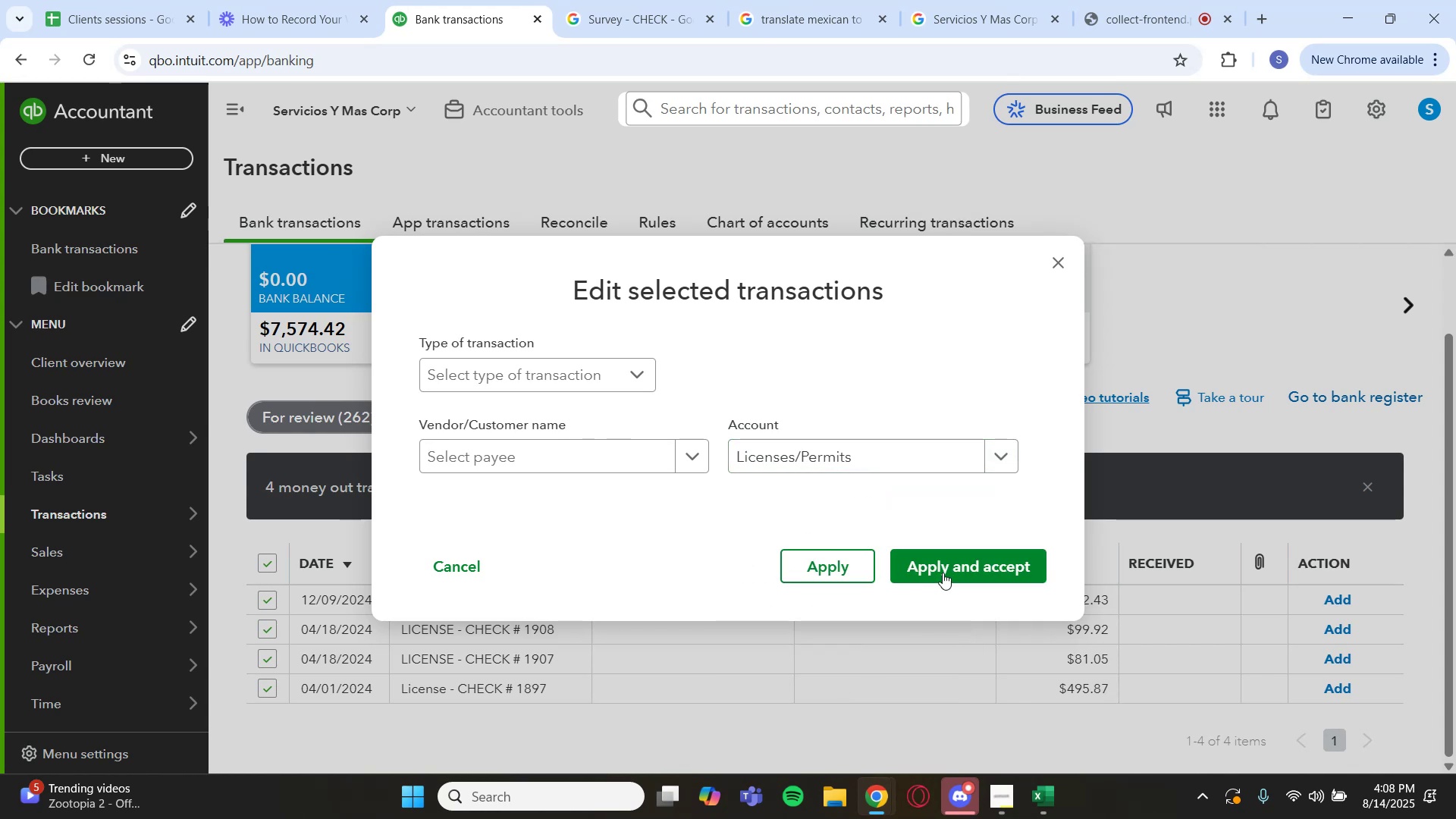 
wait(6.11)
 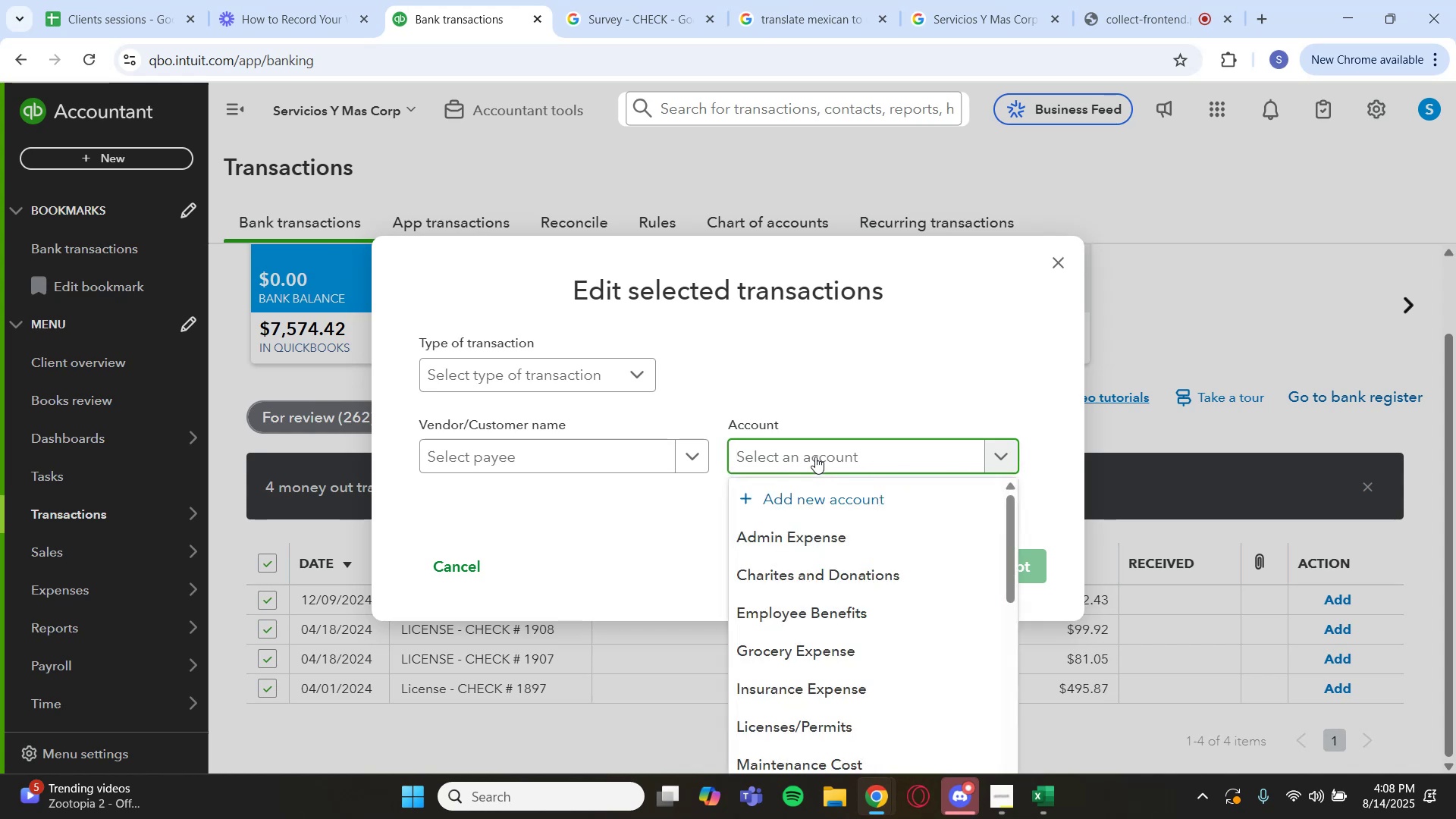 
left_click([943, 572])
 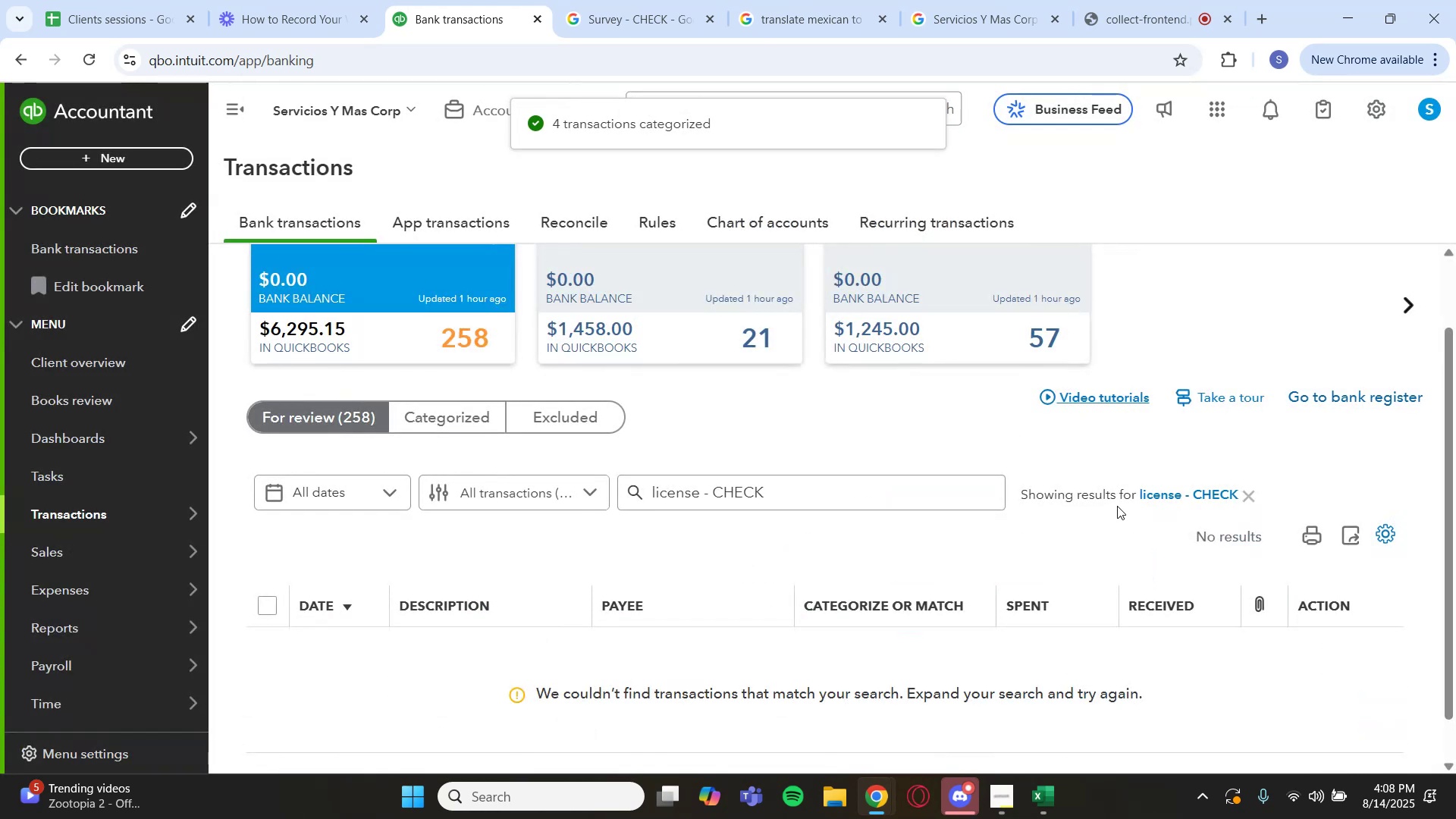 
left_click([1166, 494])
 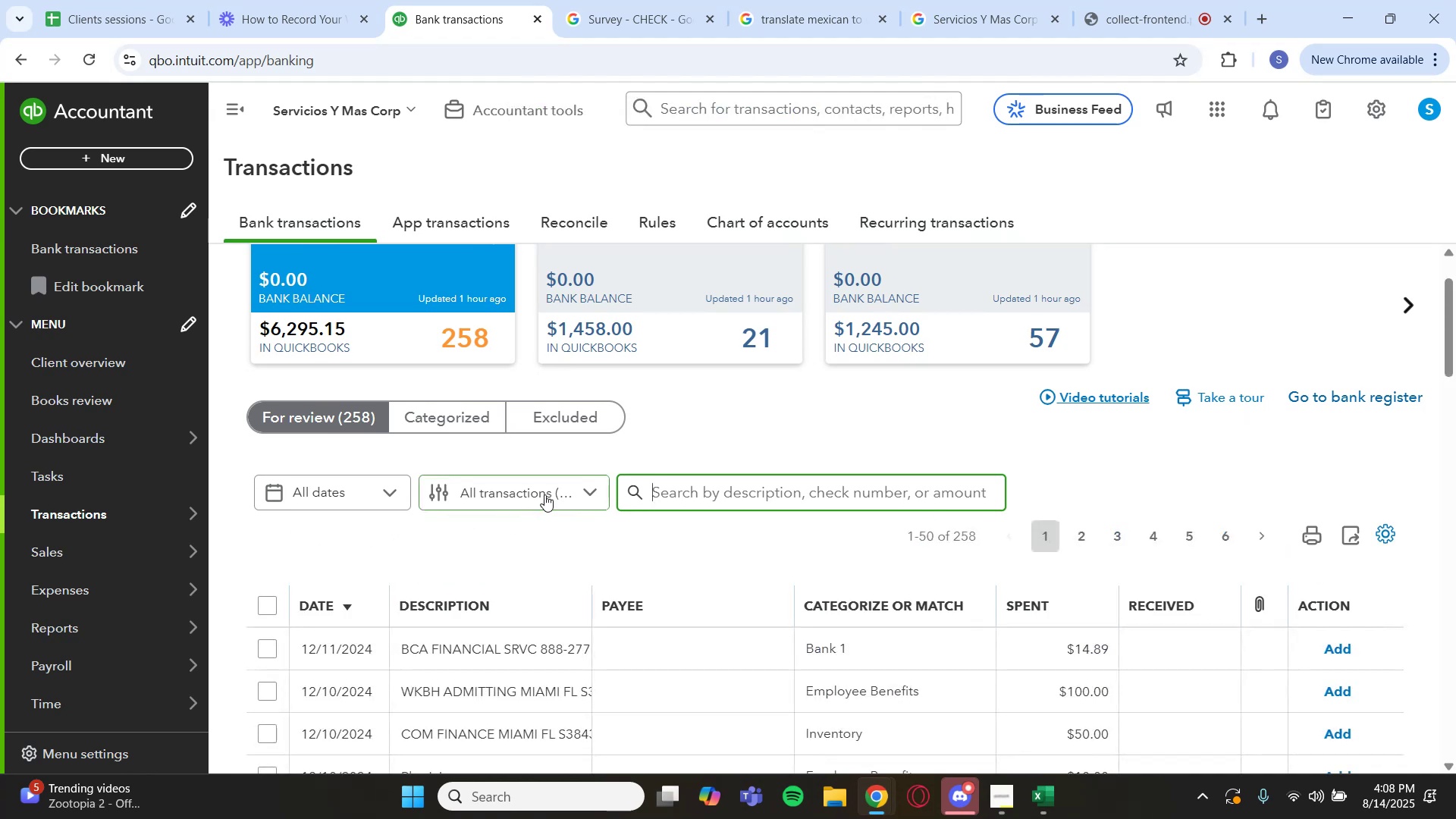 
scroll: coordinate [419, 604], scroll_direction: down, amount: 1.0
 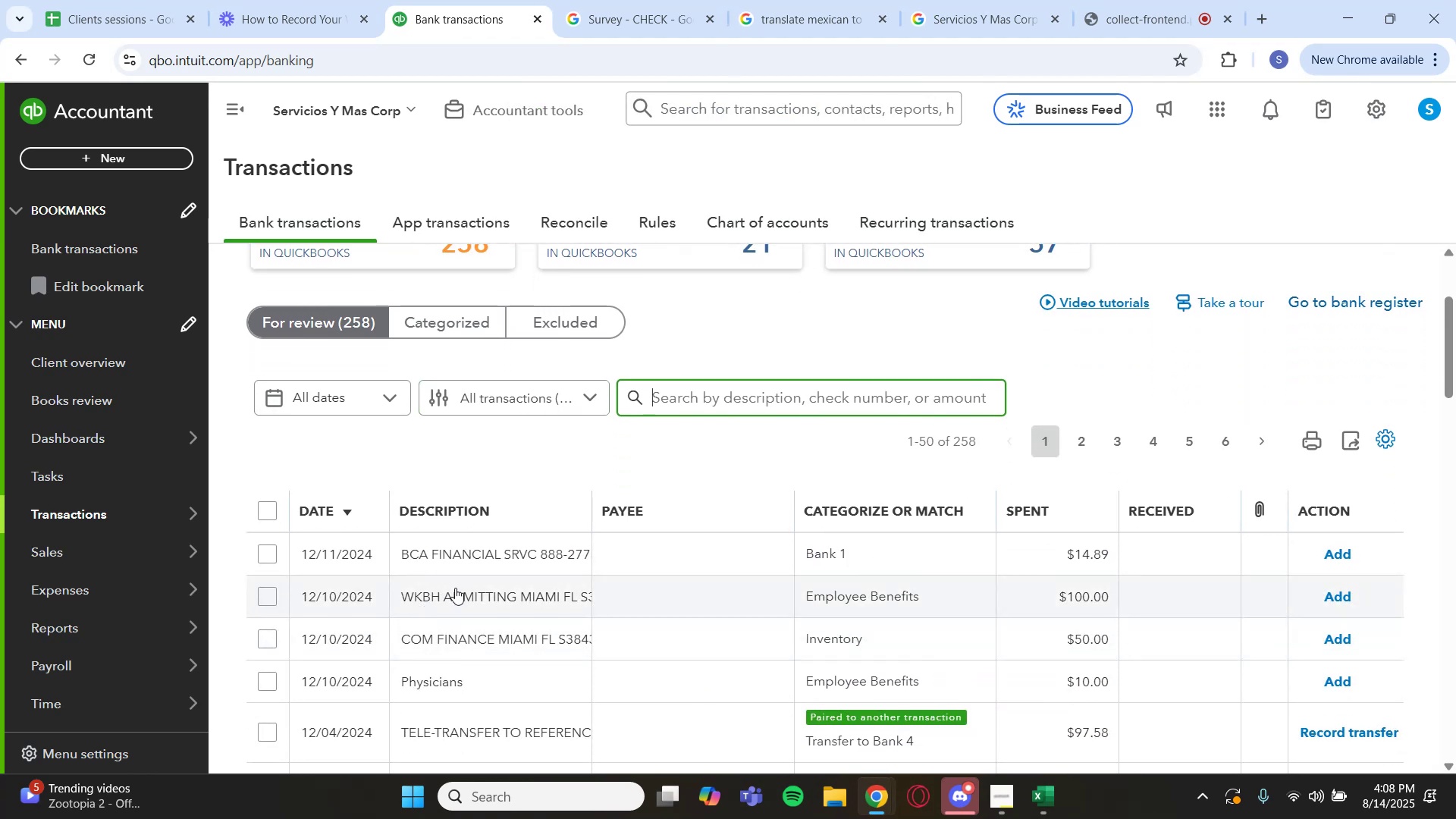 
wait(5.99)
 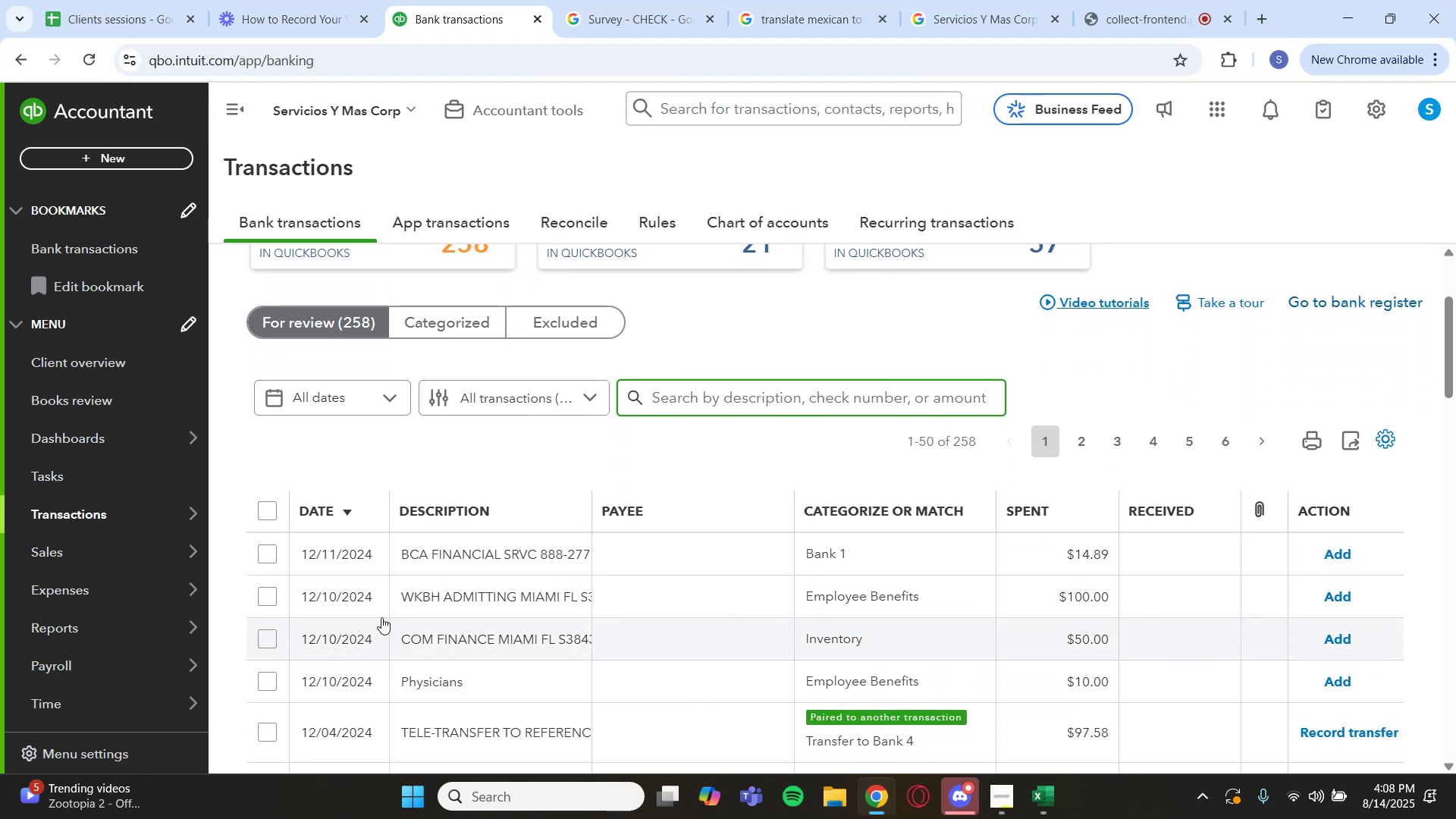 
left_click([519, 563])
 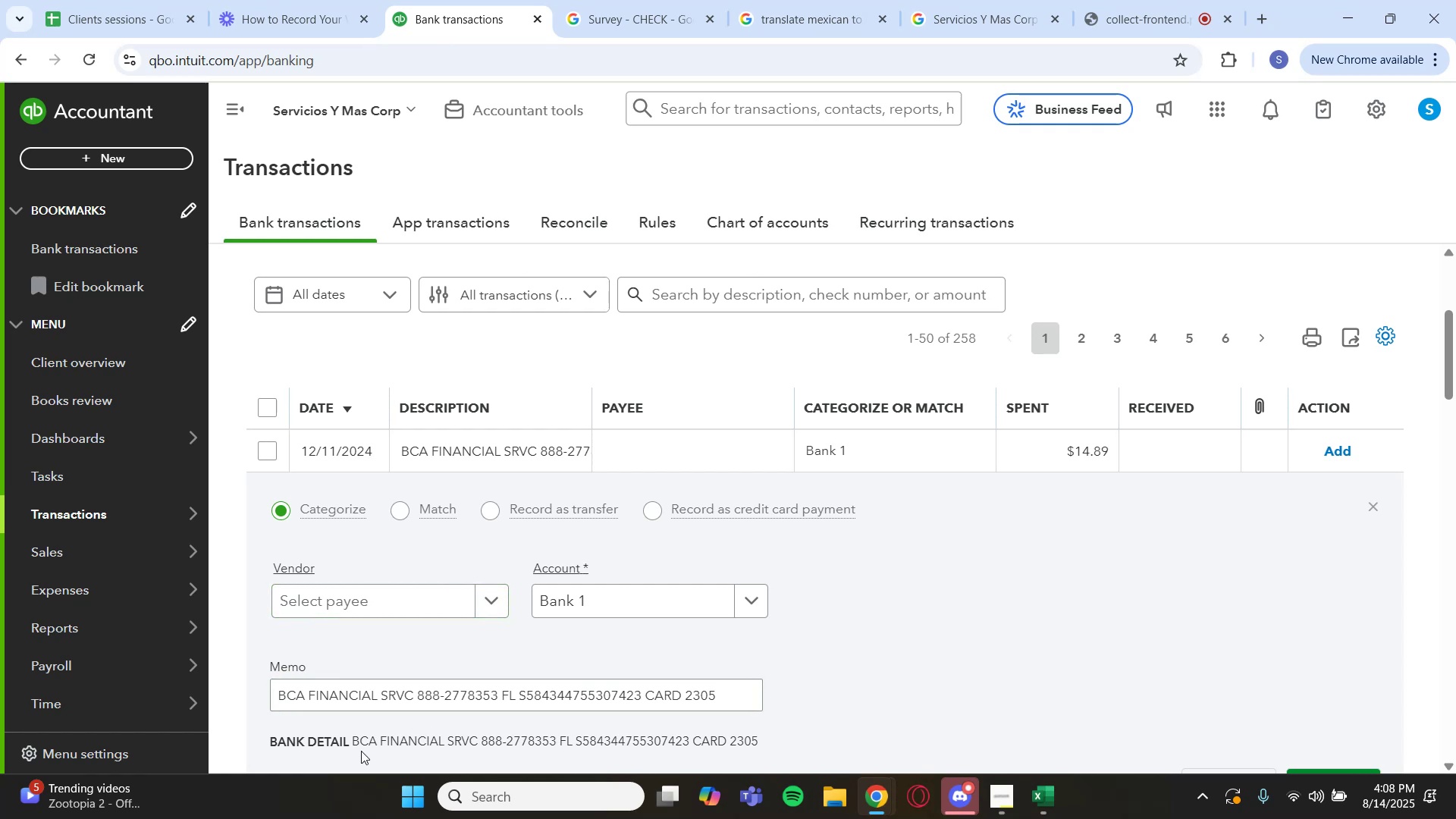 
left_click_drag(start_coordinate=[353, 739], to_coordinate=[477, 747])
 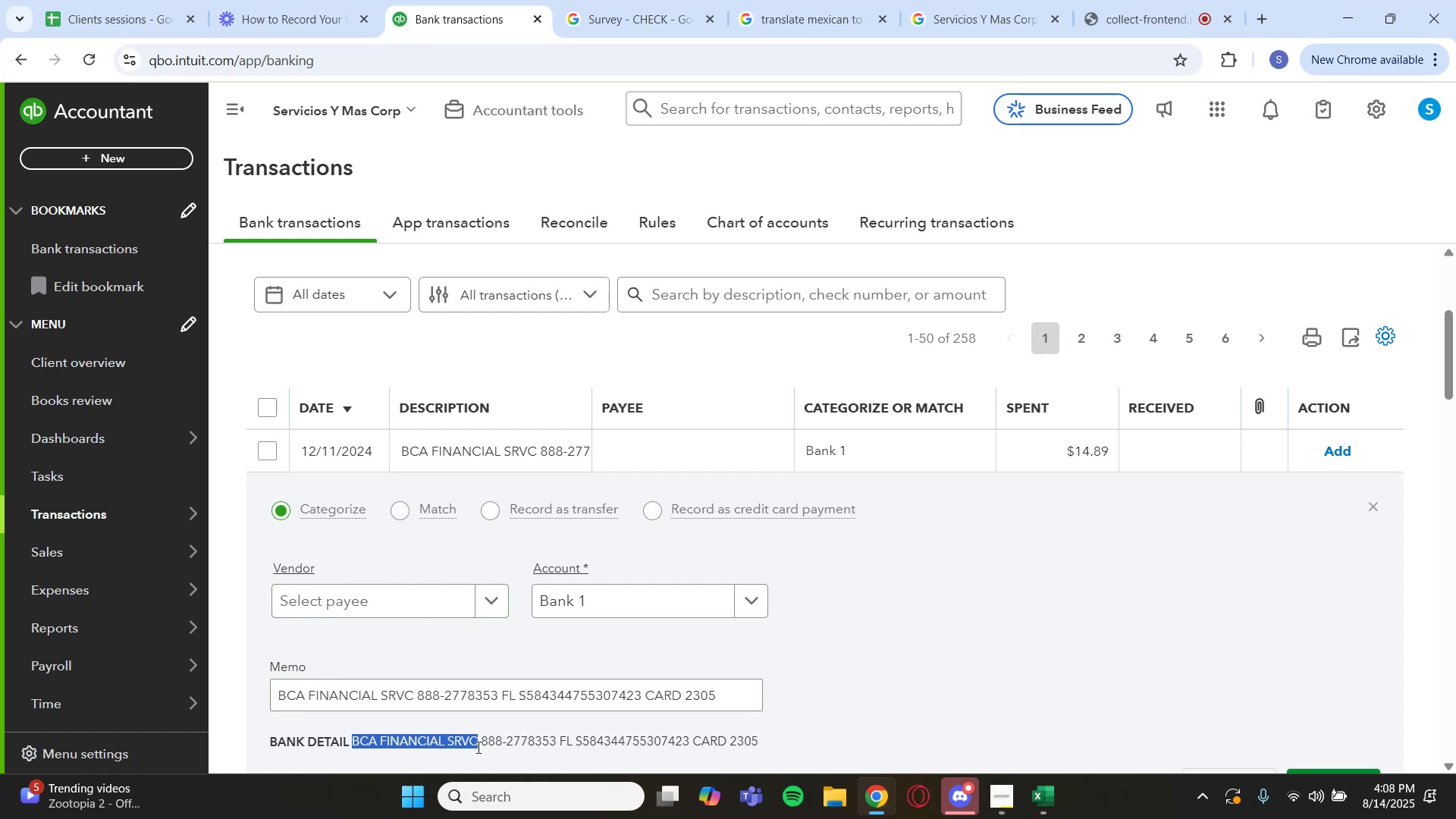 
key(Control+C)
 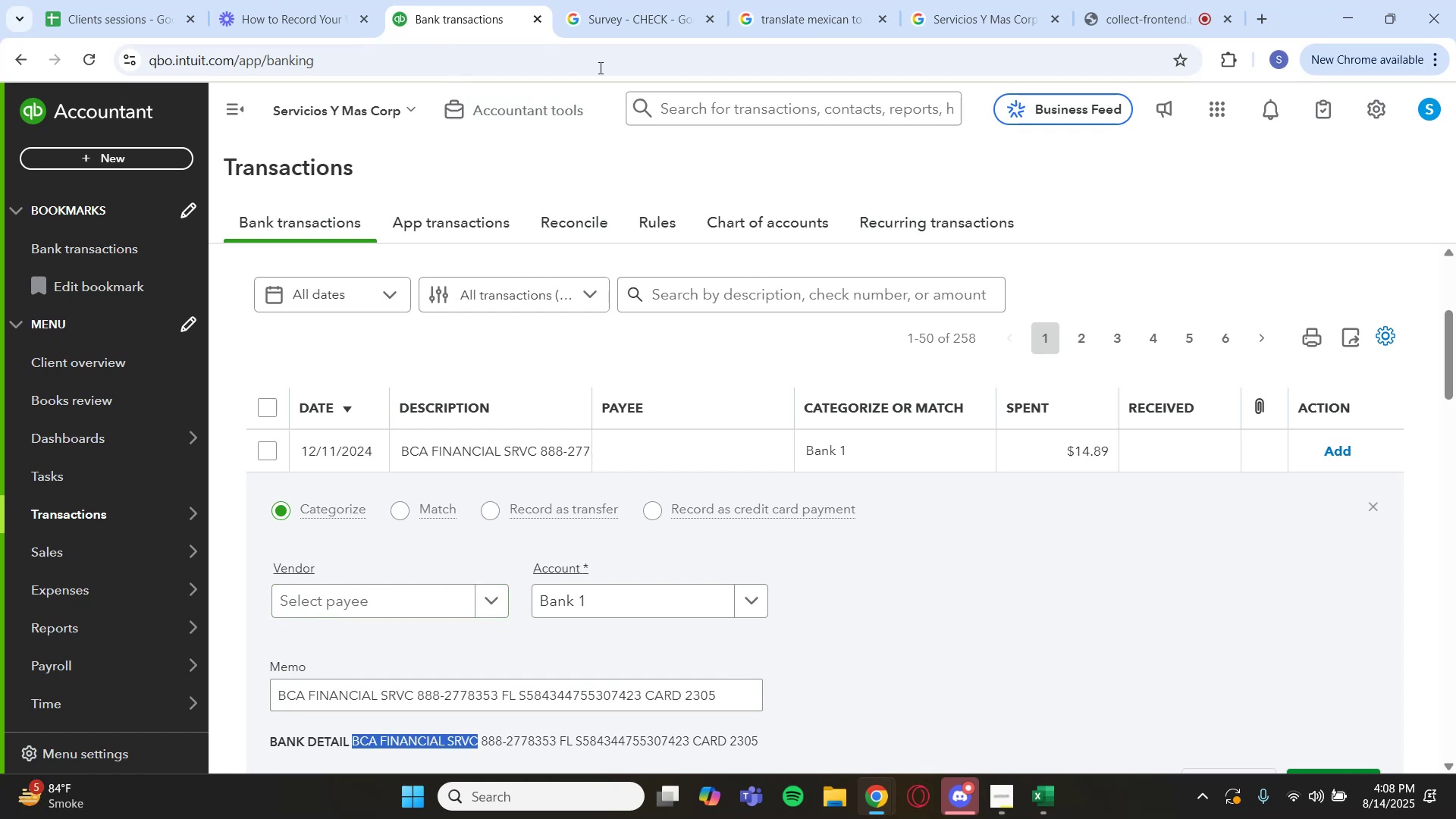 
left_click([604, 20])
 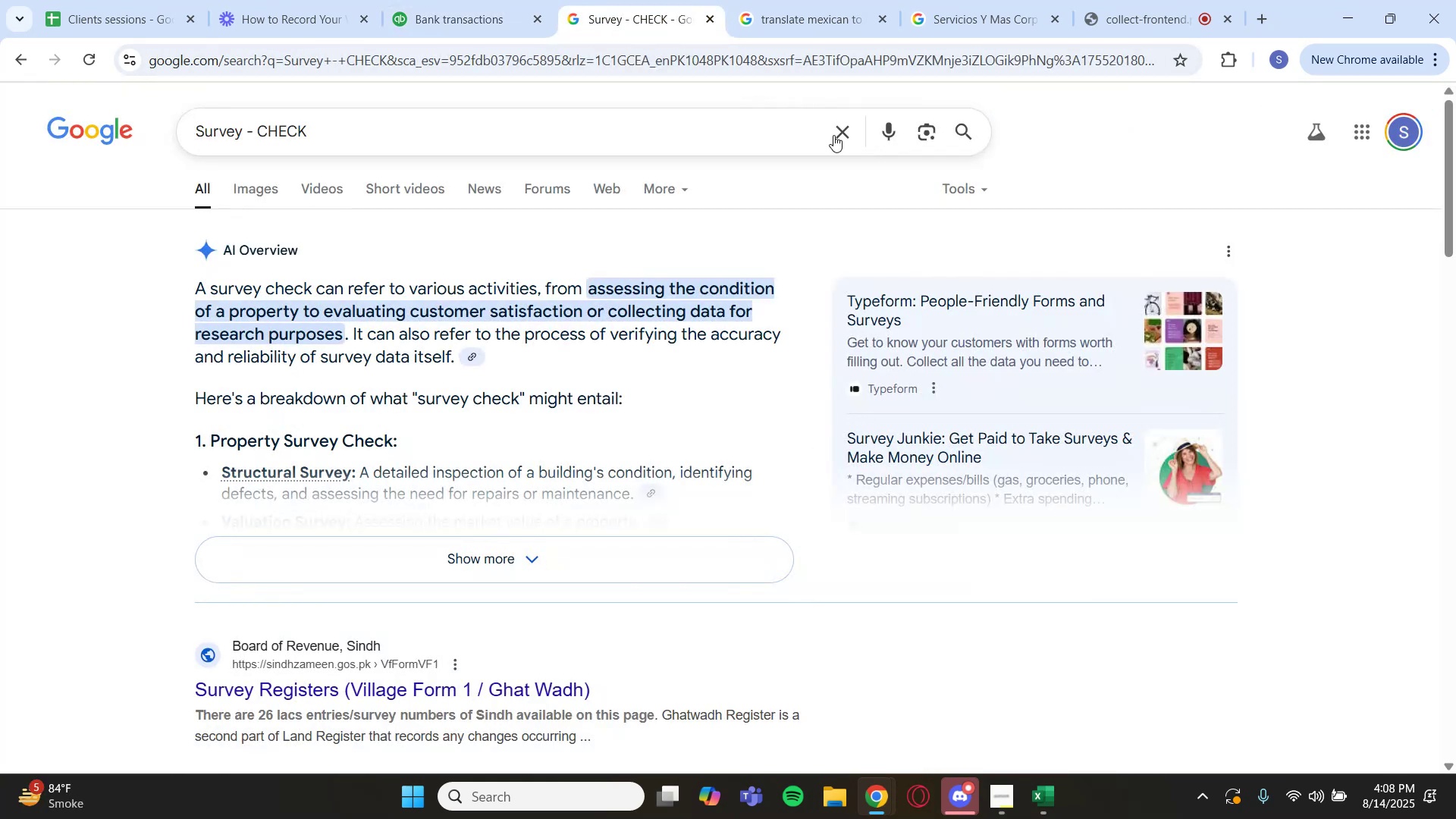 
left_click([846, 134])
 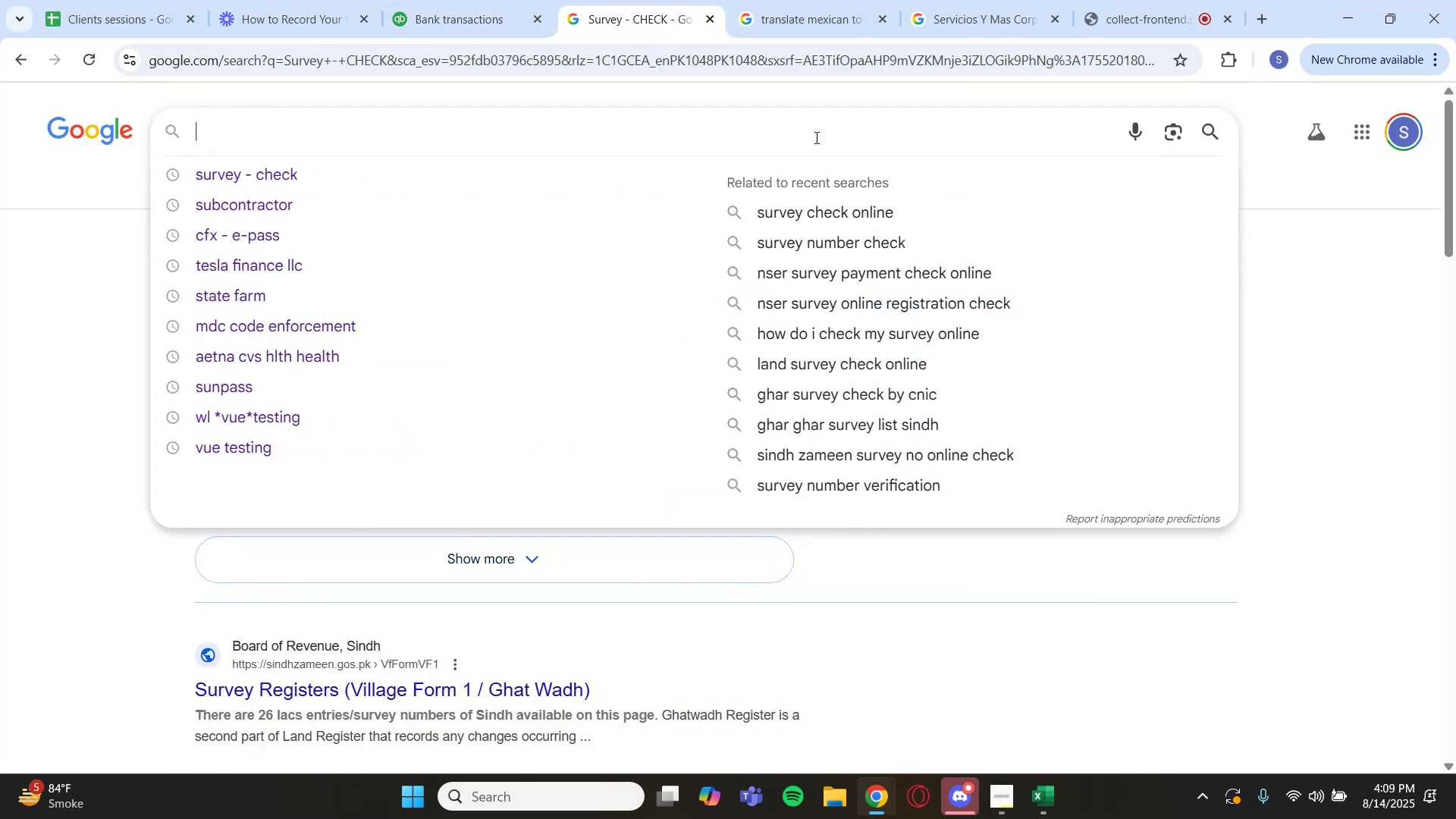 
key(Control+V)
 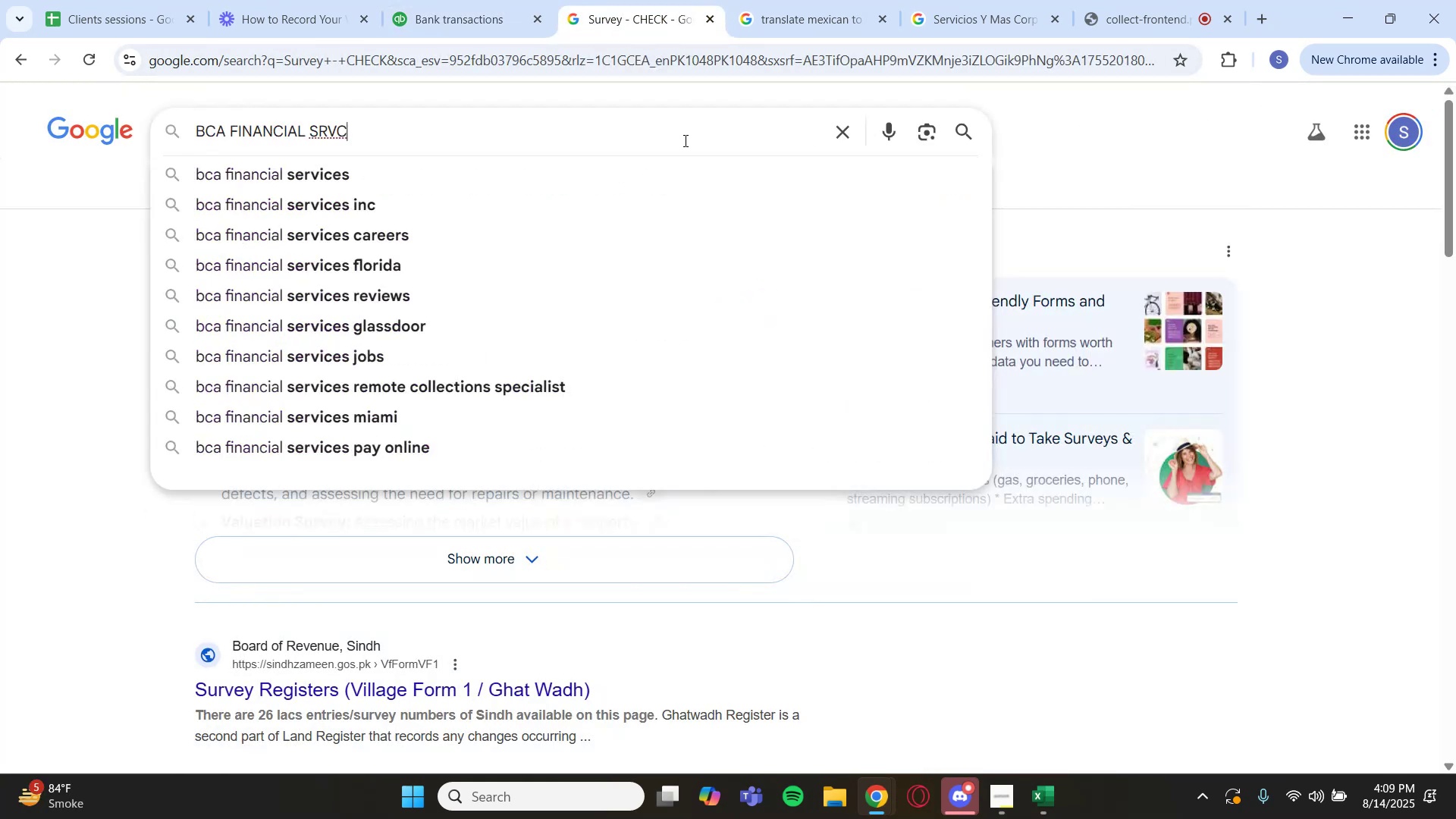 
key(Enter)
 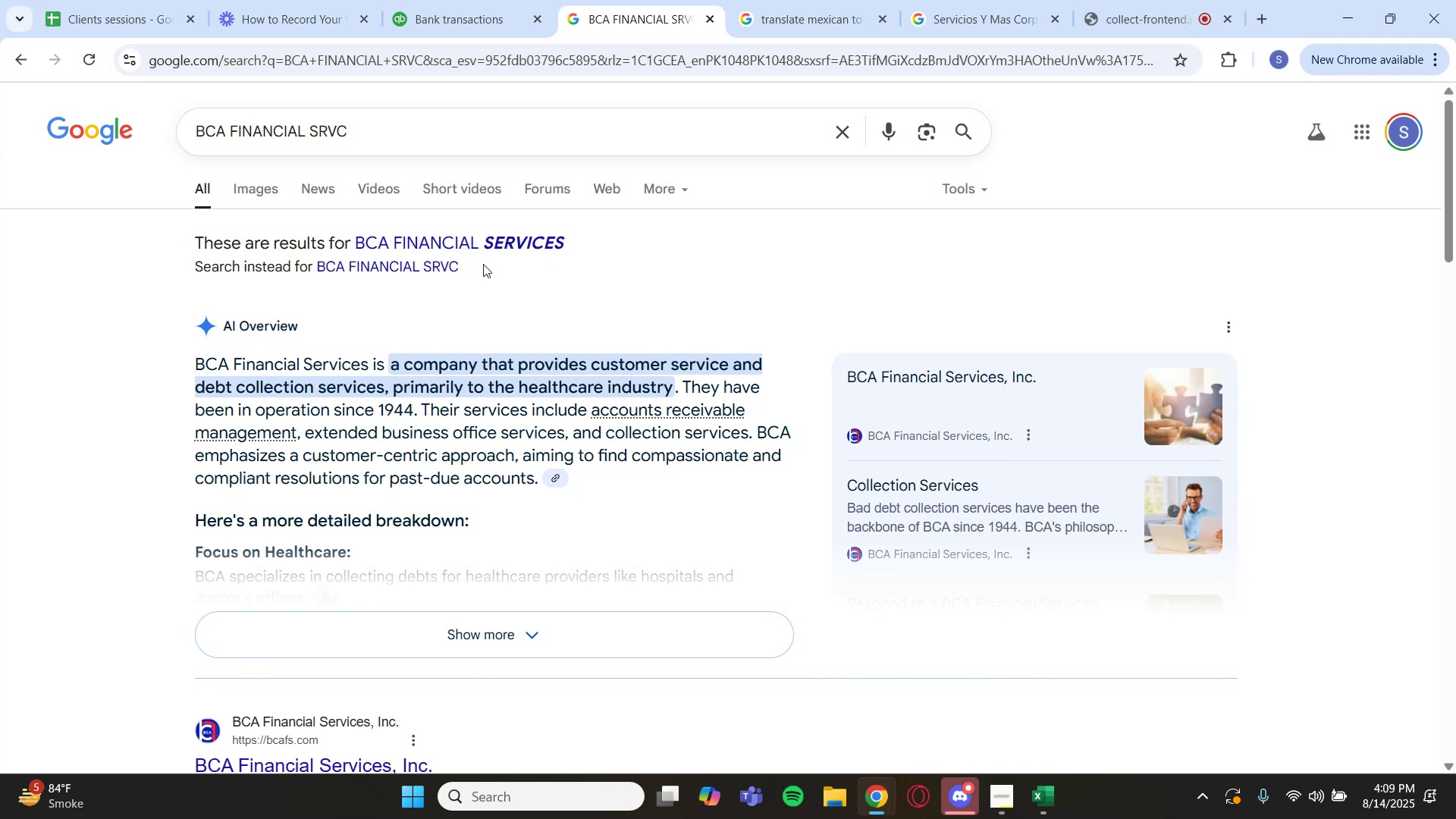 
wait(21.06)
 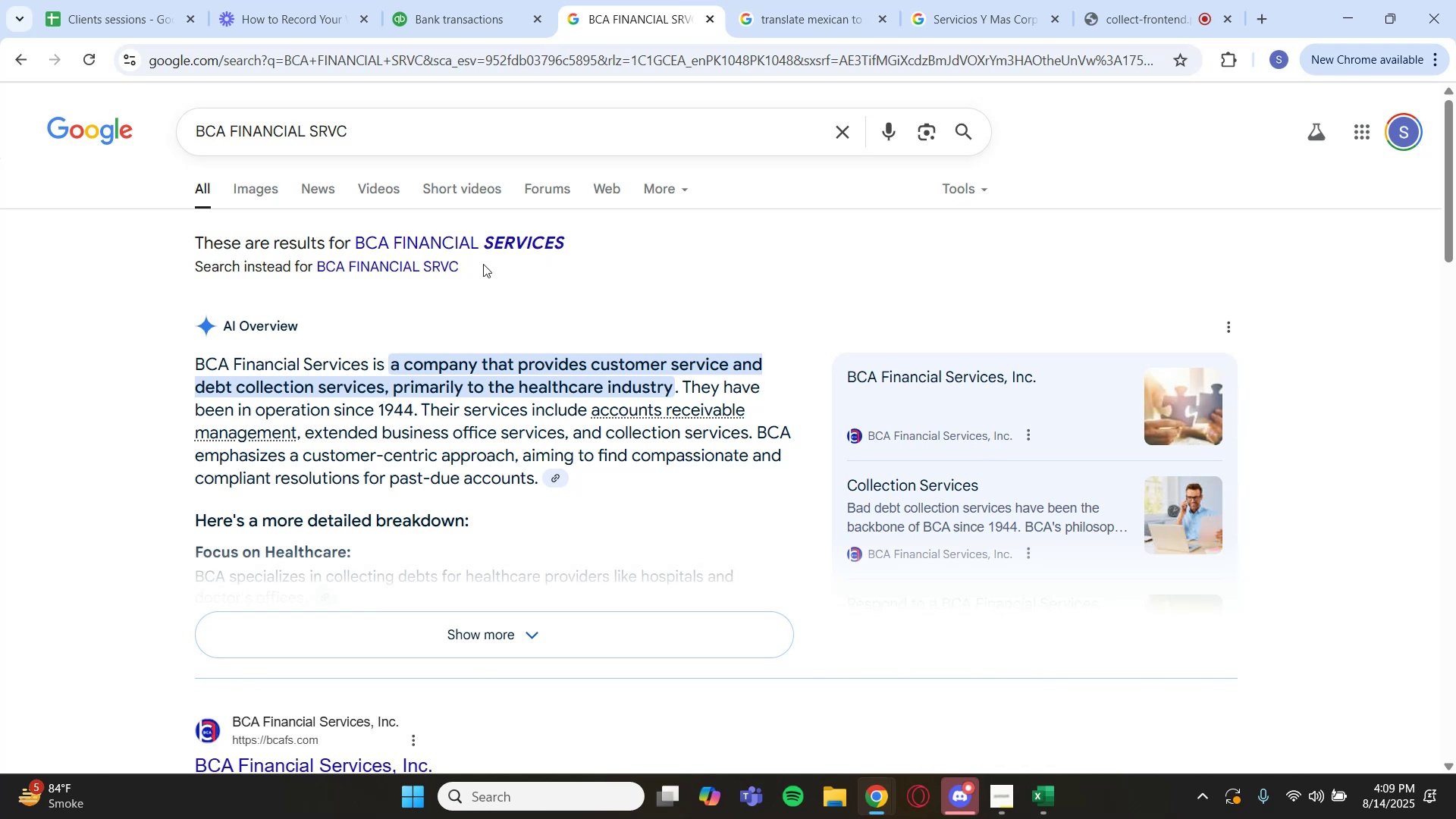 
left_click([454, 11])
 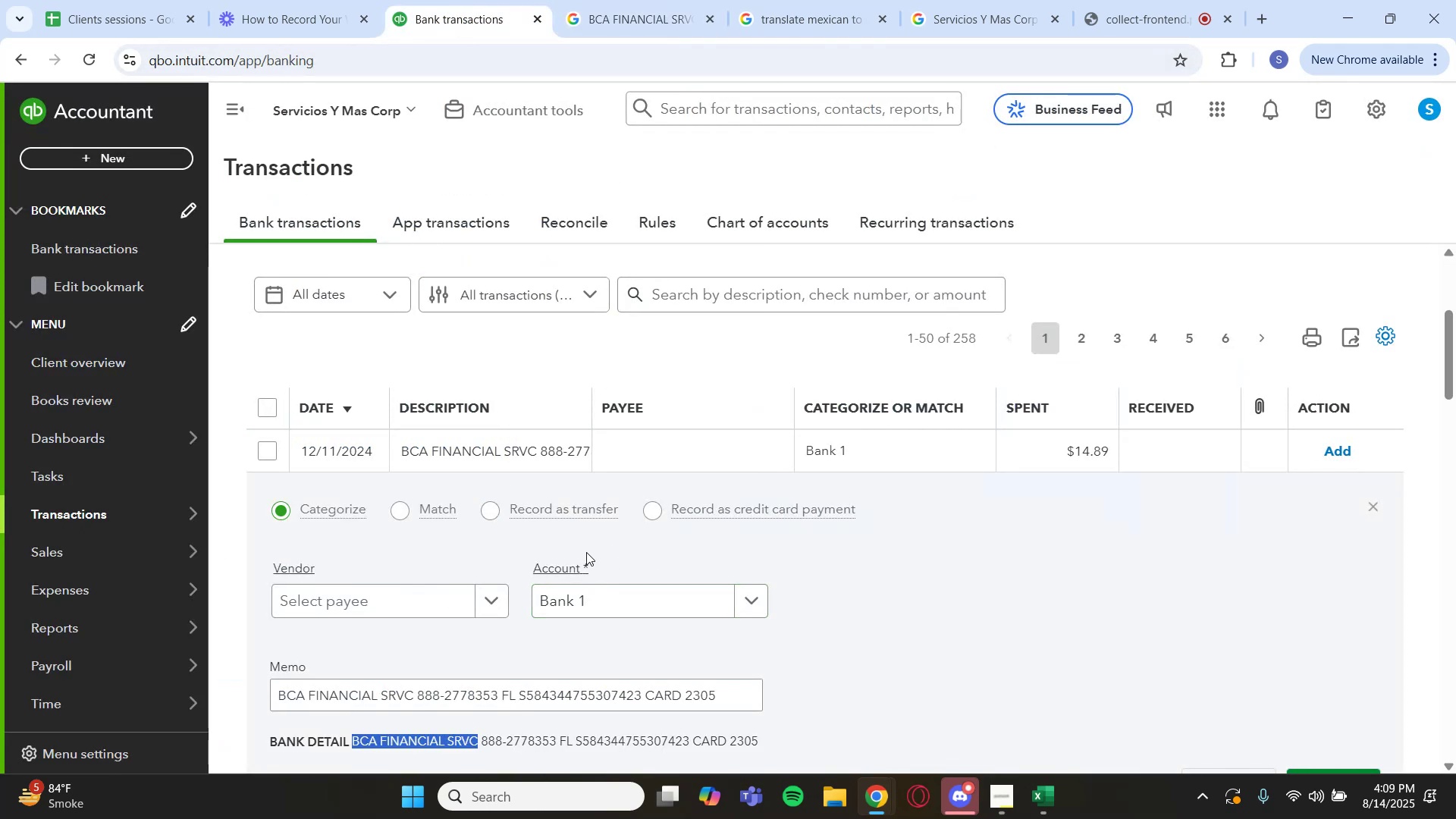 
left_click([717, 307])
 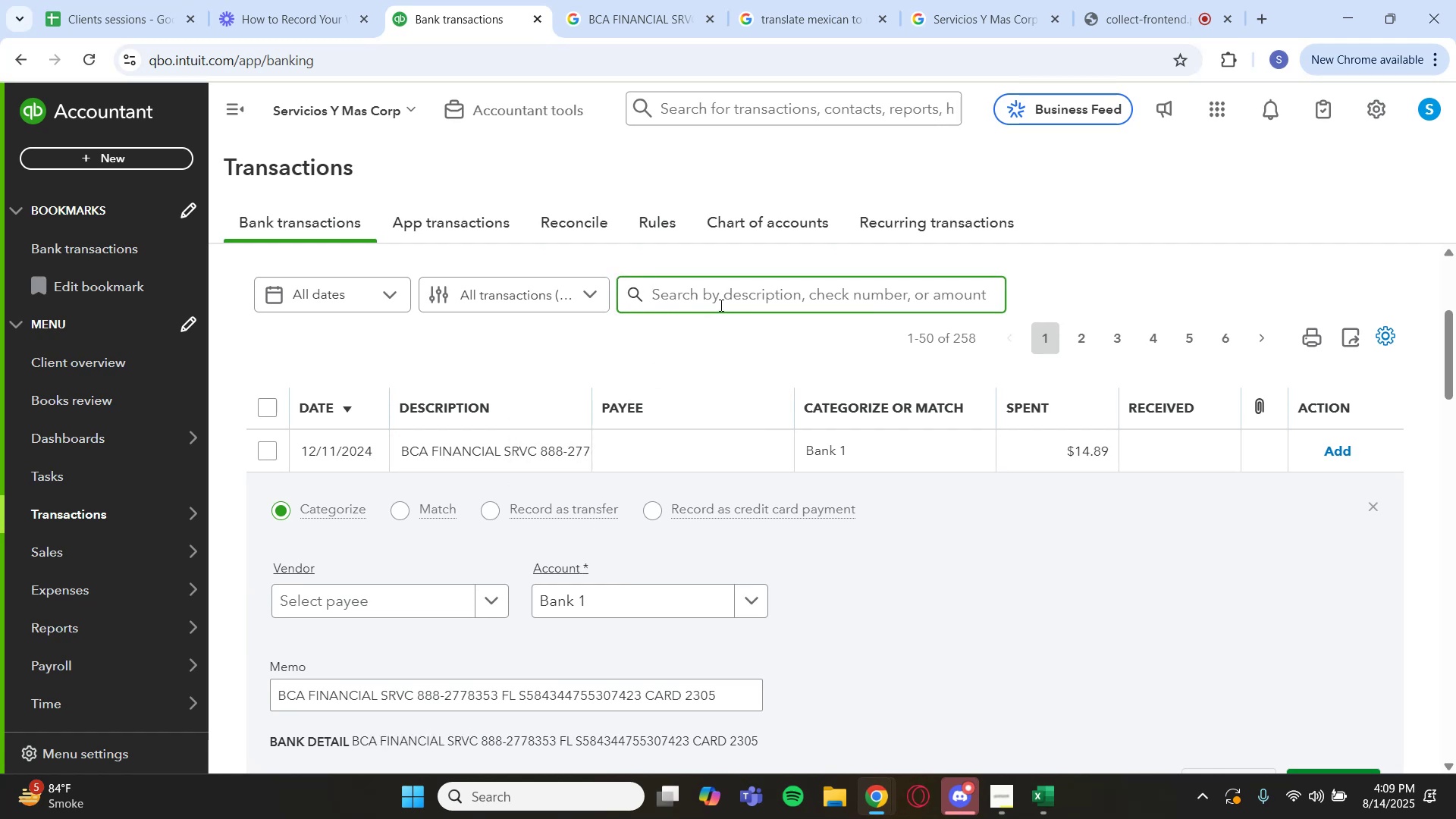 
key(Control+V)
 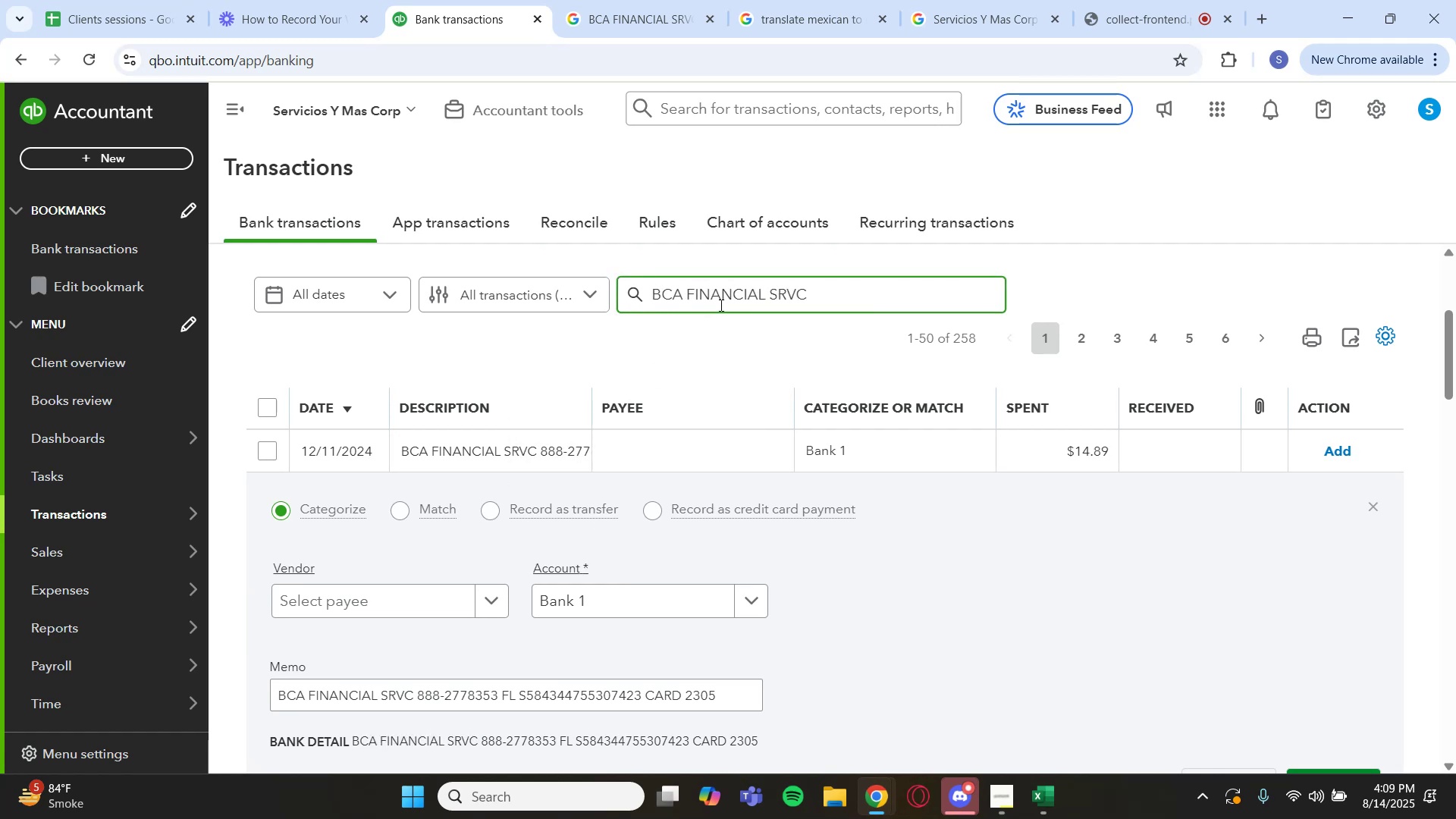 
key(Enter)
 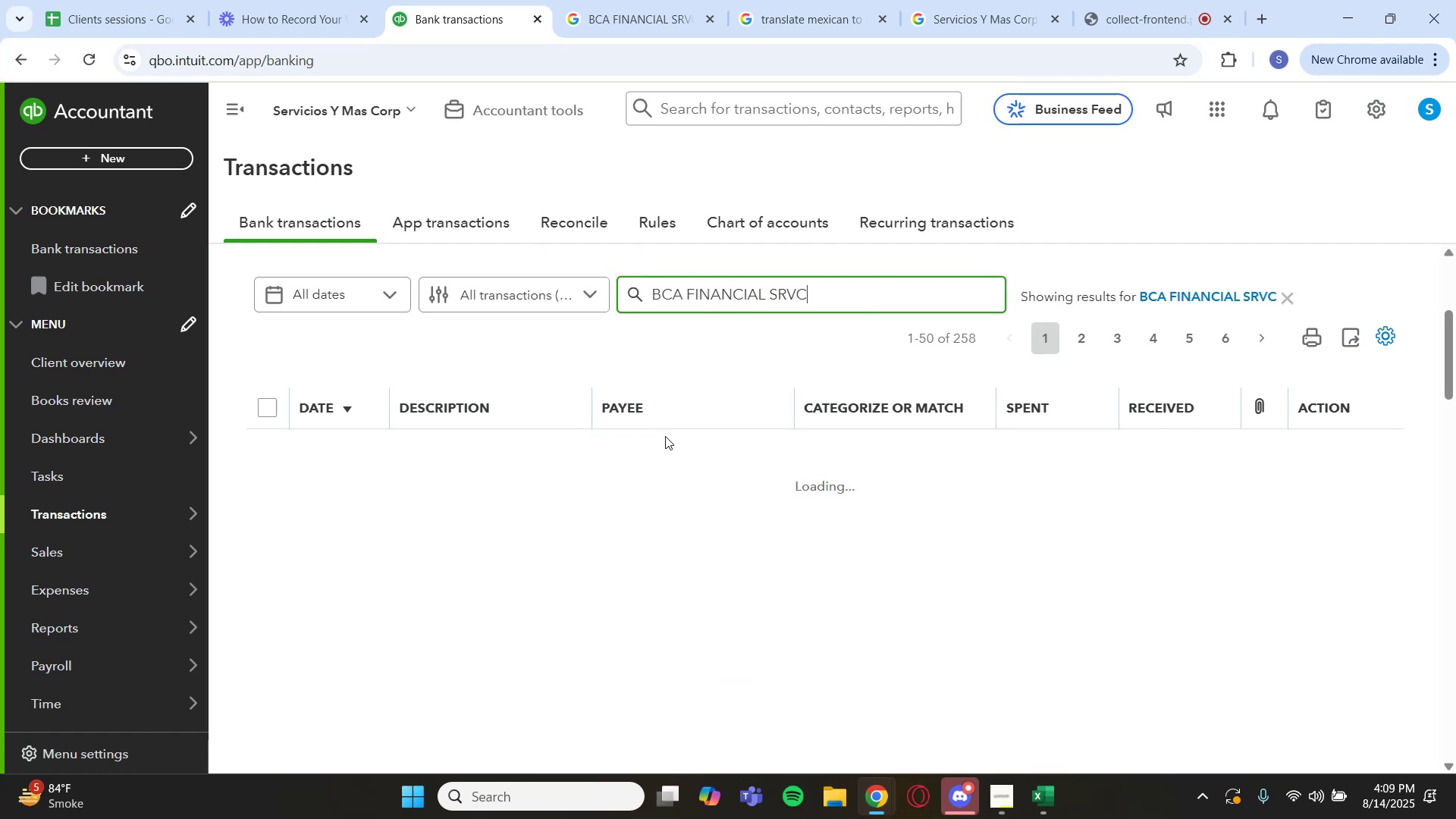 
scroll: coordinate [667, 438], scroll_direction: down, amount: 1.0
 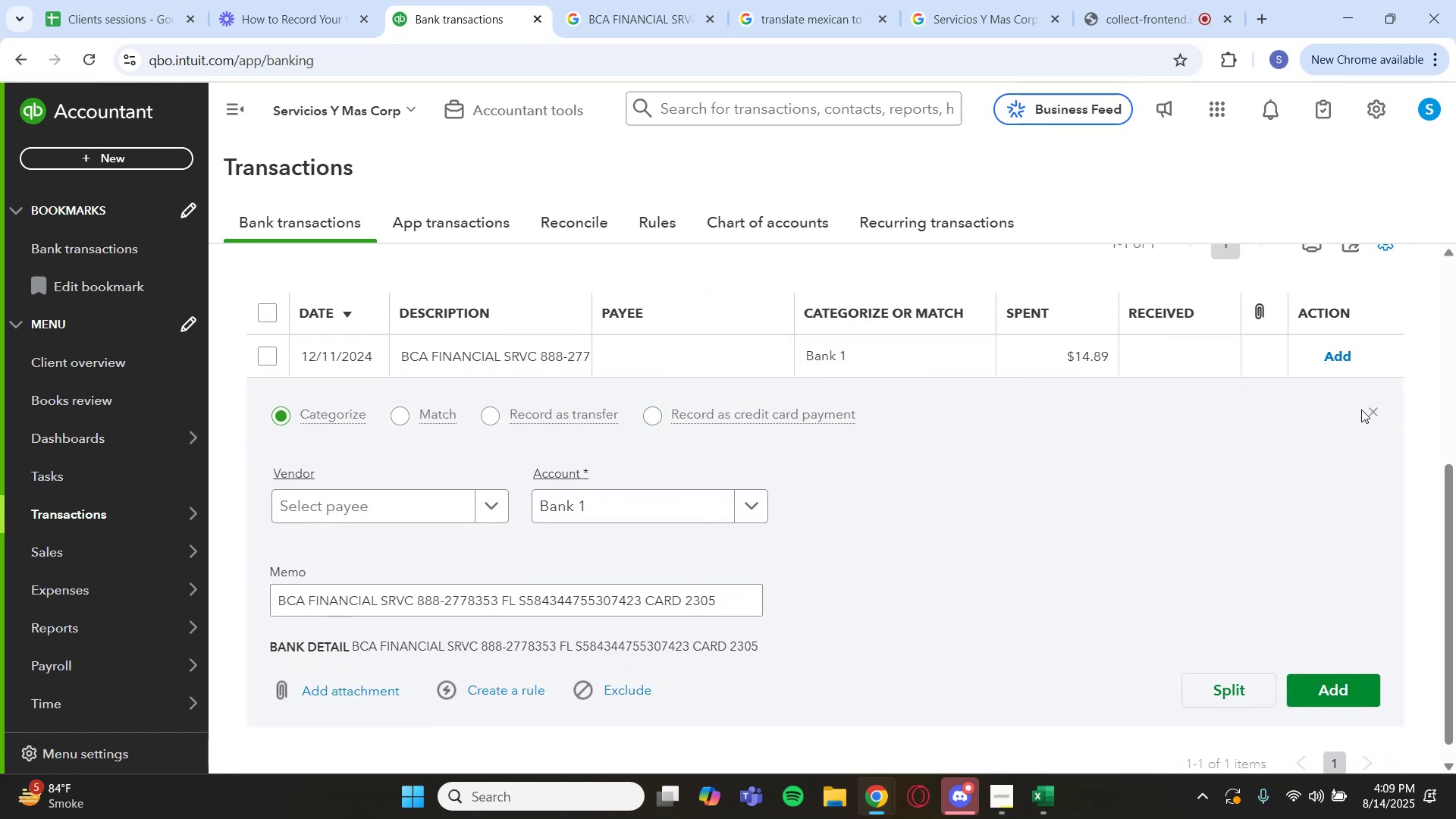 
left_click([1369, 410])
 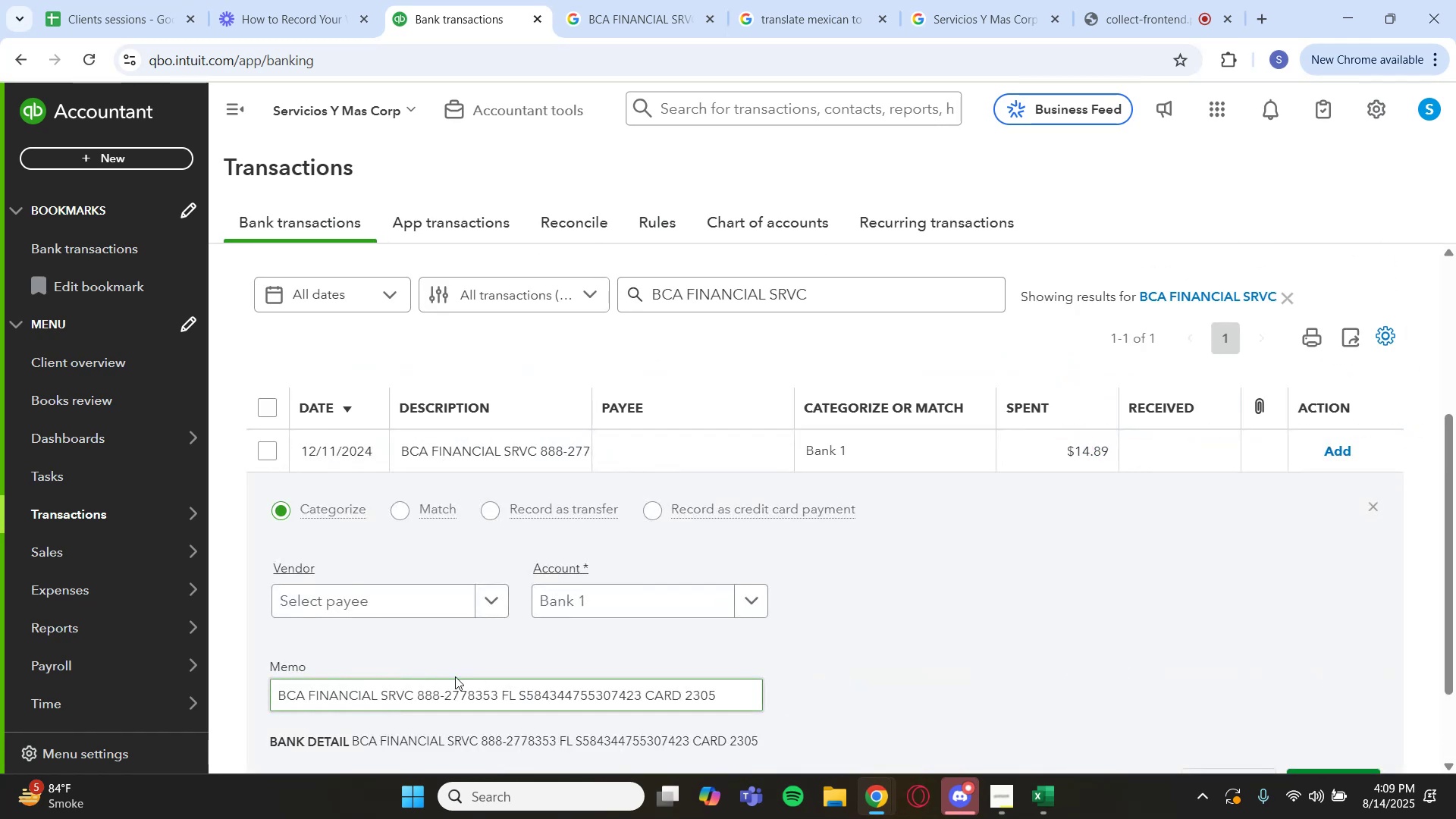 
left_click([742, 596])
 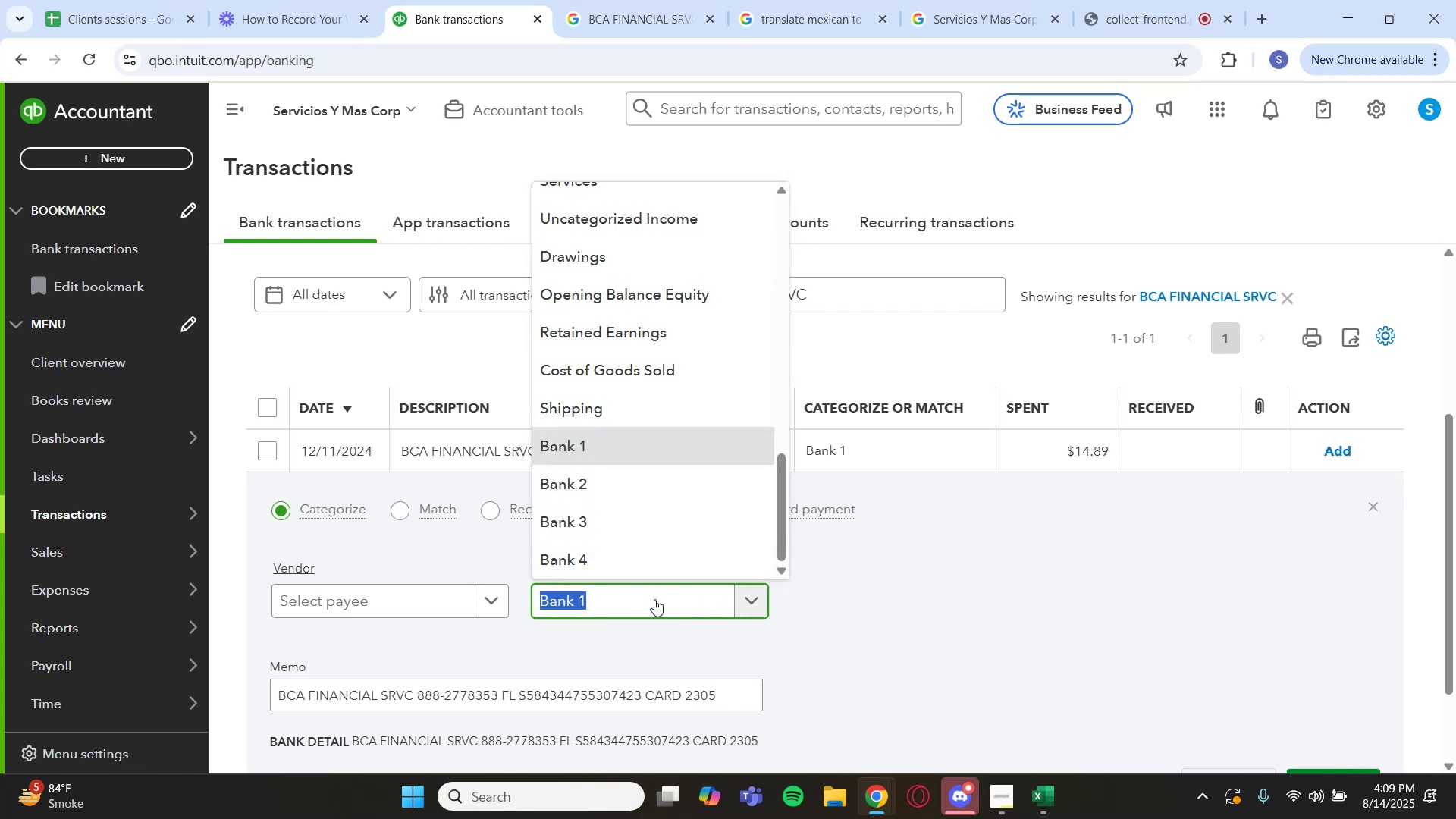 
type(serv)
 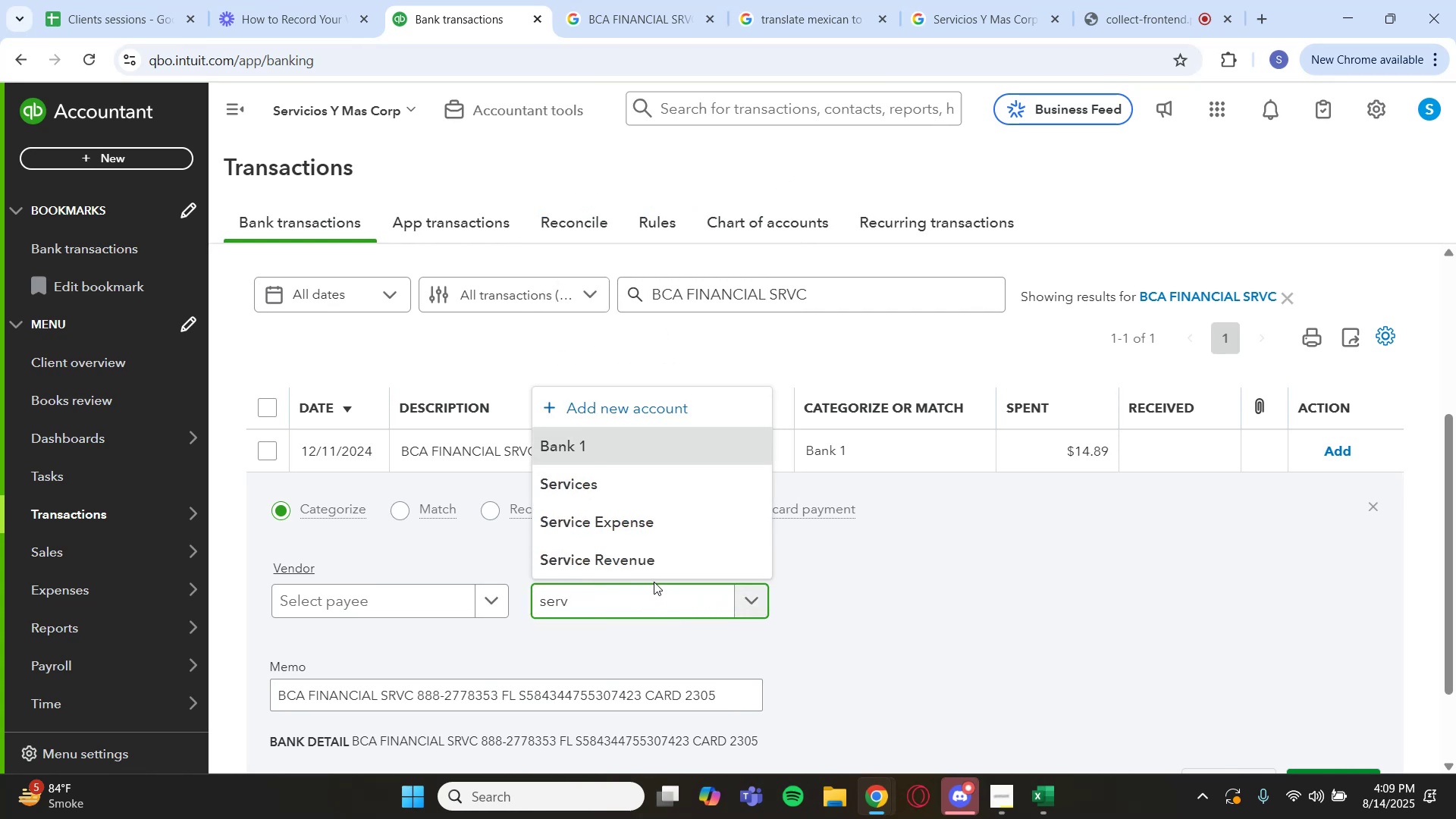 
left_click([663, 529])
 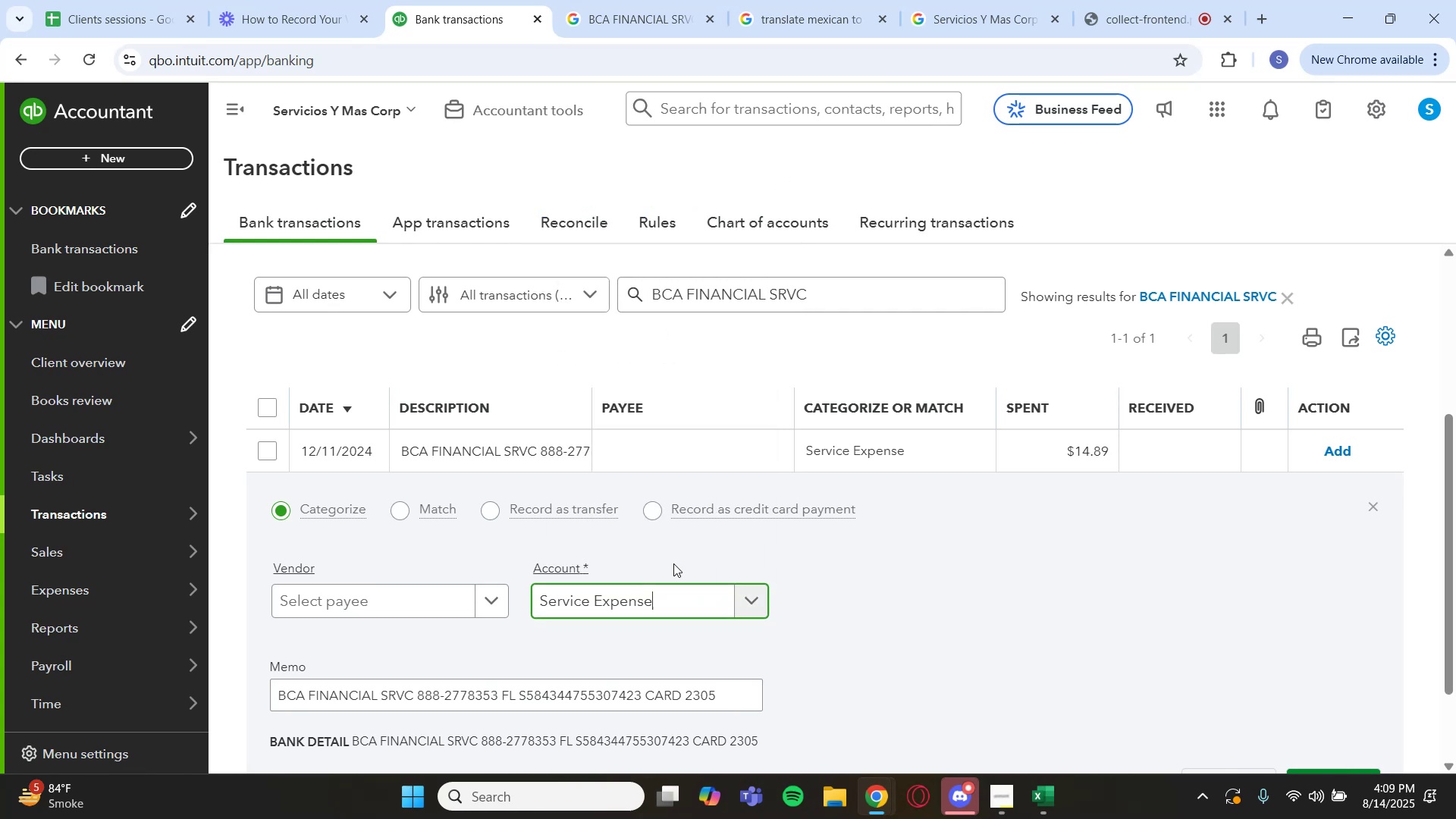 
scroll: coordinate [724, 601], scroll_direction: down, amount: 2.0
 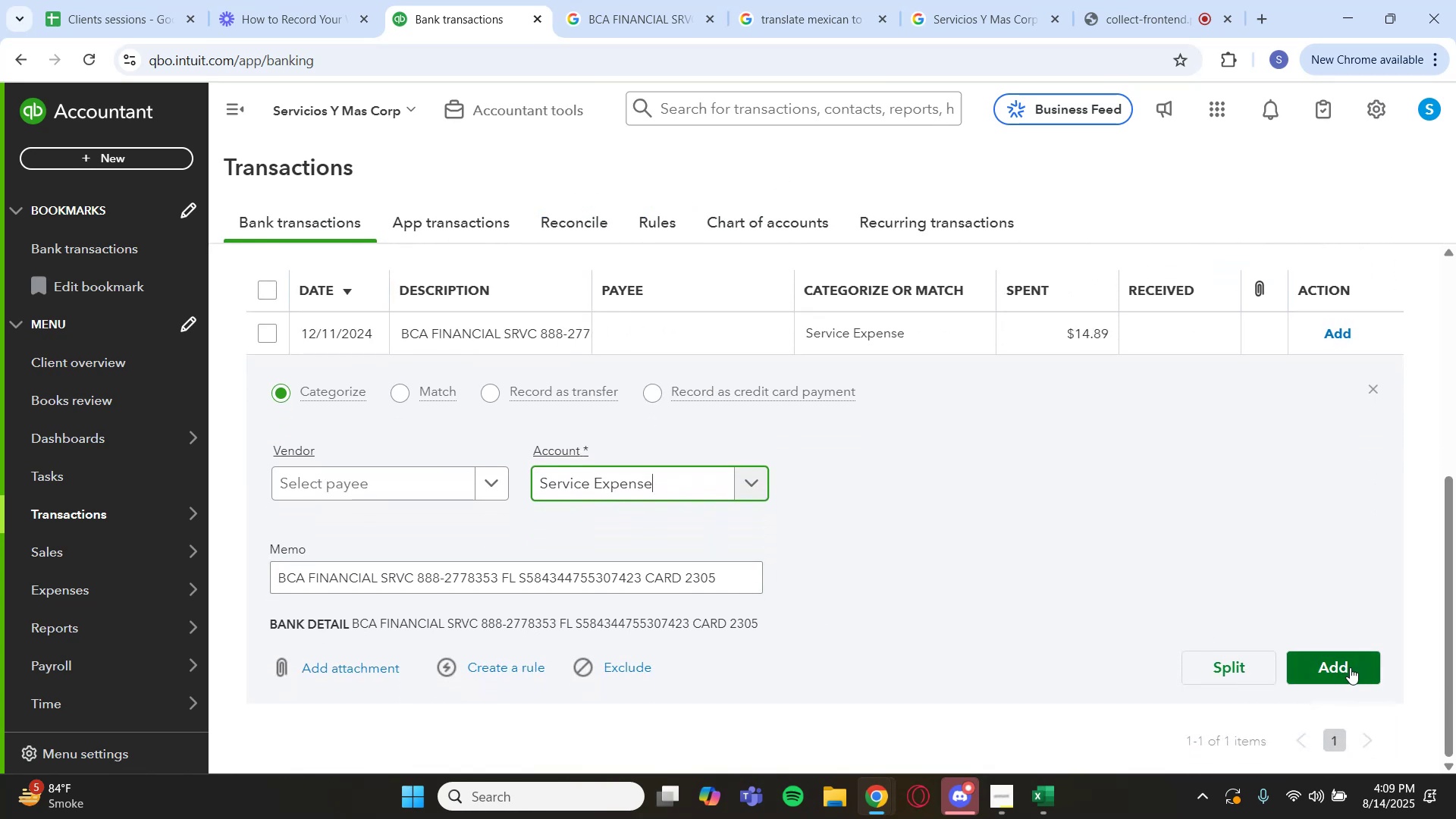 
left_click([1350, 667])
 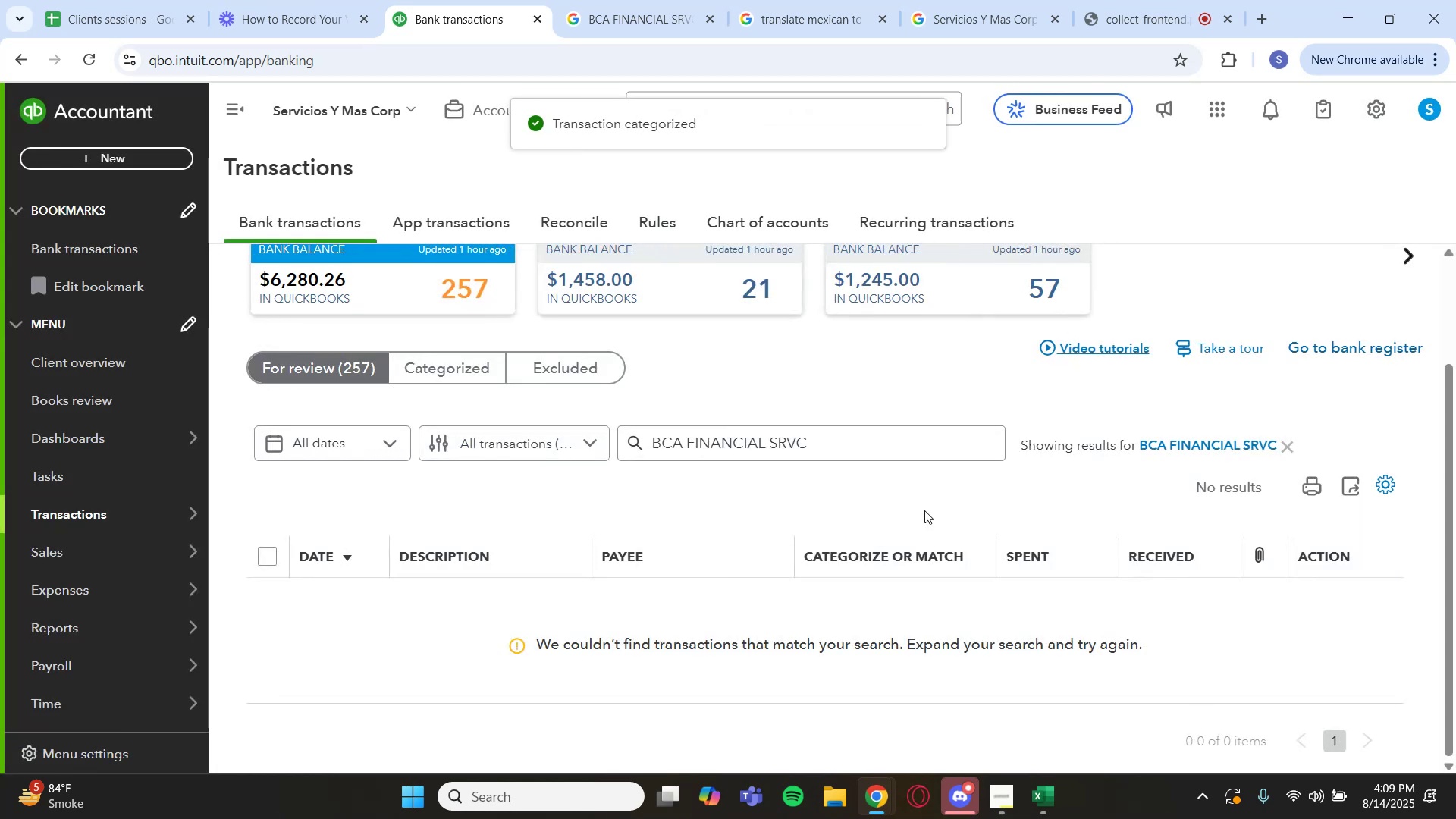 
wait(5.9)
 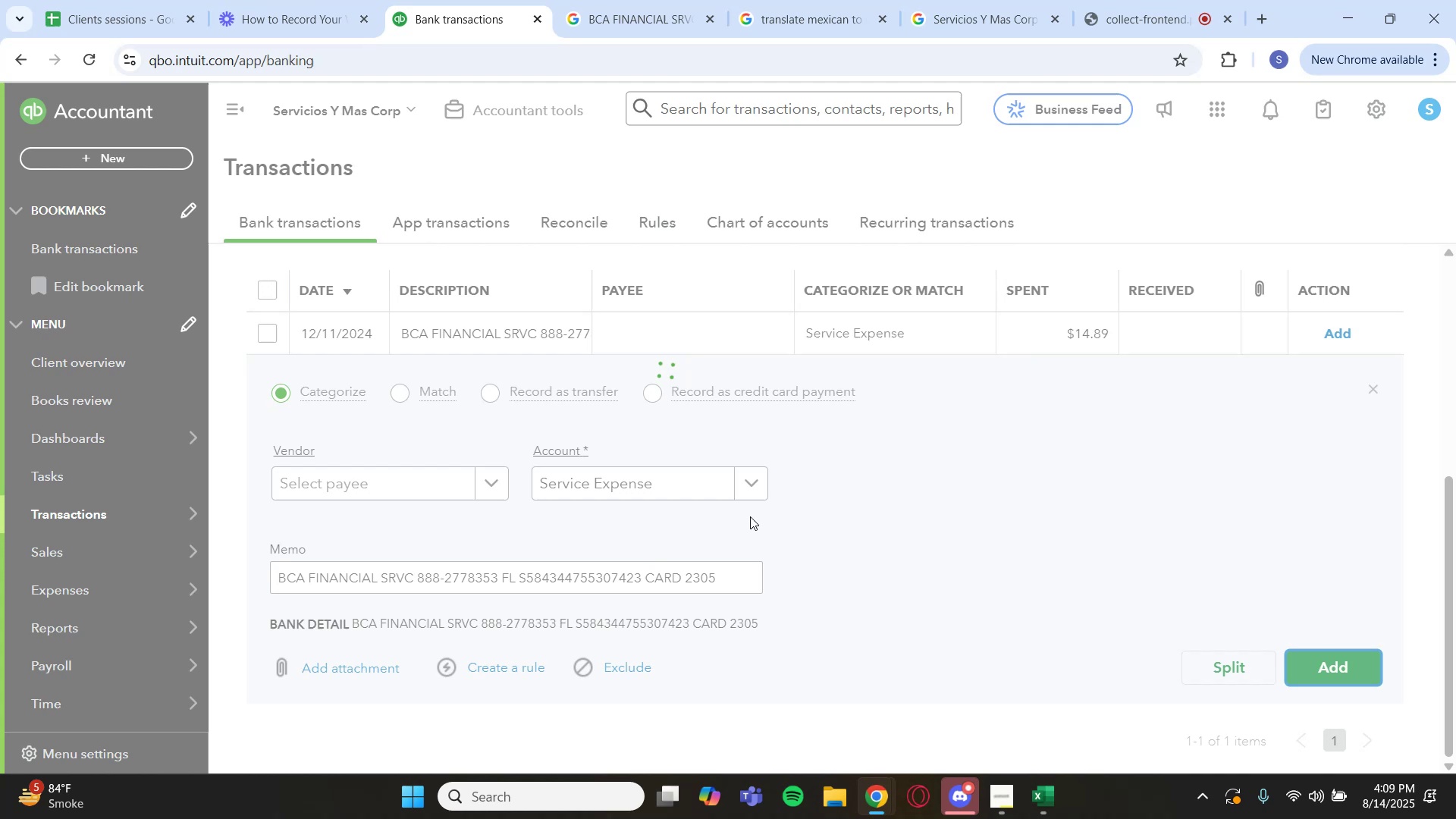 
mouse_move([971, 473])
 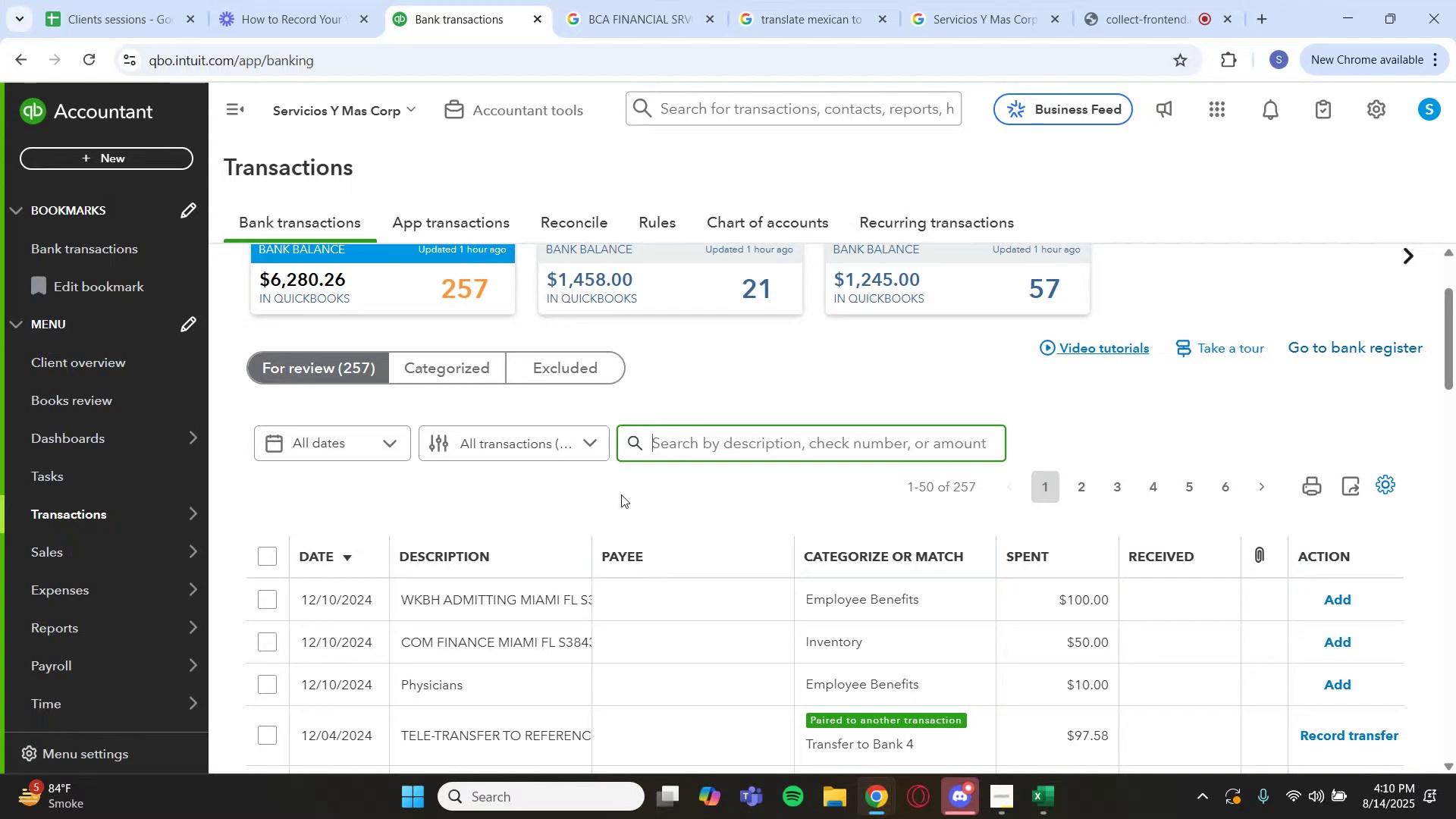 
wait(19.54)
 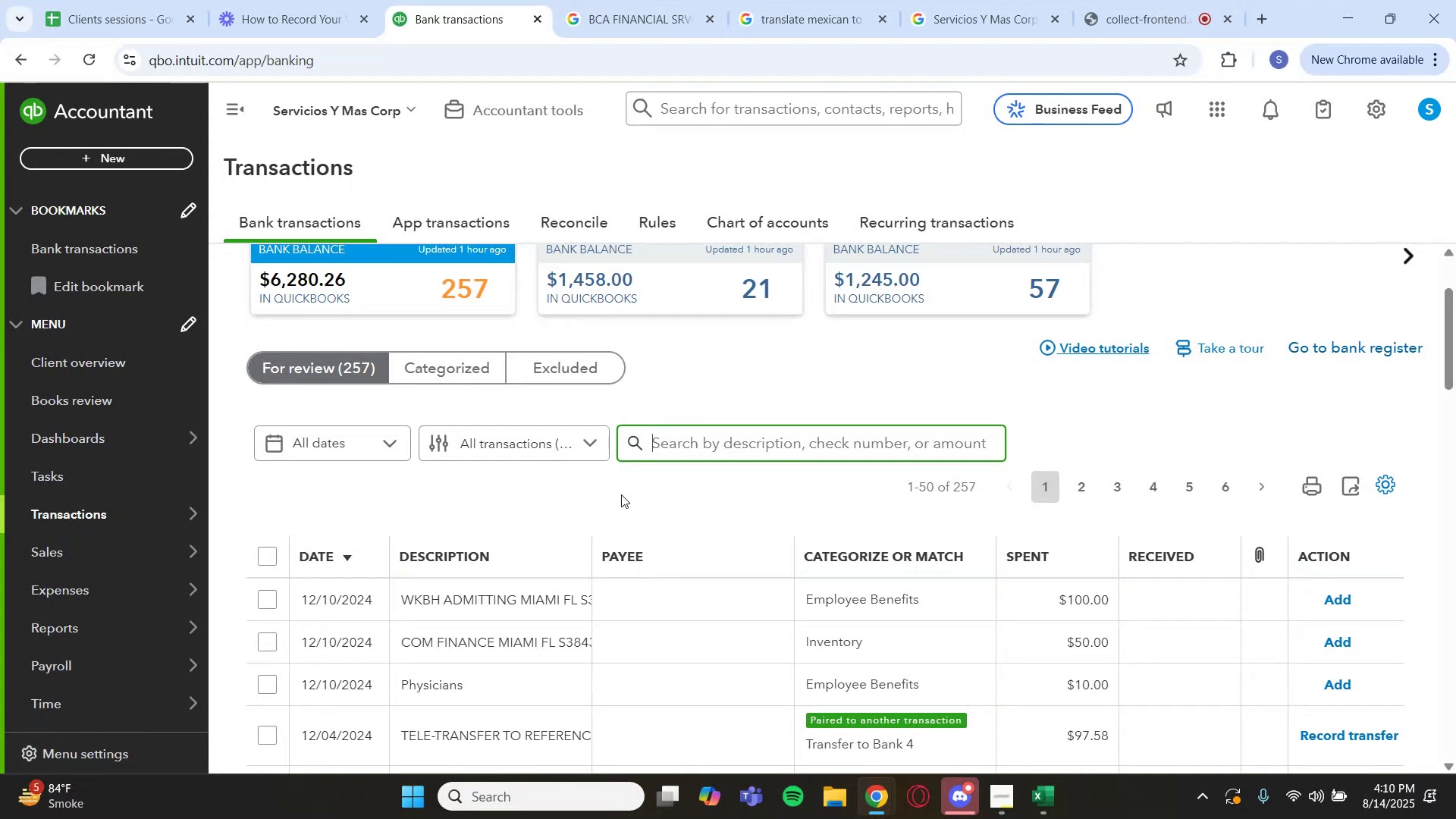 
scroll: coordinate [520, 664], scroll_direction: down, amount: 3.0
 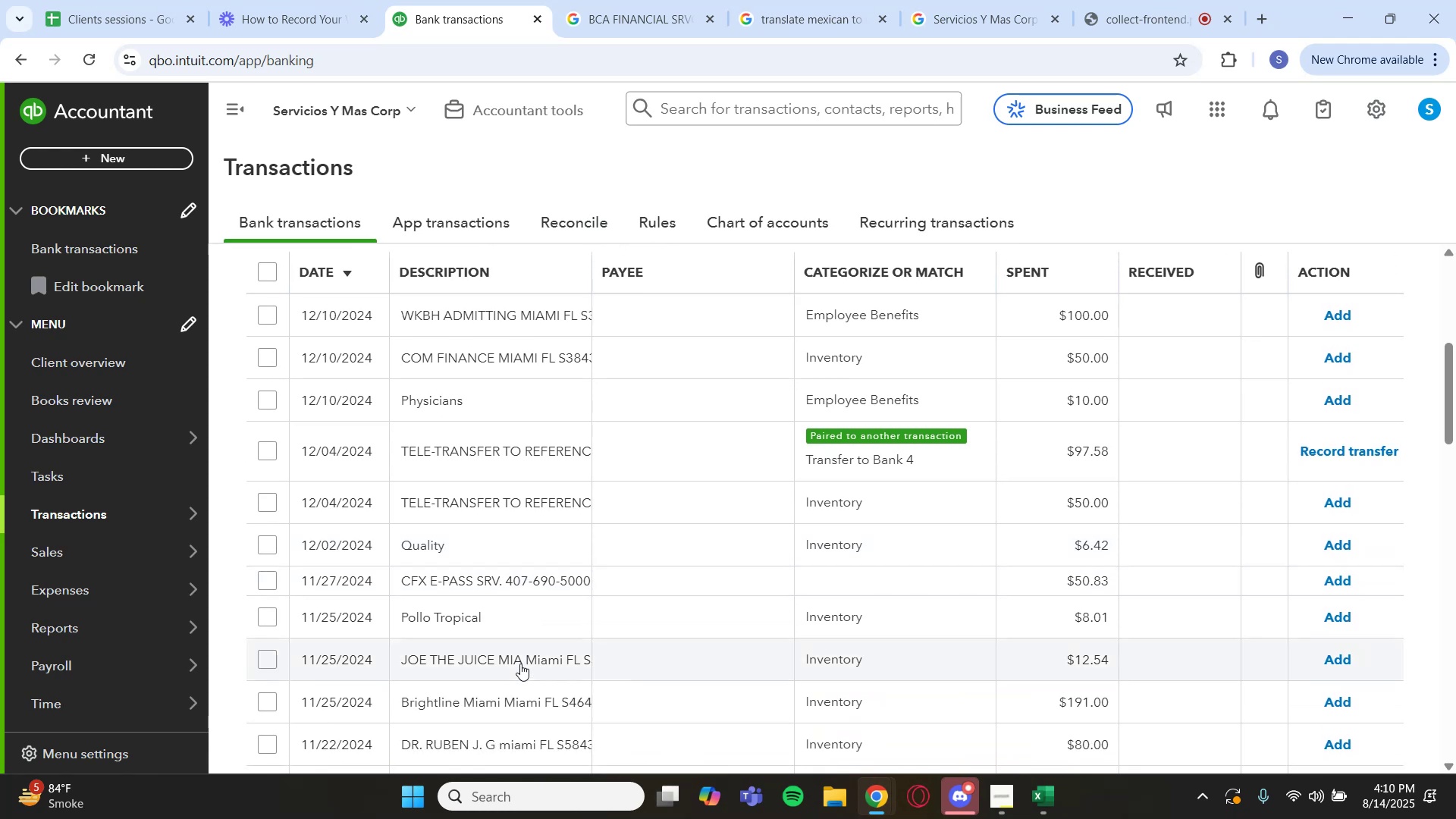 
left_click([520, 664])
 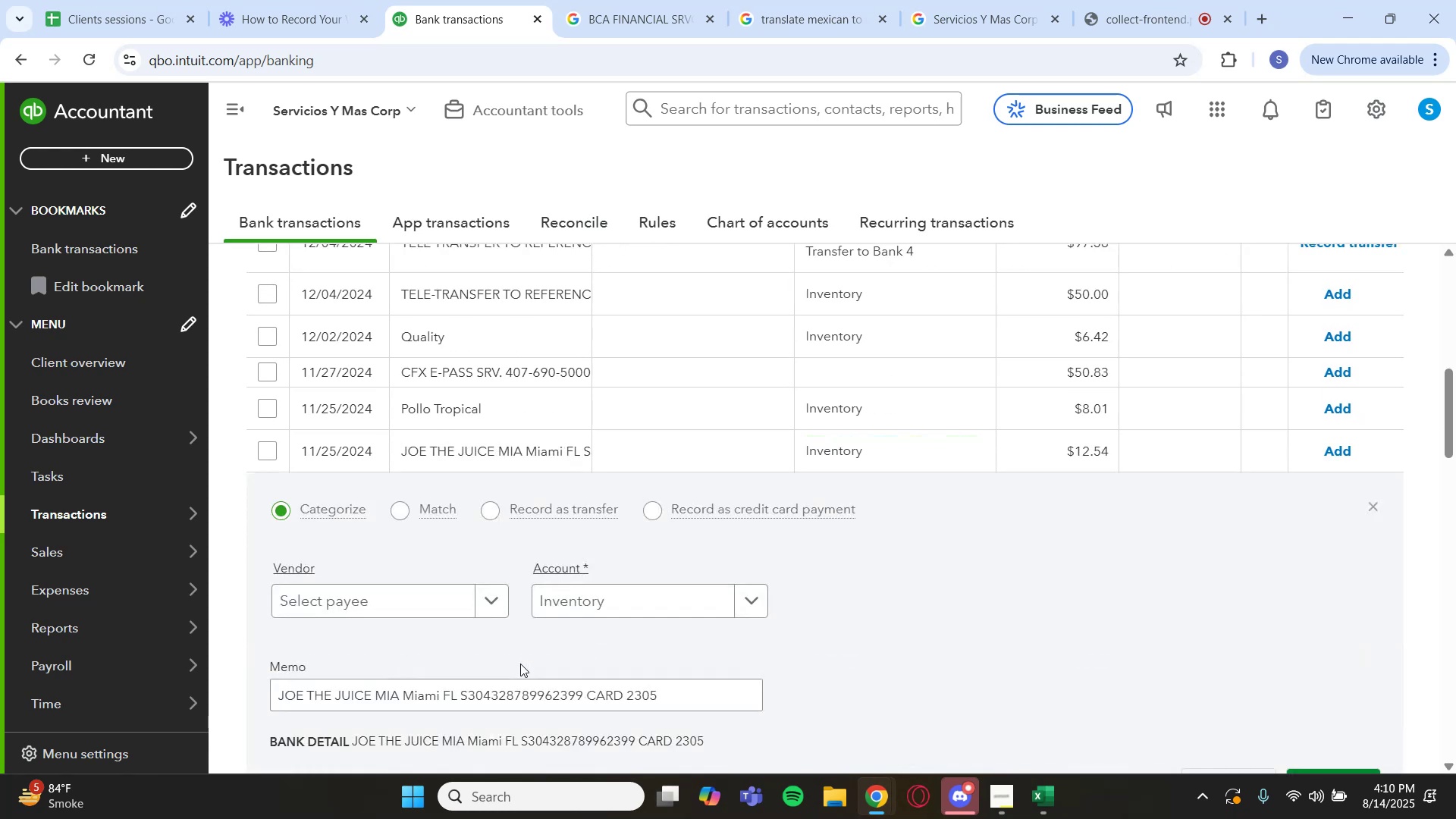 
scroll: coordinate [520, 664], scroll_direction: down, amount: 1.0
 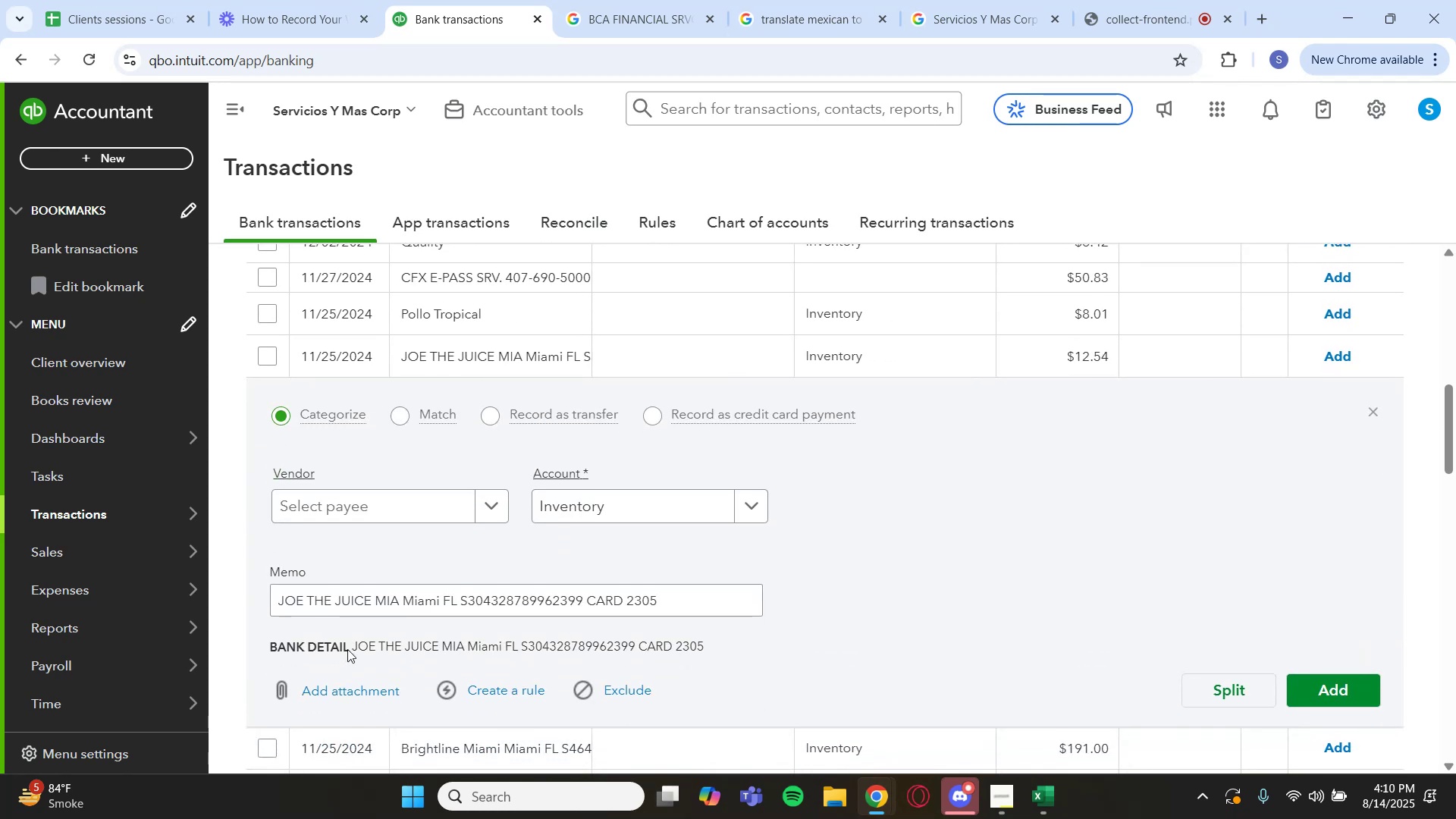 
left_click_drag(start_coordinate=[354, 645], to_coordinate=[466, 647])
 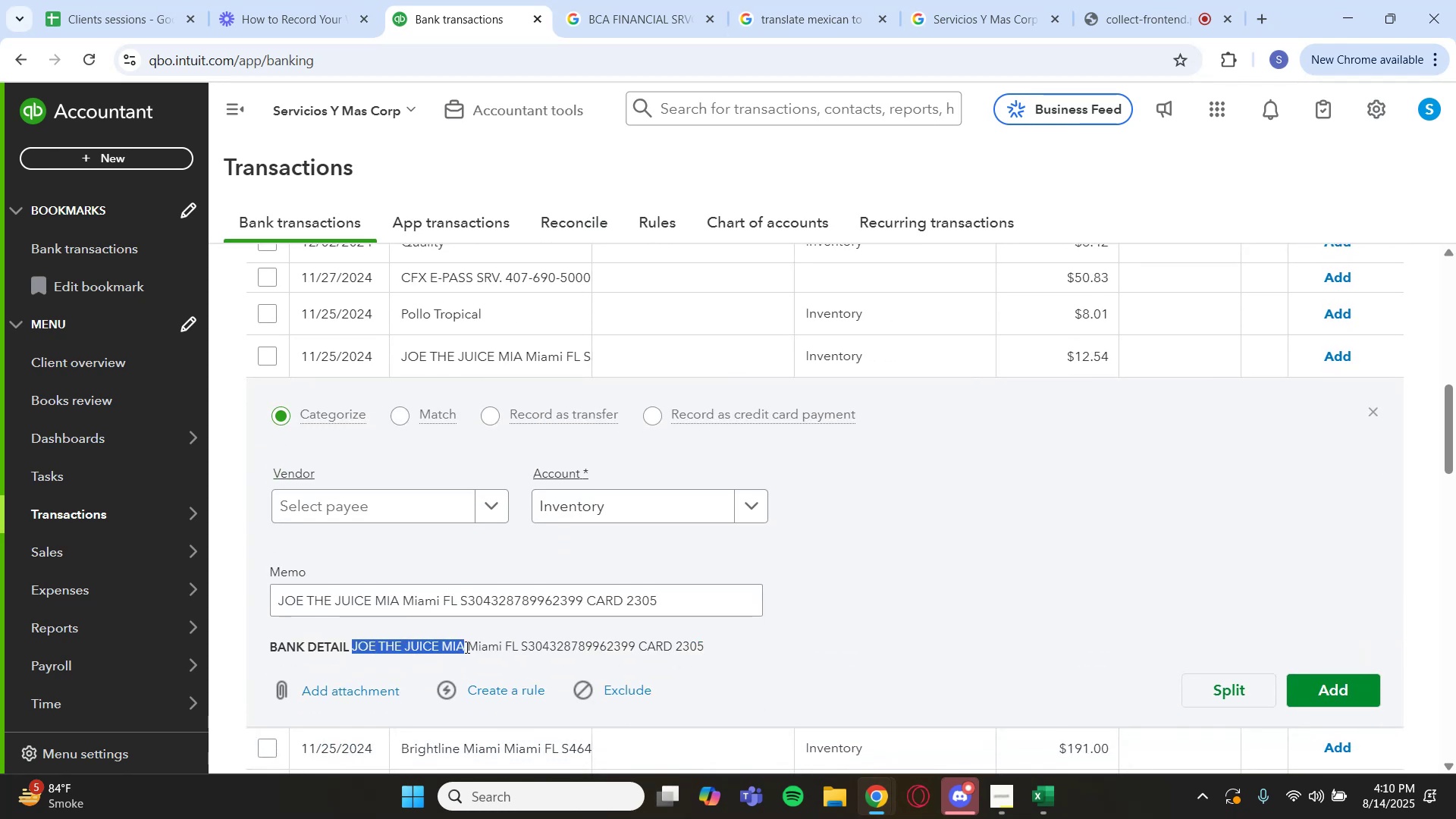 
key(Control+C)
 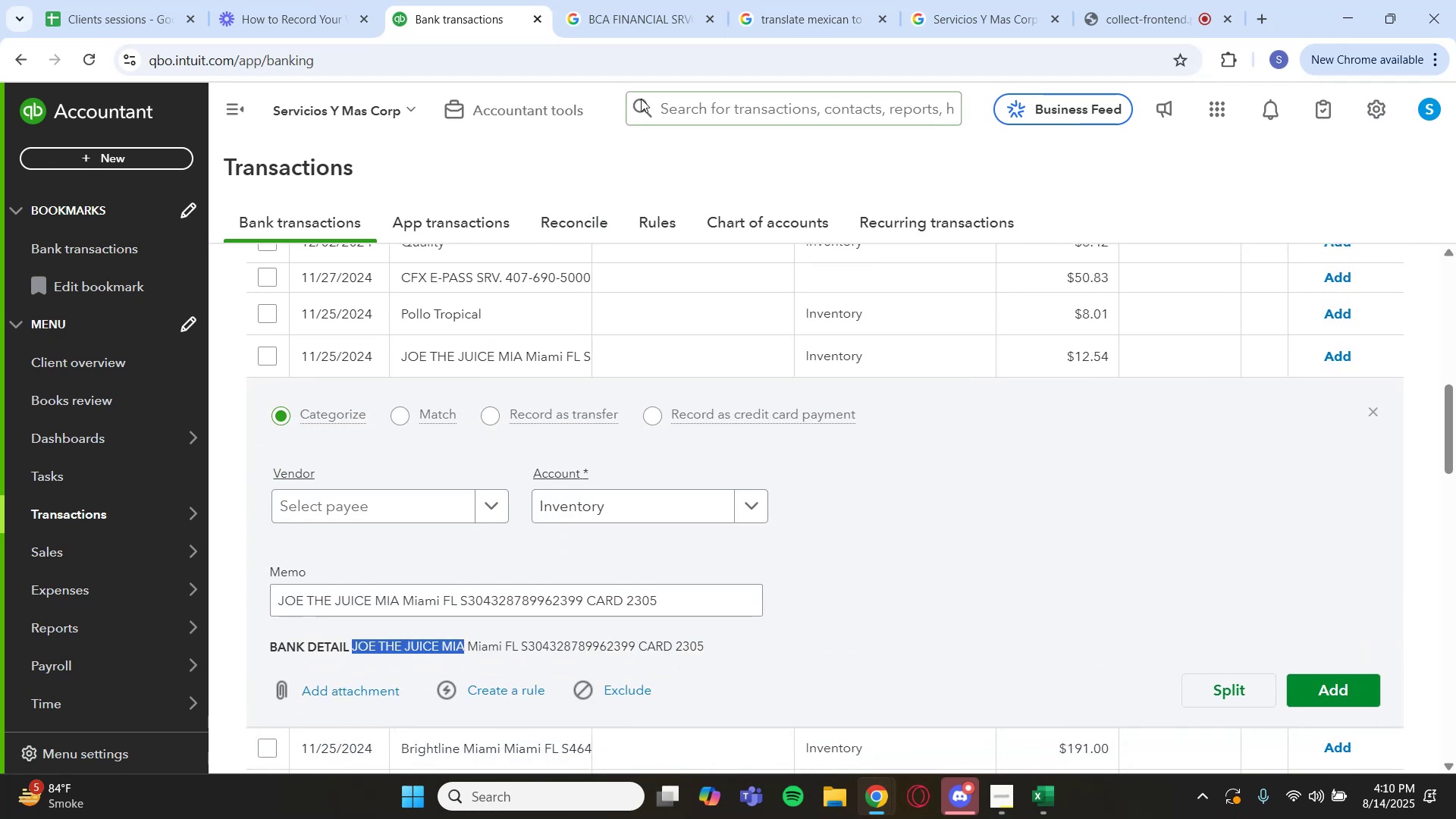 
left_click([645, 0])
 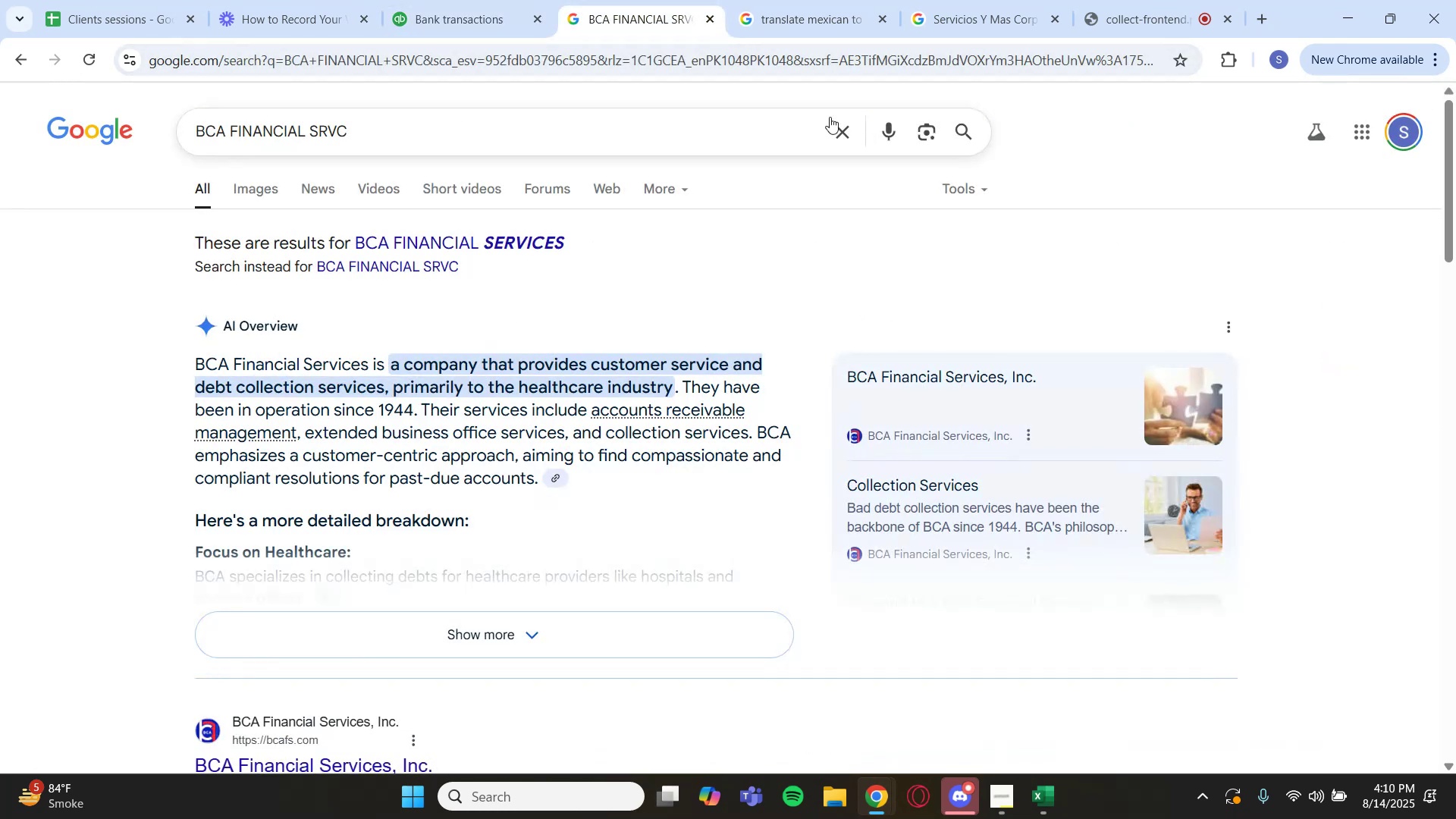 
left_click([836, 126])
 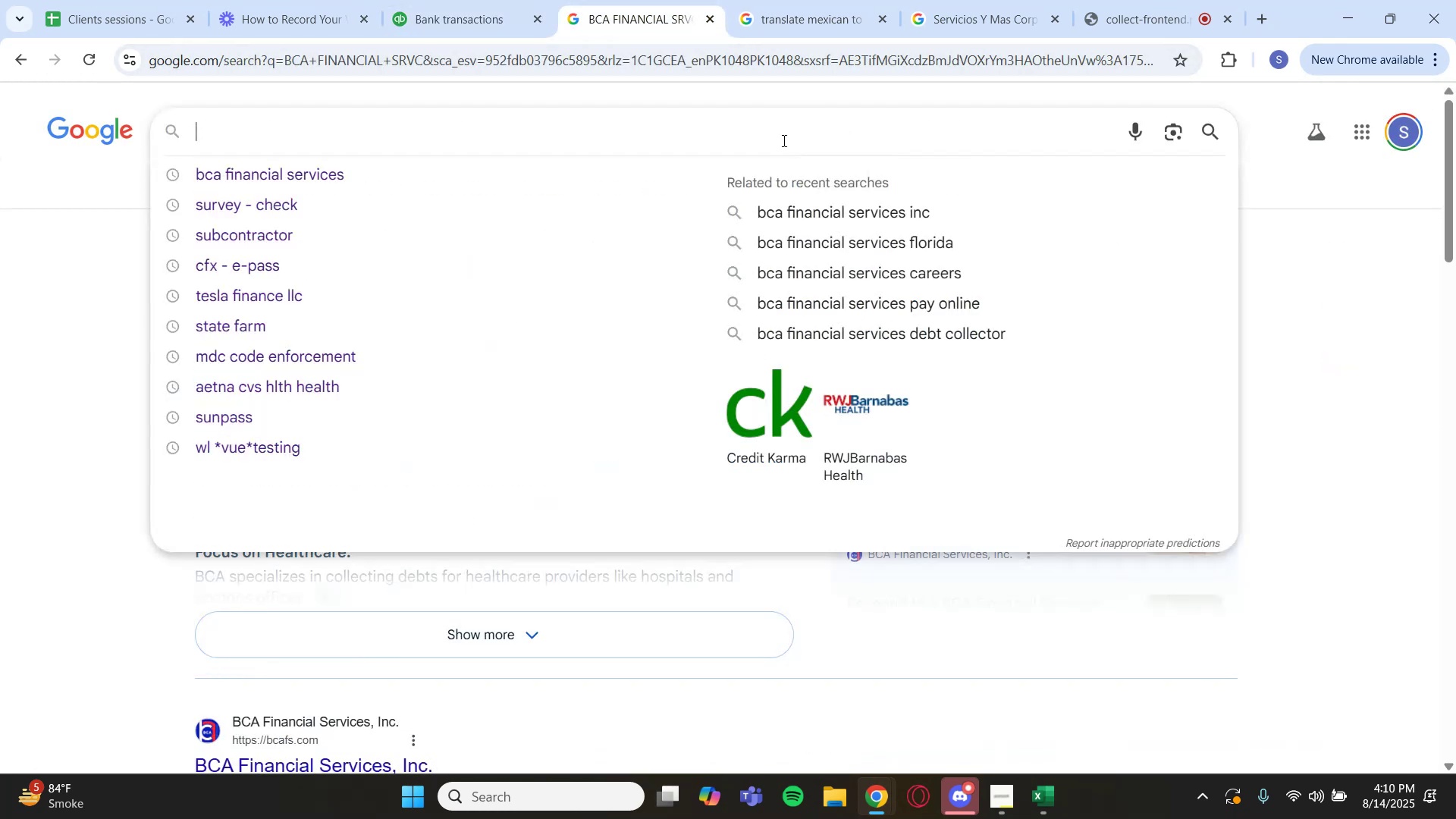 
key(Control+V)
 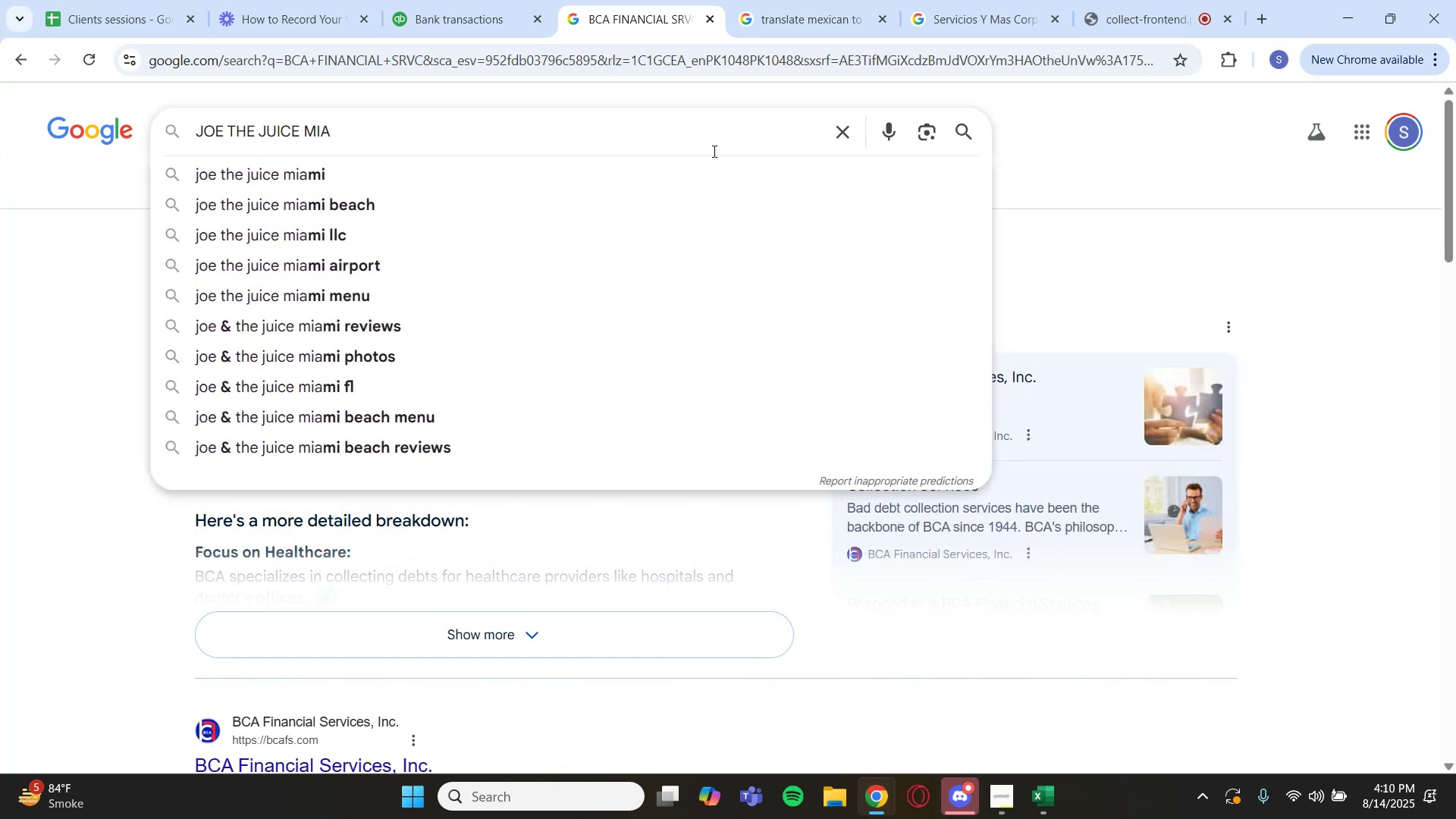 
key(Enter)
 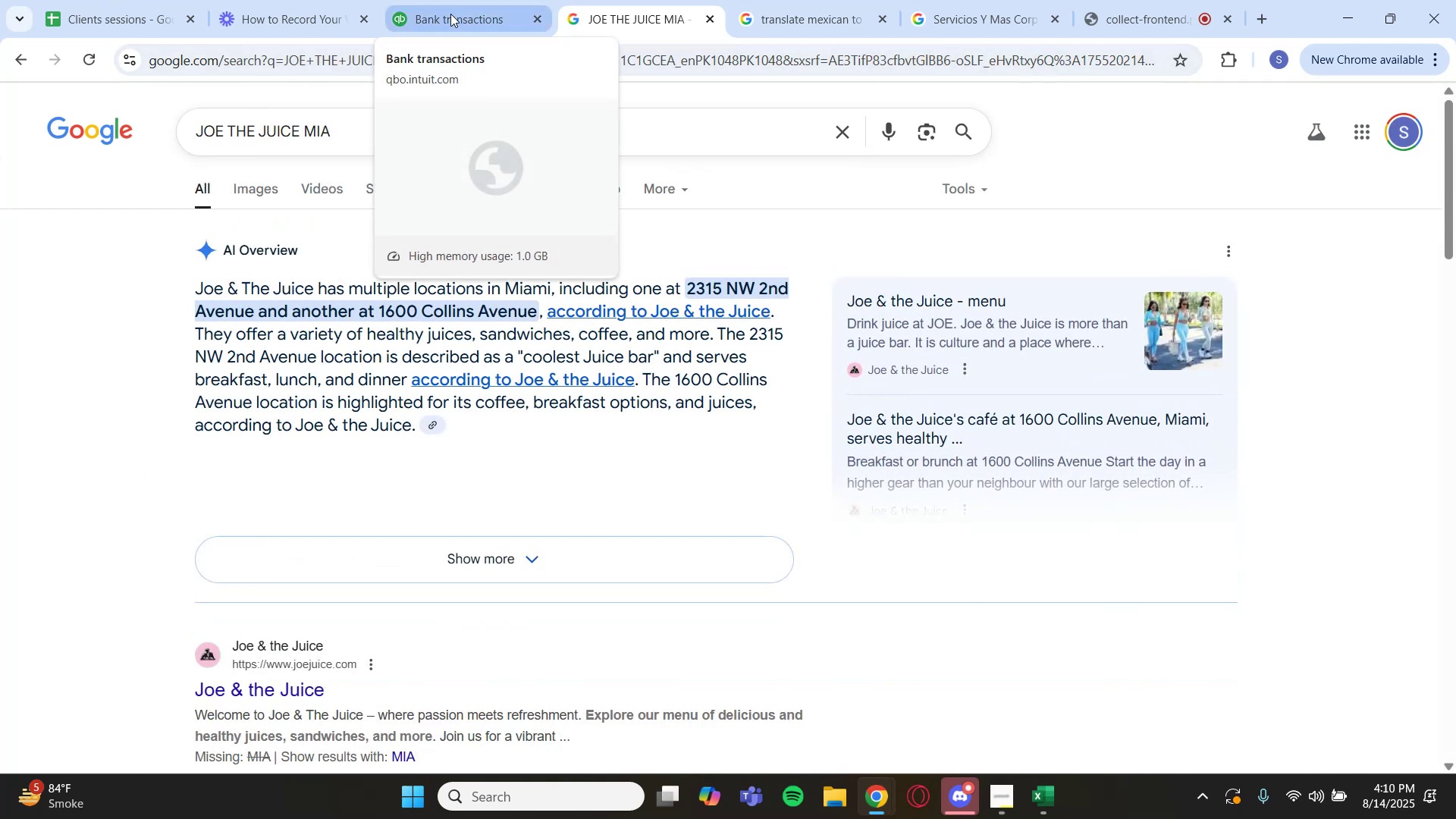 
wait(6.6)
 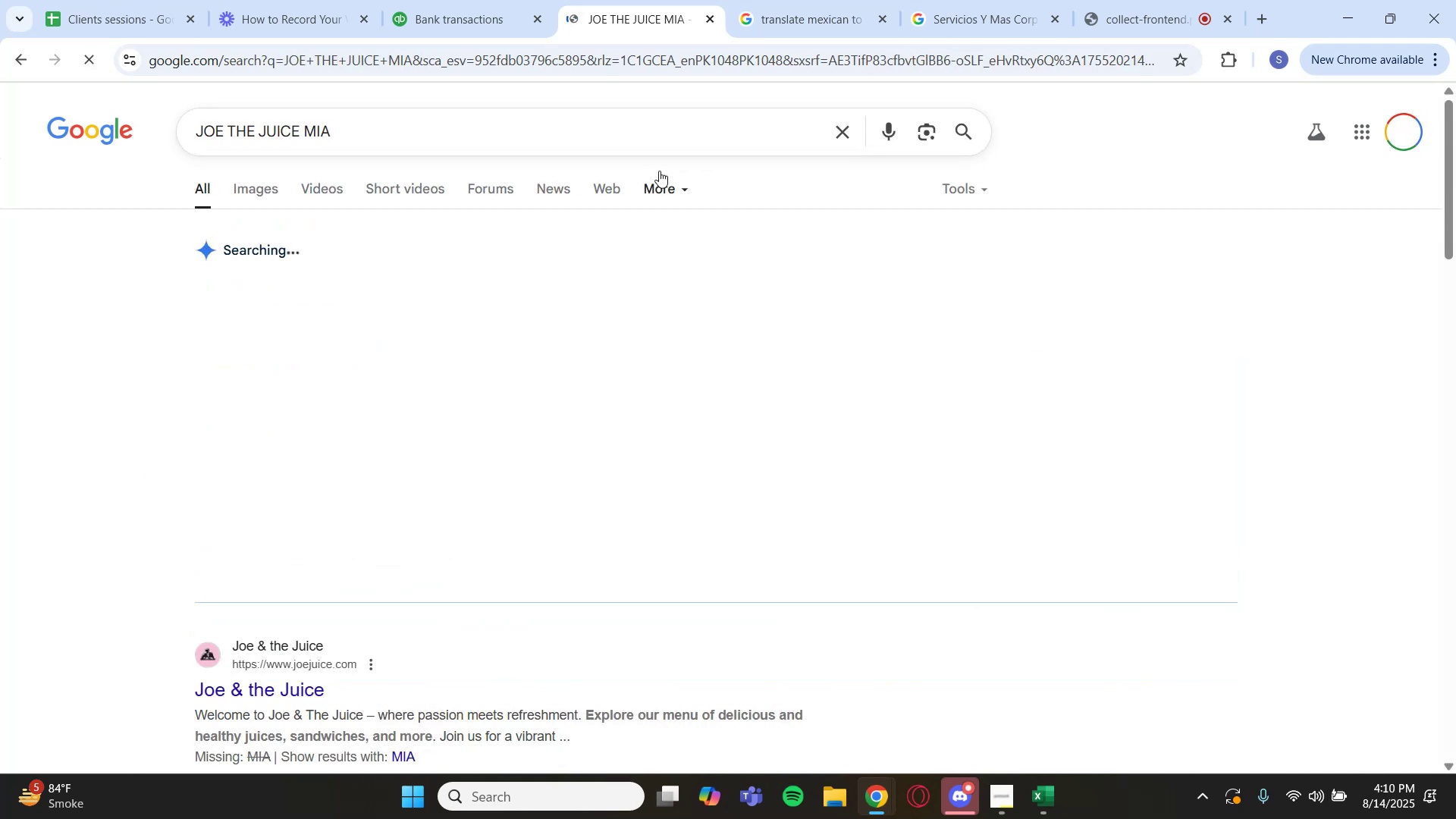 
left_click([450, 13])
 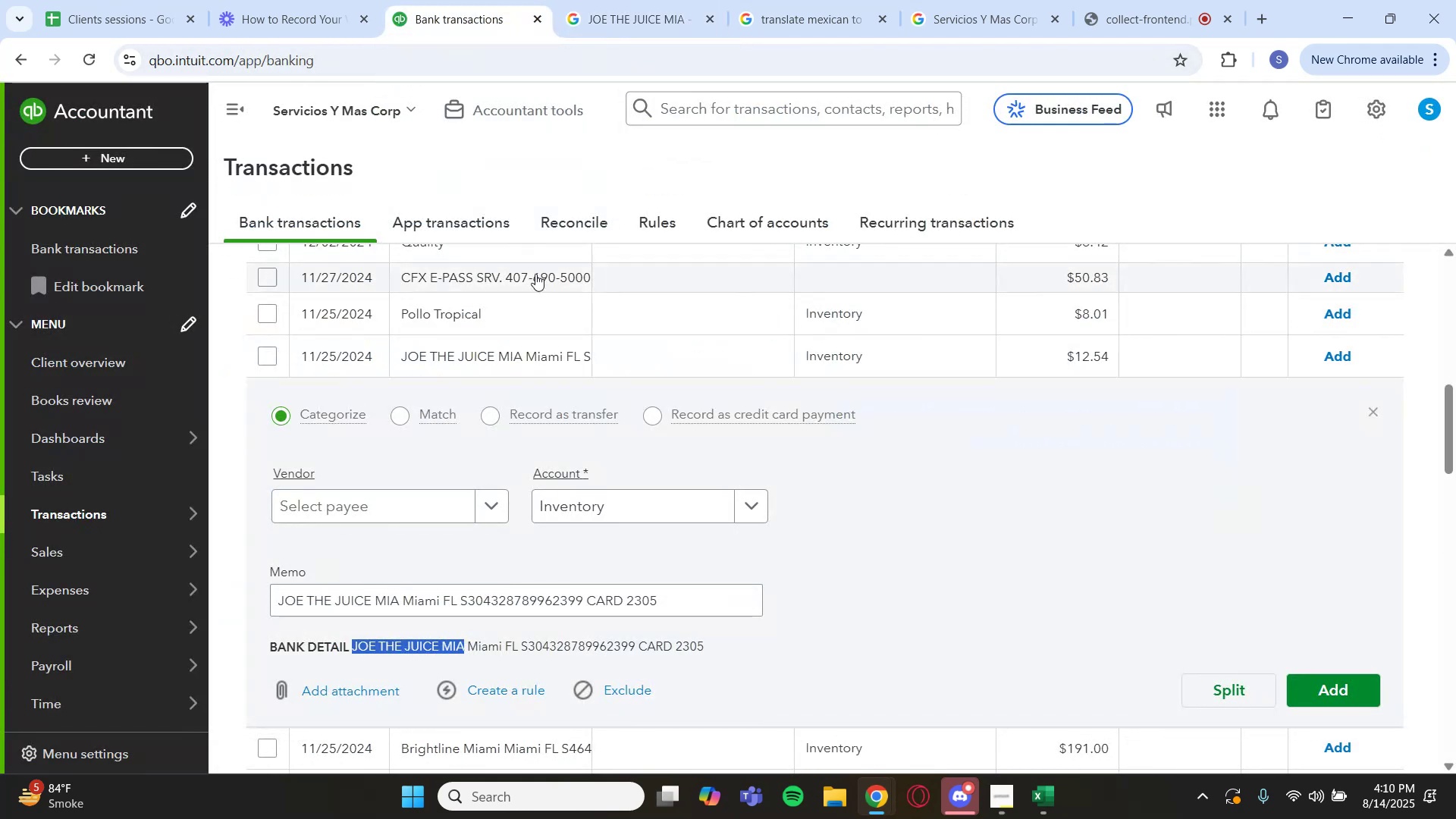 
scroll: coordinate [751, 320], scroll_direction: up, amount: 5.0
 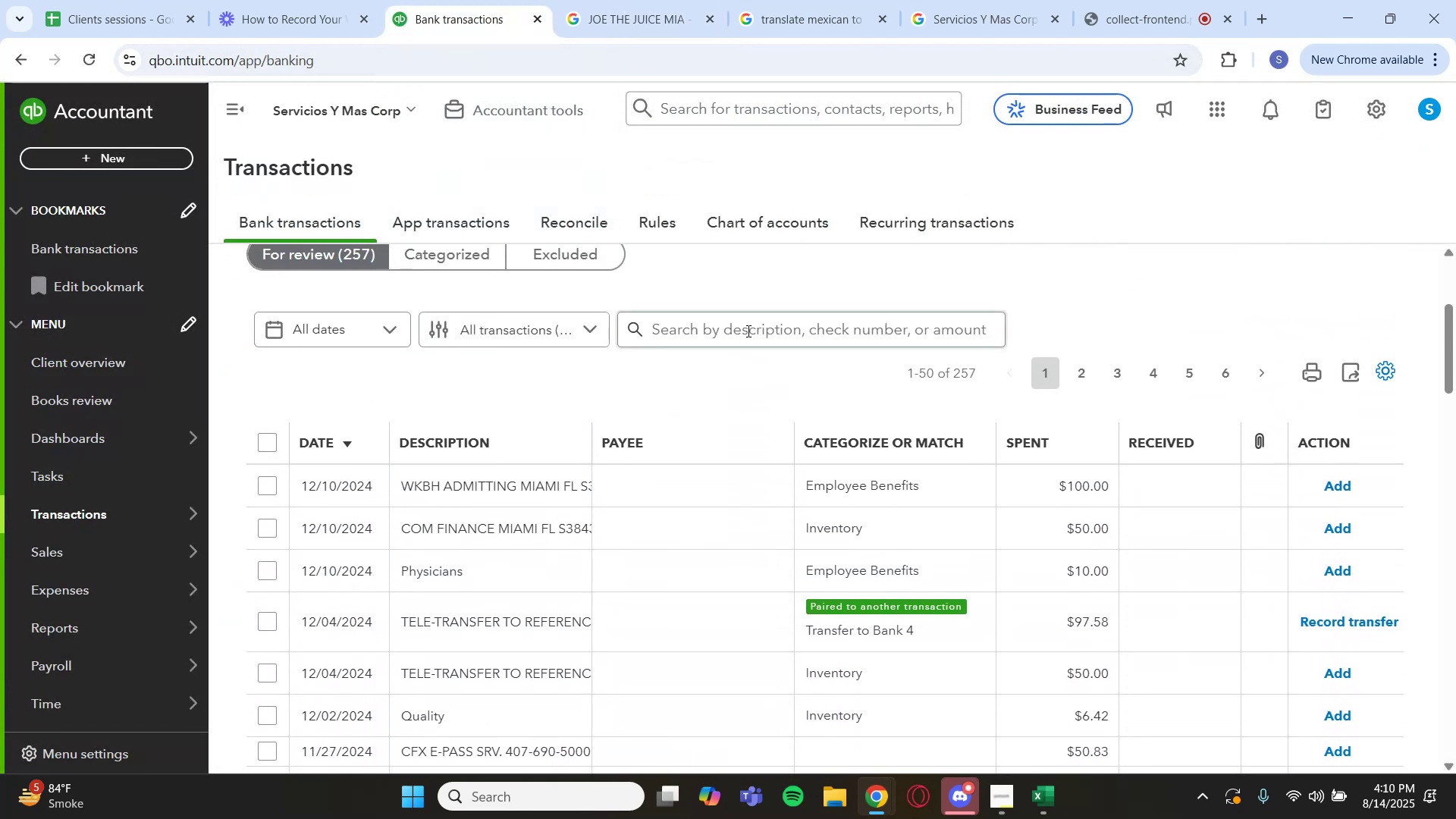 
left_click([745, 334])
 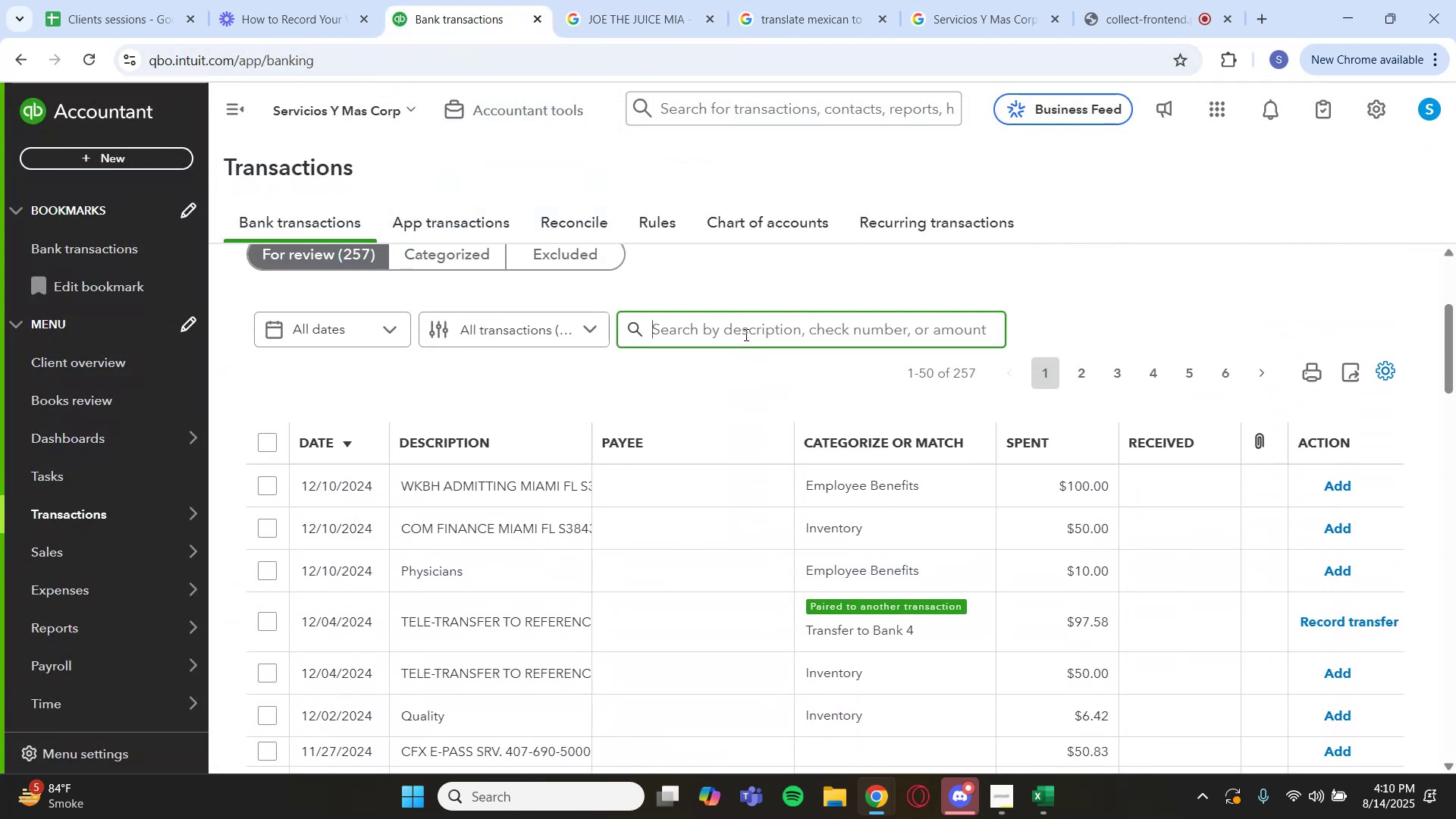 
key(Control+V)
 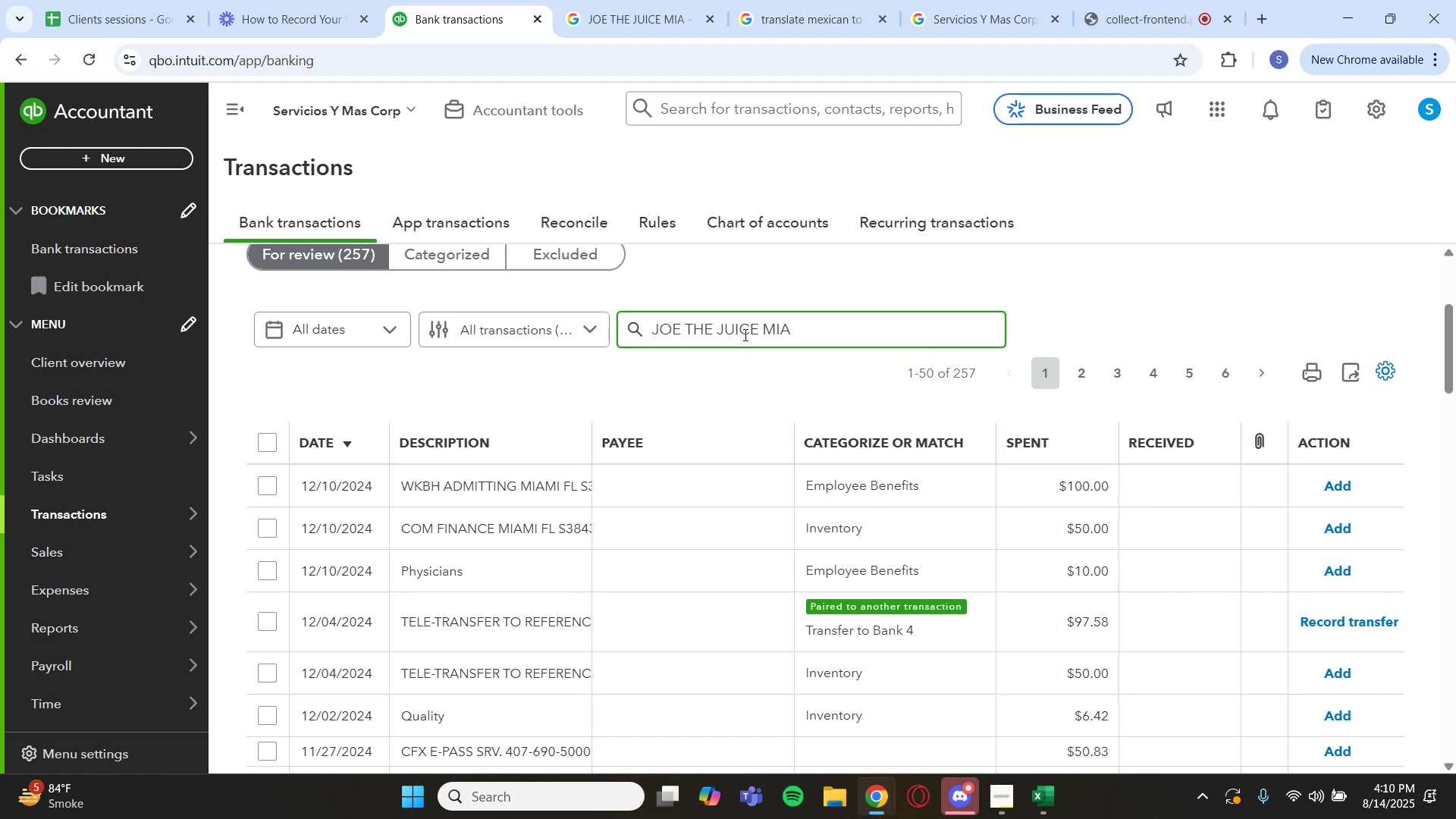 
key(Enter)
 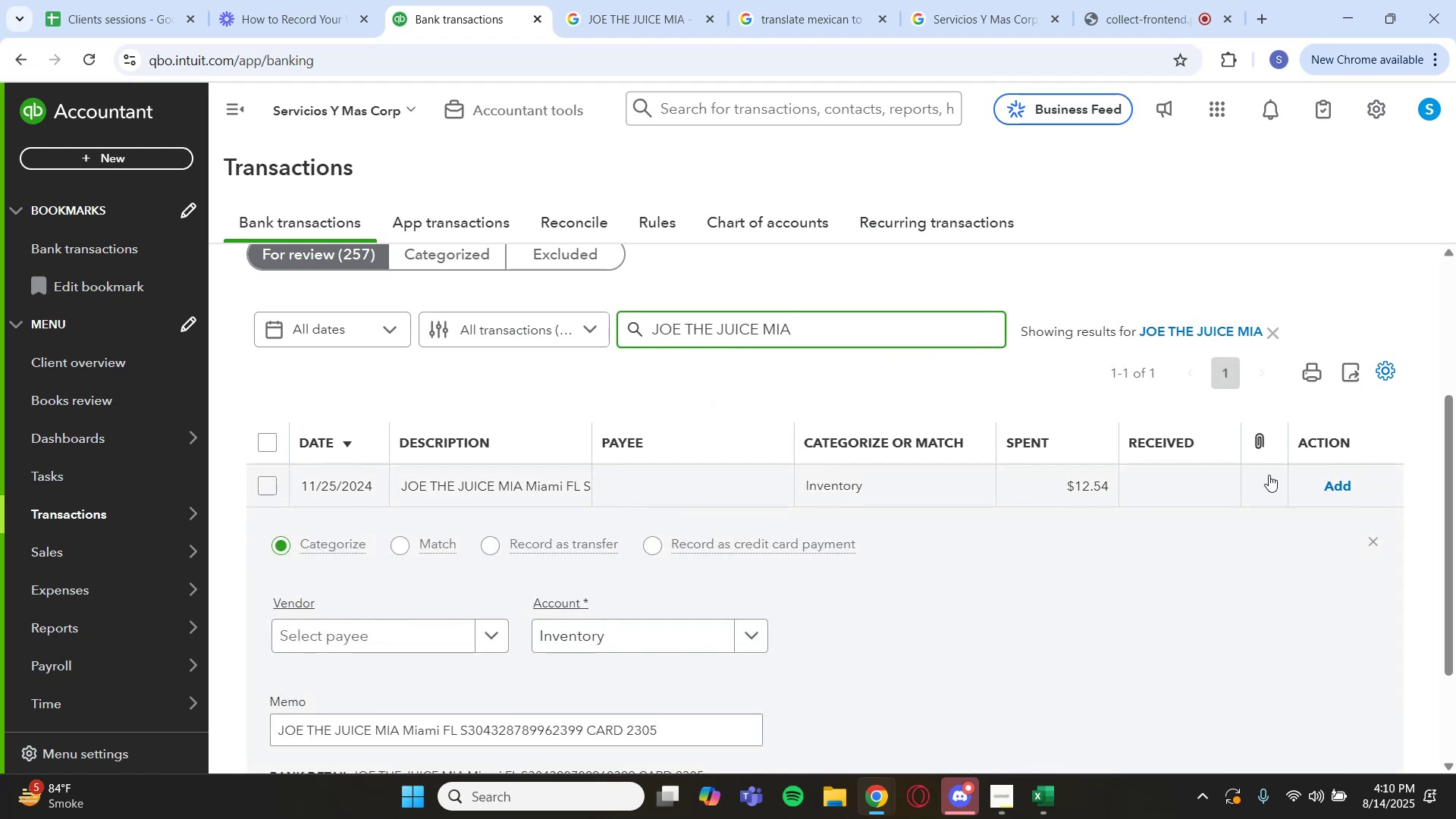 
left_click([1367, 544])
 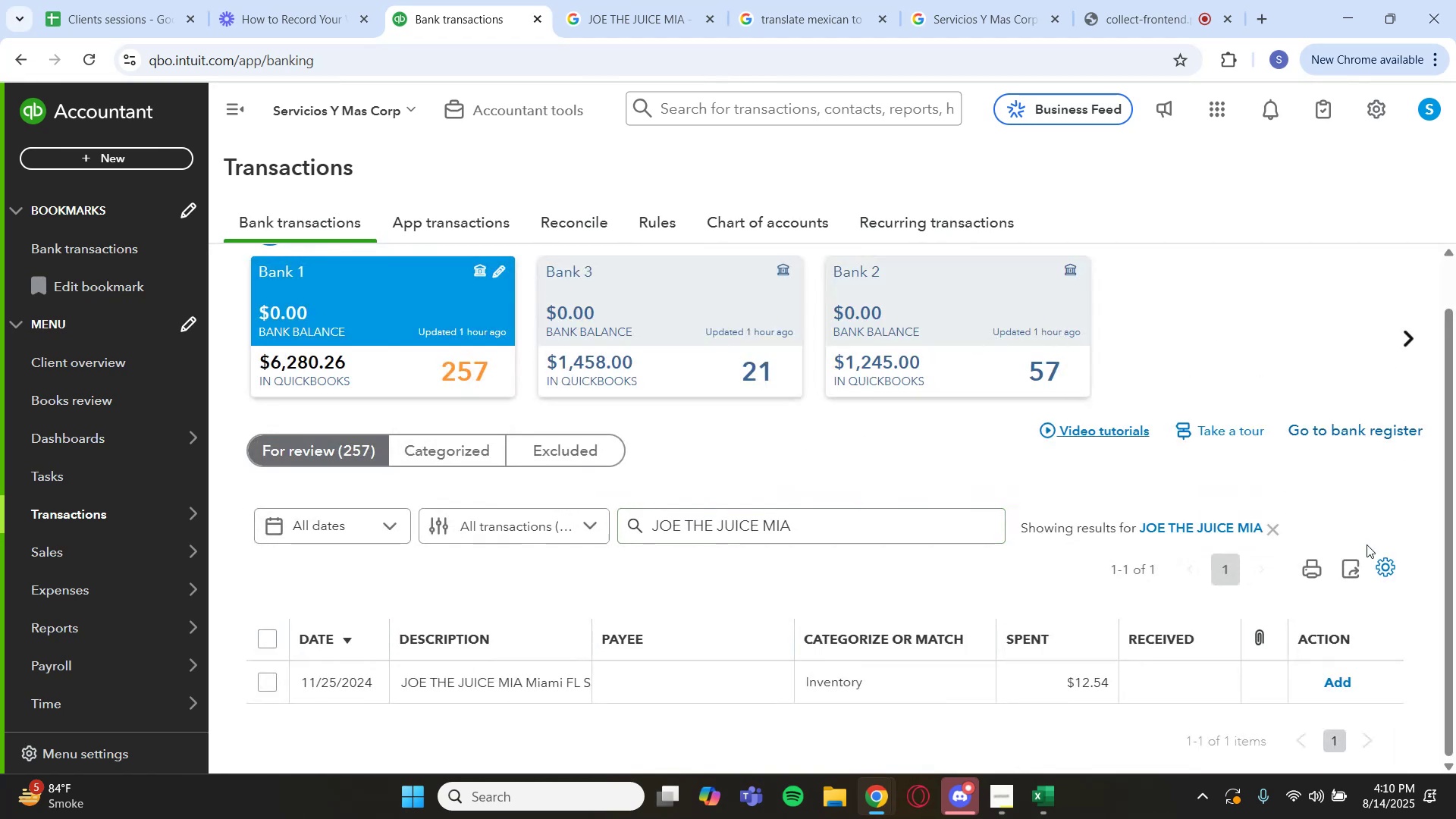 
scroll: coordinate [1330, 561], scroll_direction: down, amount: 1.0
 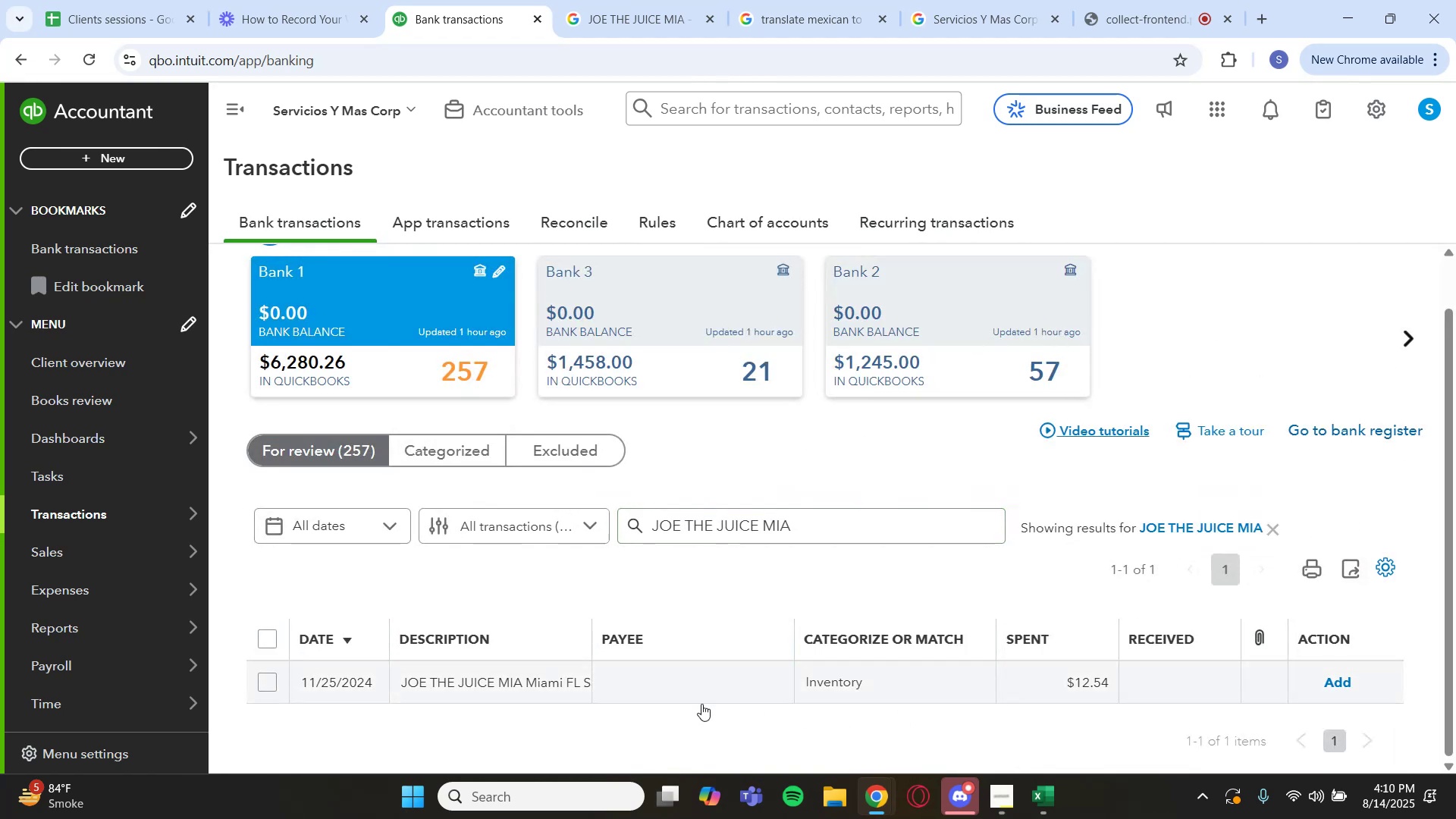 
left_click([654, 694])
 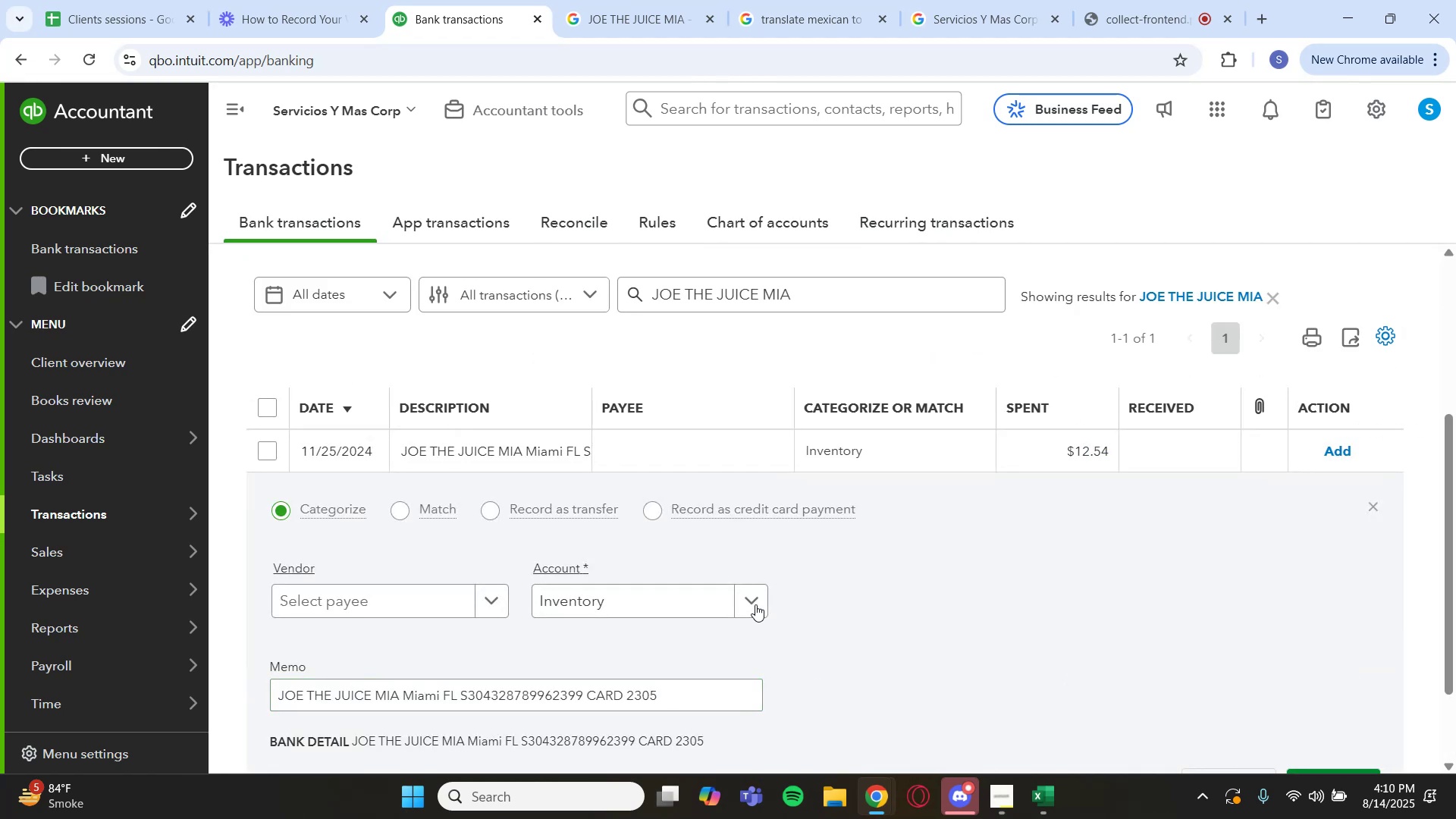 
left_click([767, 599])
 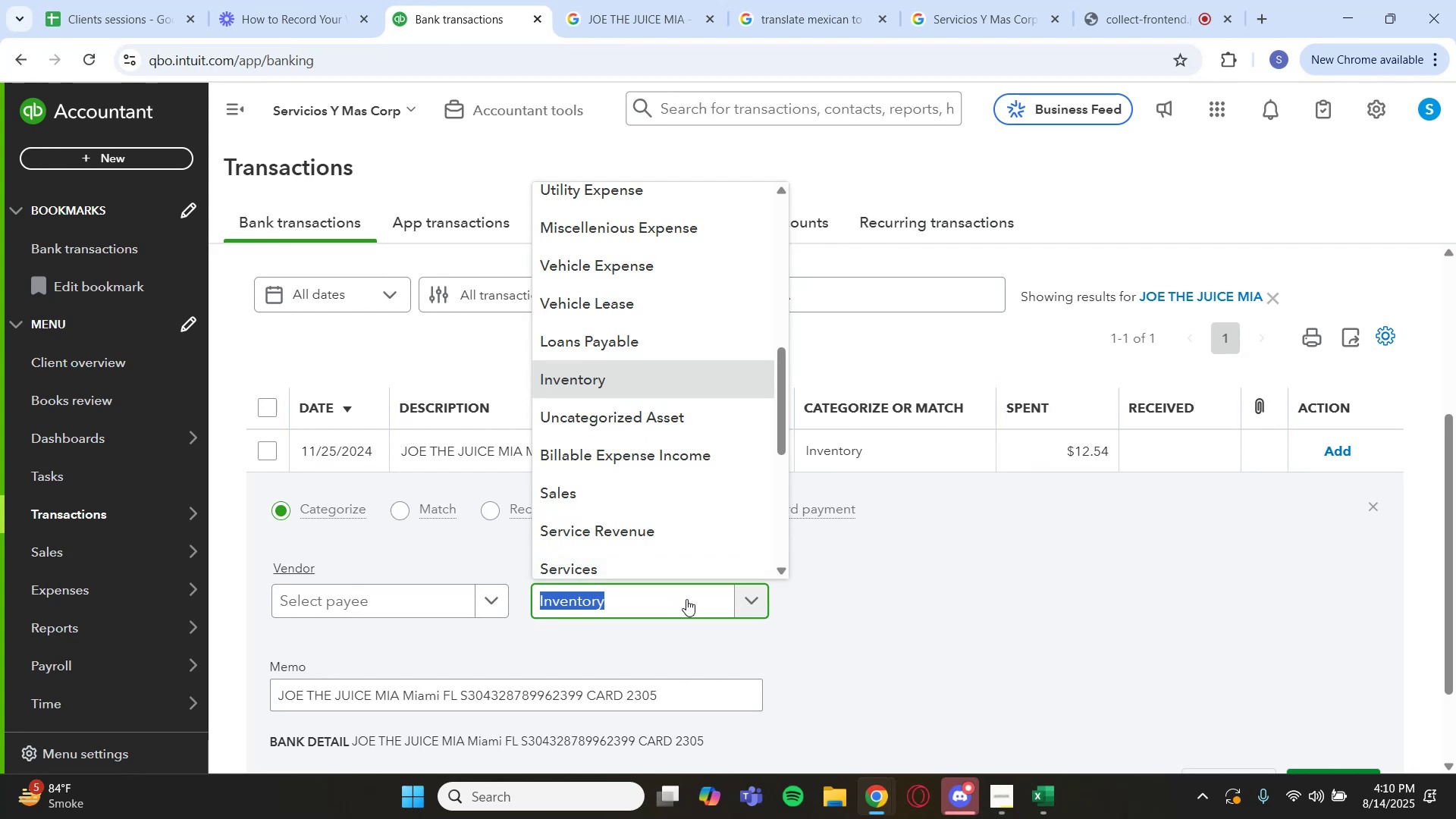 
scroll: coordinate [687, 359], scroll_direction: up, amount: 9.0
 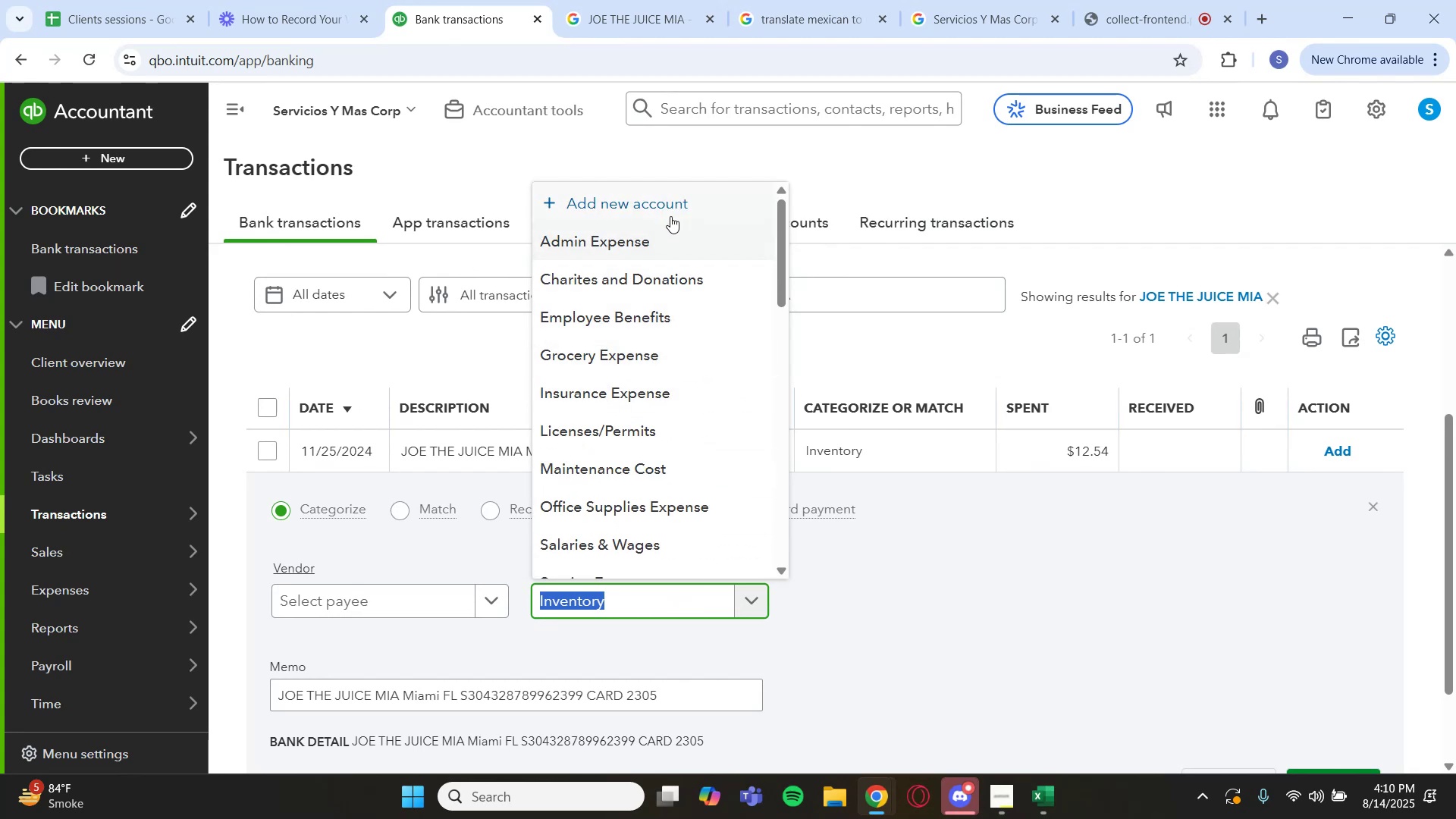 
left_click([669, 216])
 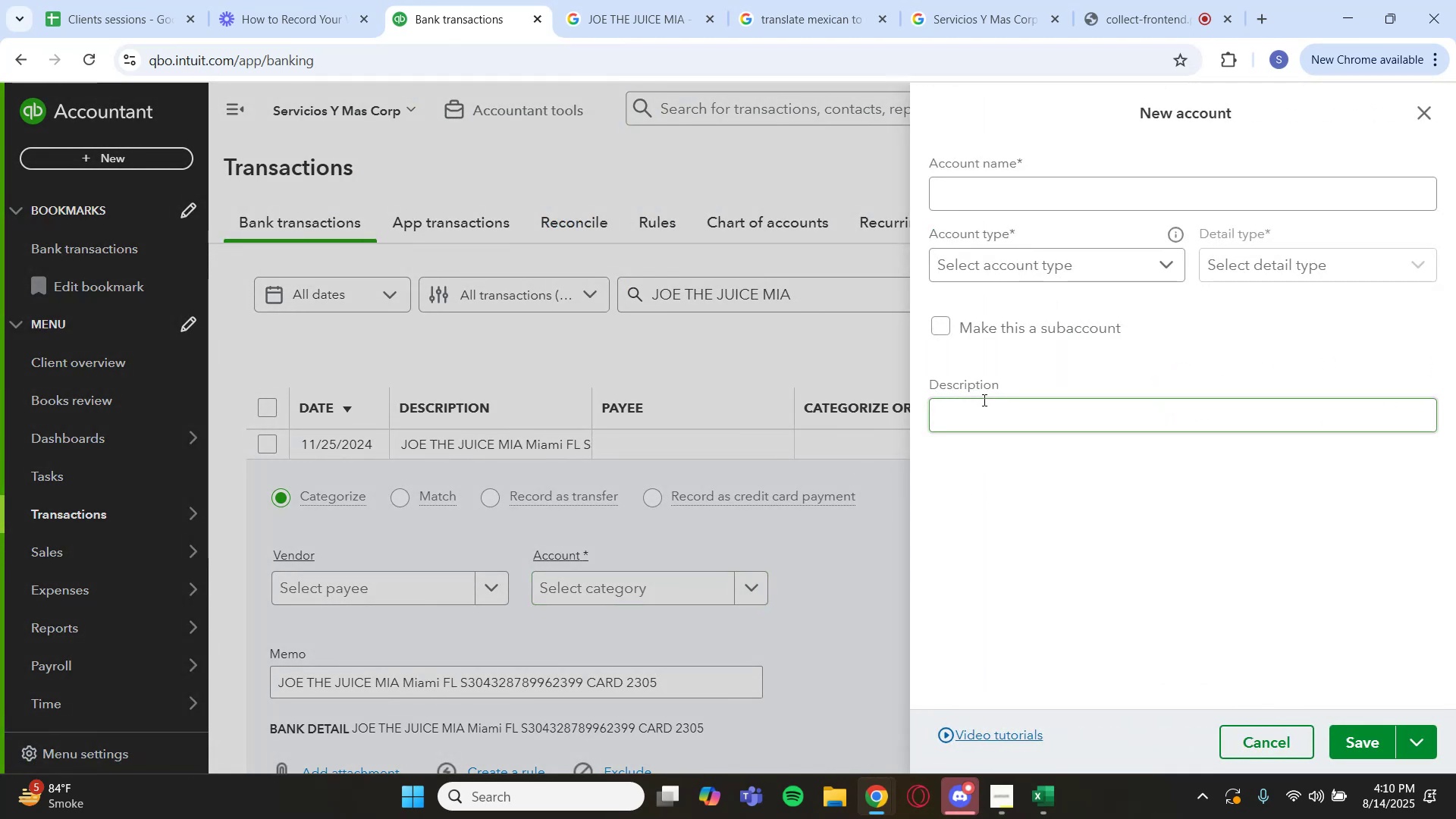 
left_click([1088, 204])
 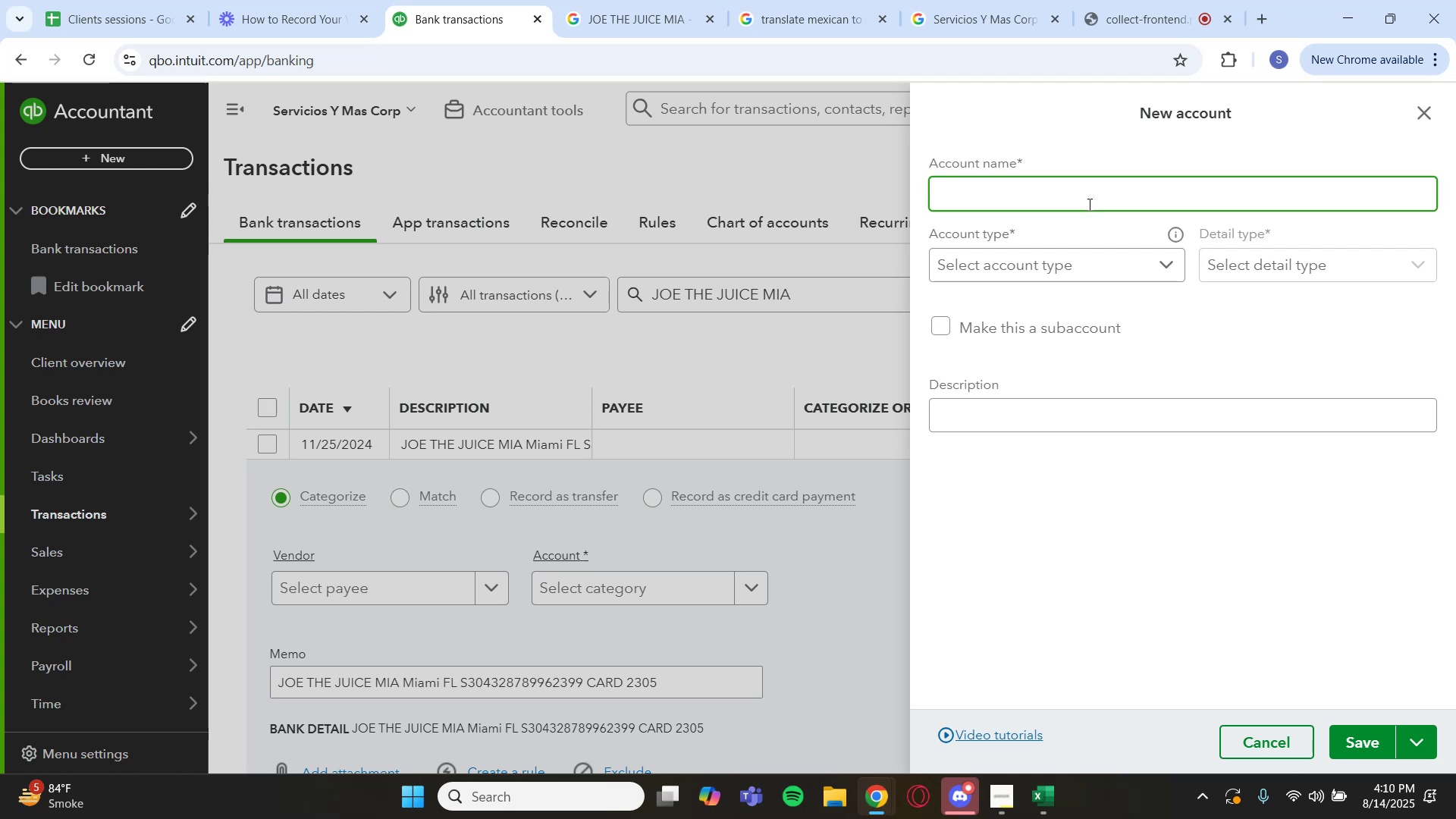 
wait(6.62)
 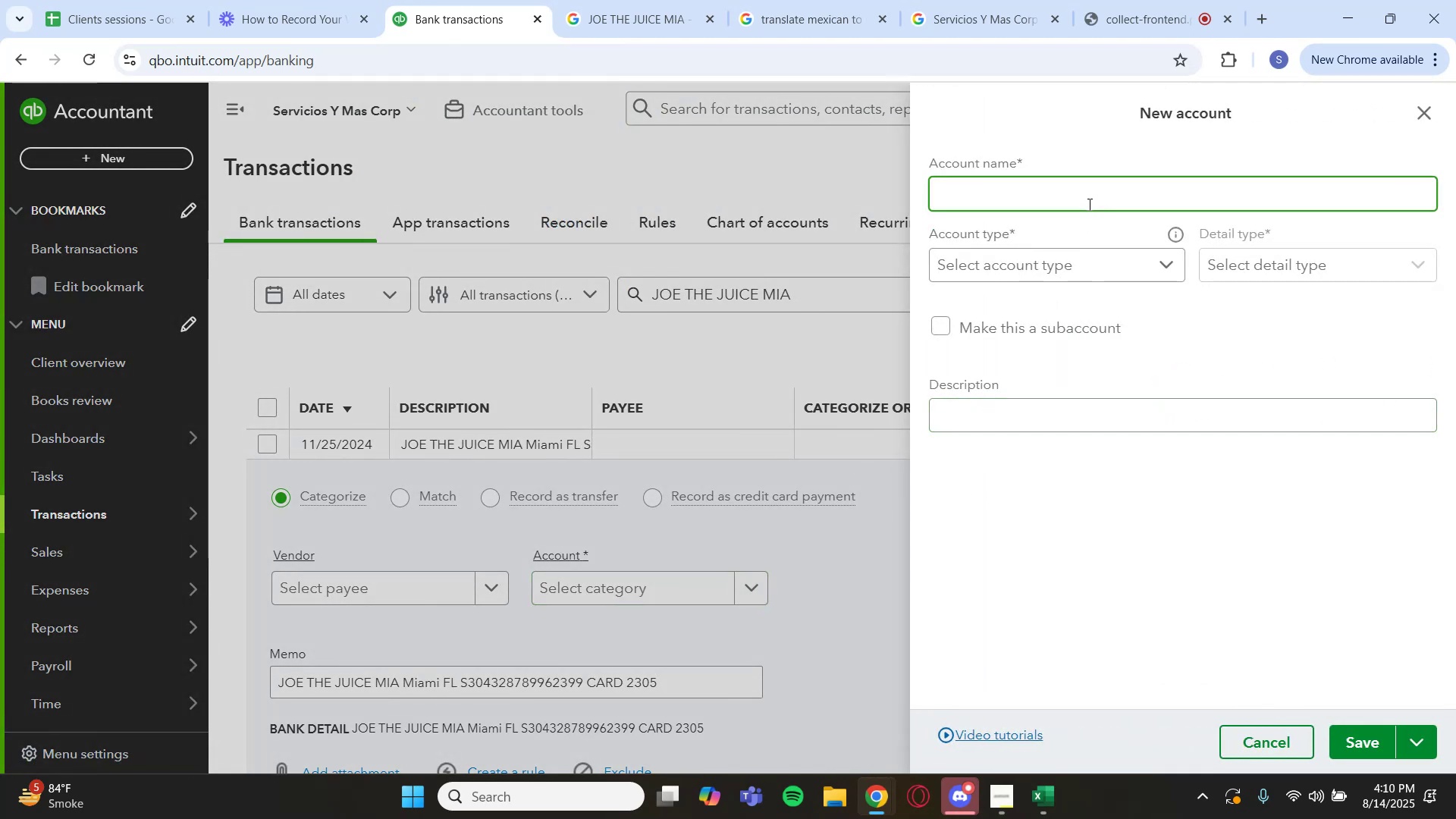 
type(Meals and Entertainment)
 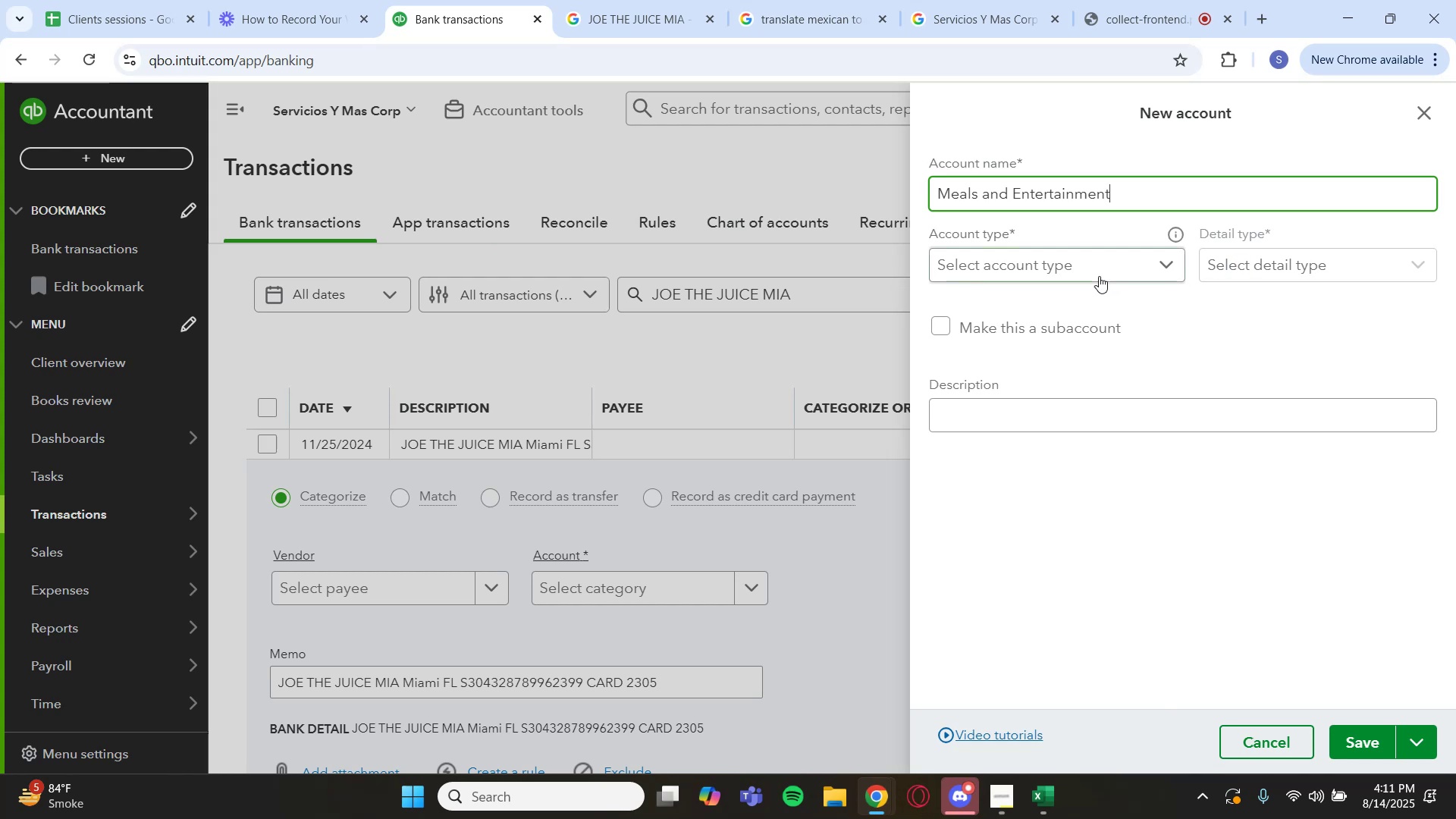 
double_click([1076, 313])
 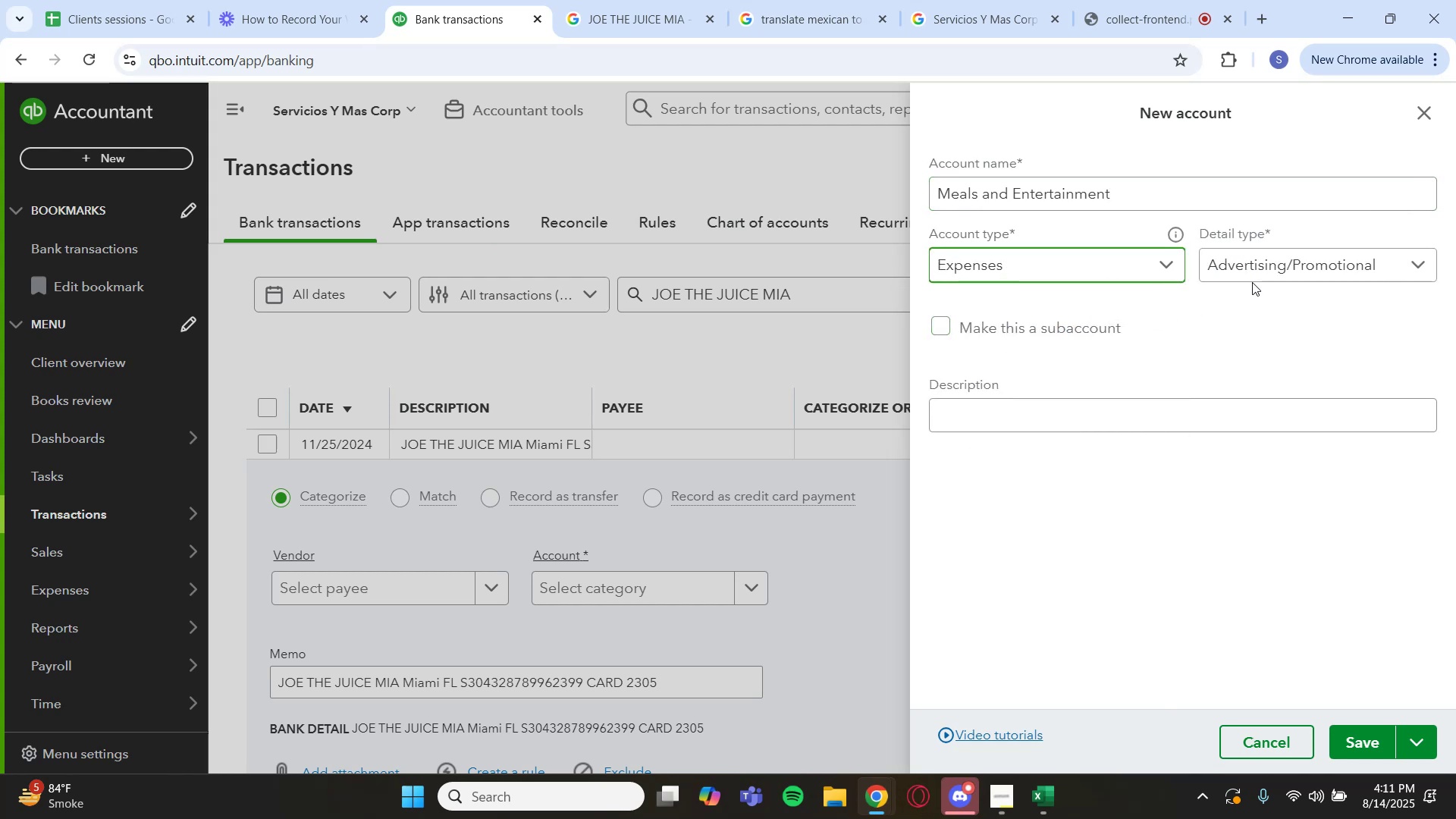 
left_click([1266, 270])
 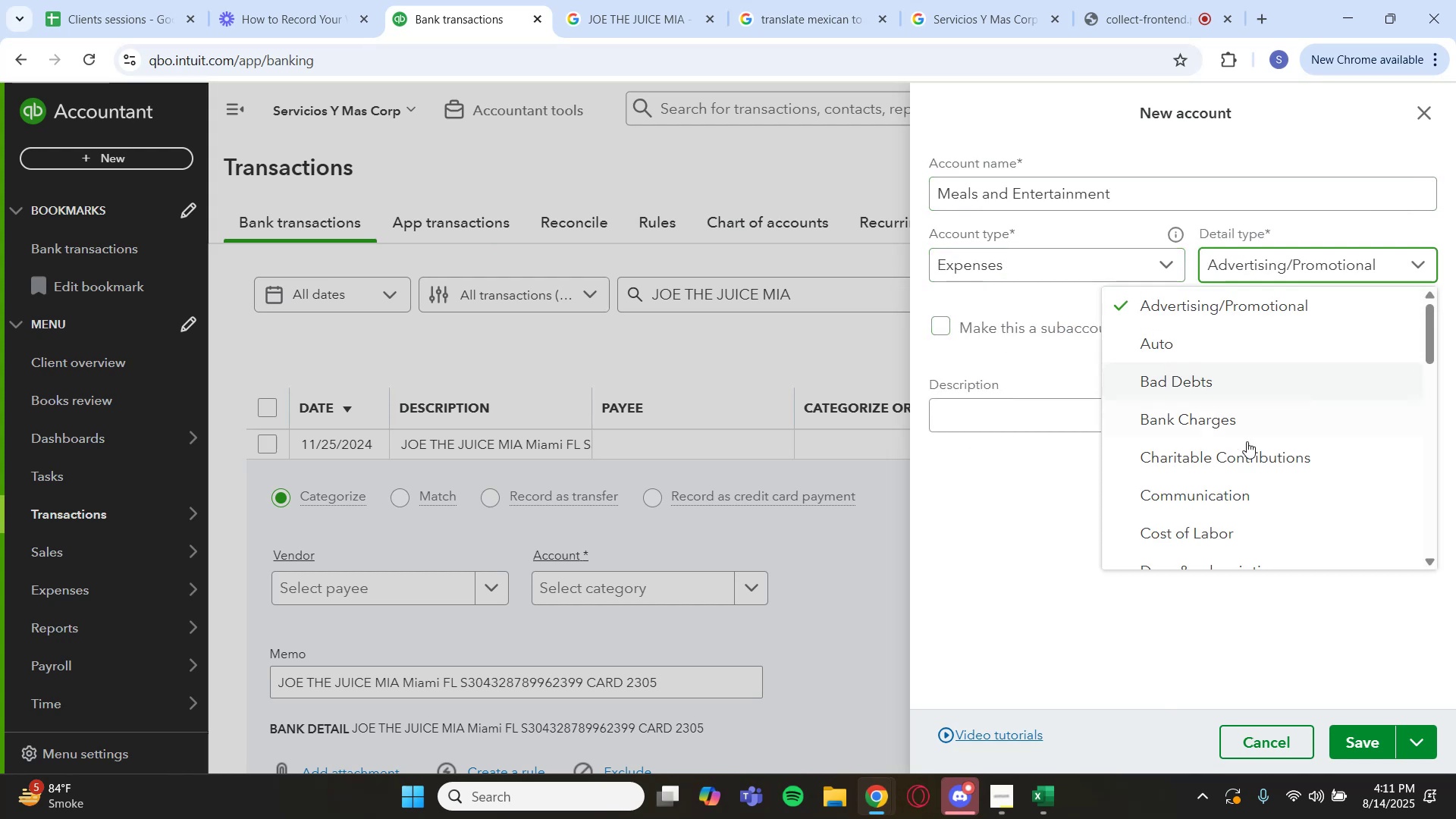 
scroll: coordinate [1254, 444], scroll_direction: down, amount: 6.0
 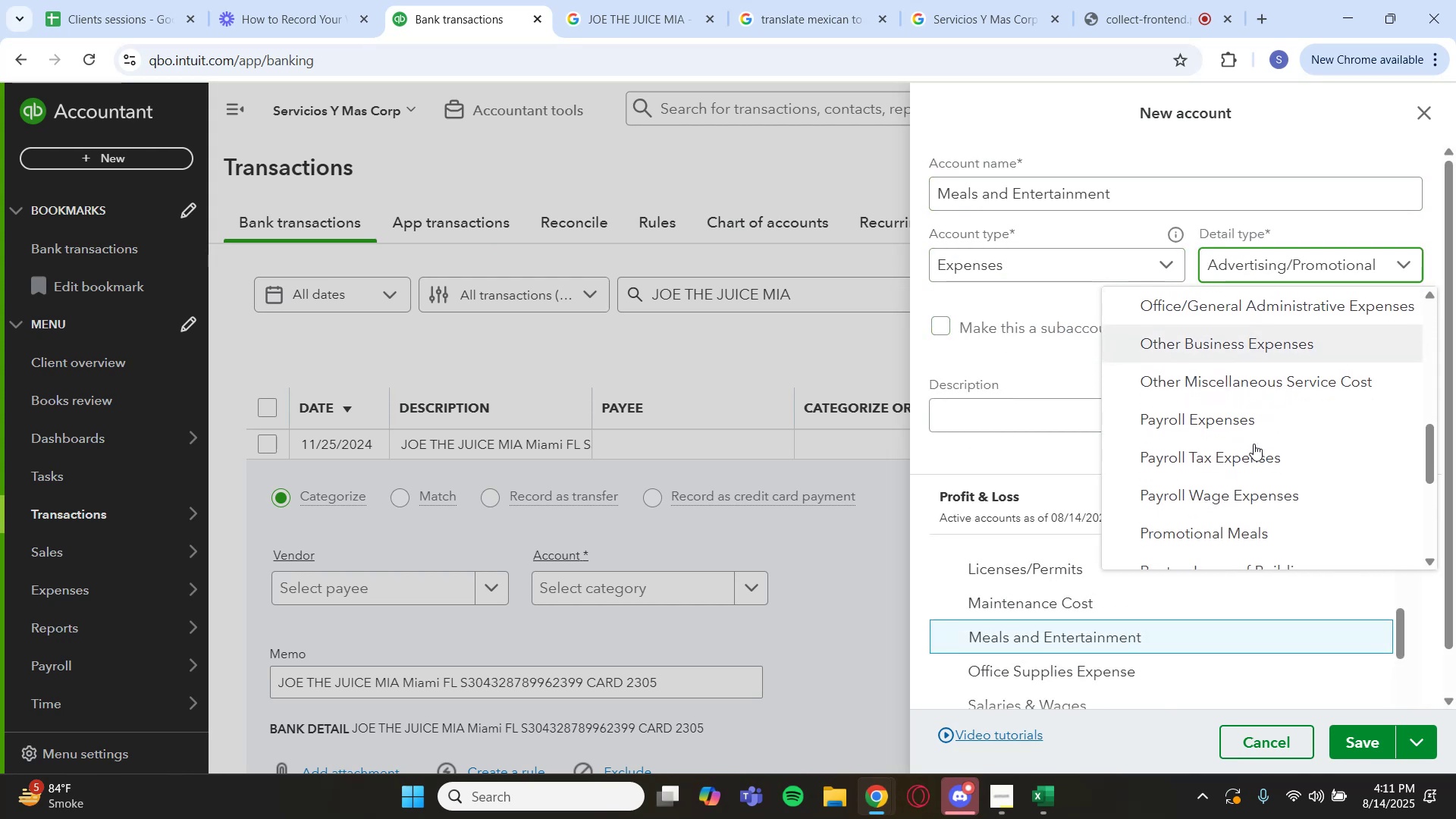 
scroll: coordinate [1254, 444], scroll_direction: up, amount: 4.0
 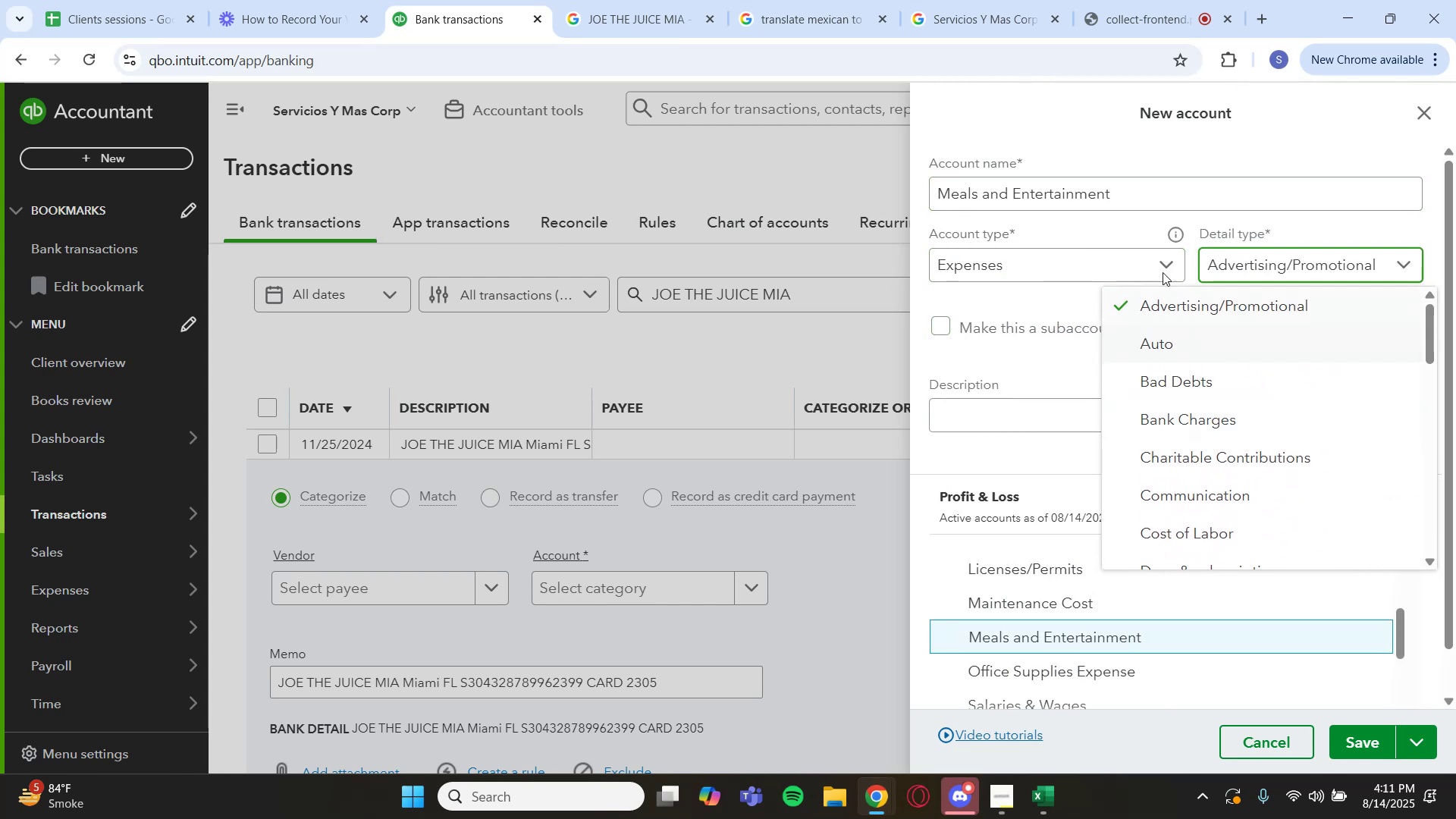 
left_click([1149, 259])
 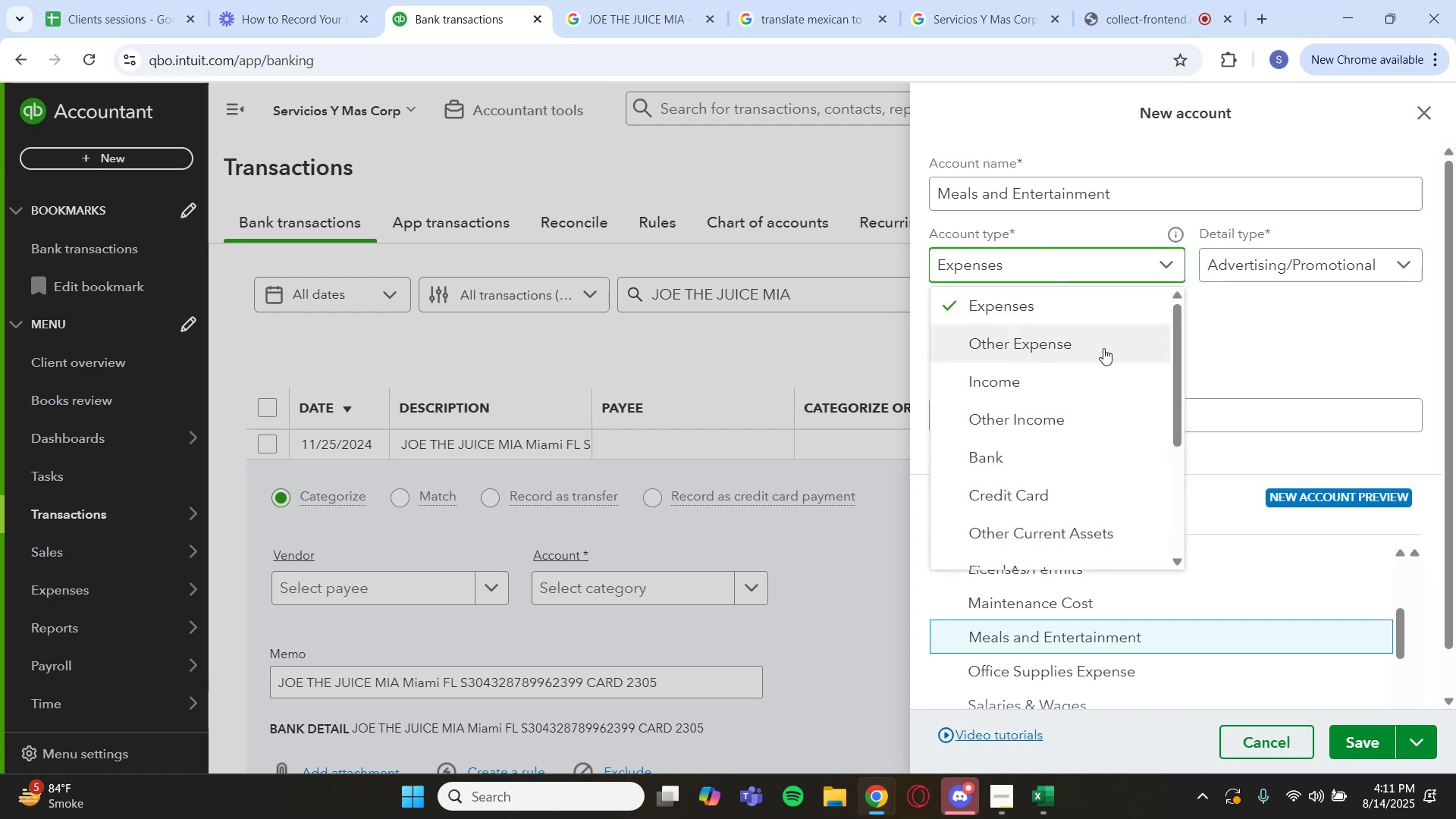 
left_click([1101, 344])
 